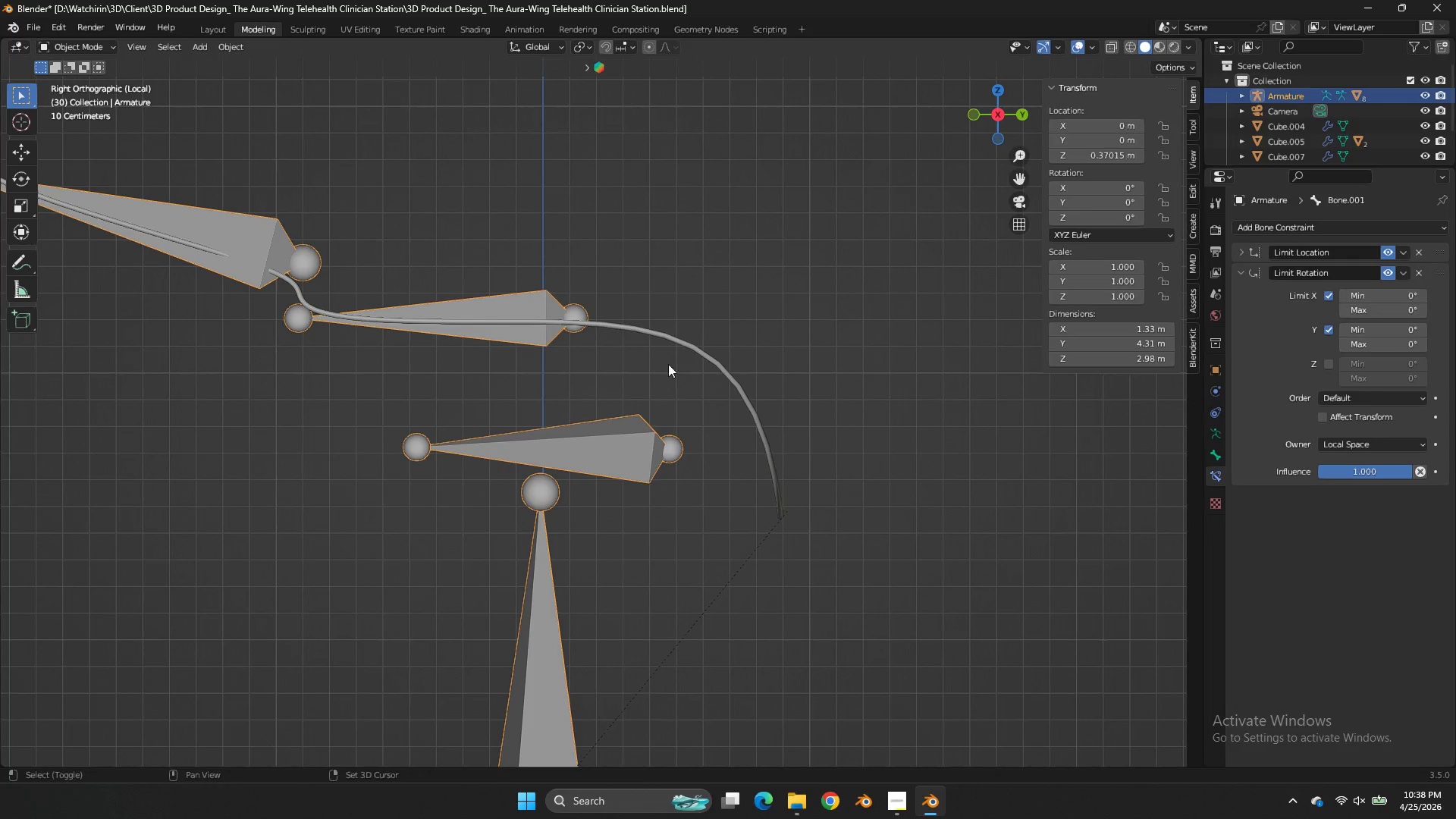 
scroll: coordinate [609, 406], scroll_direction: down, amount: 2.0
 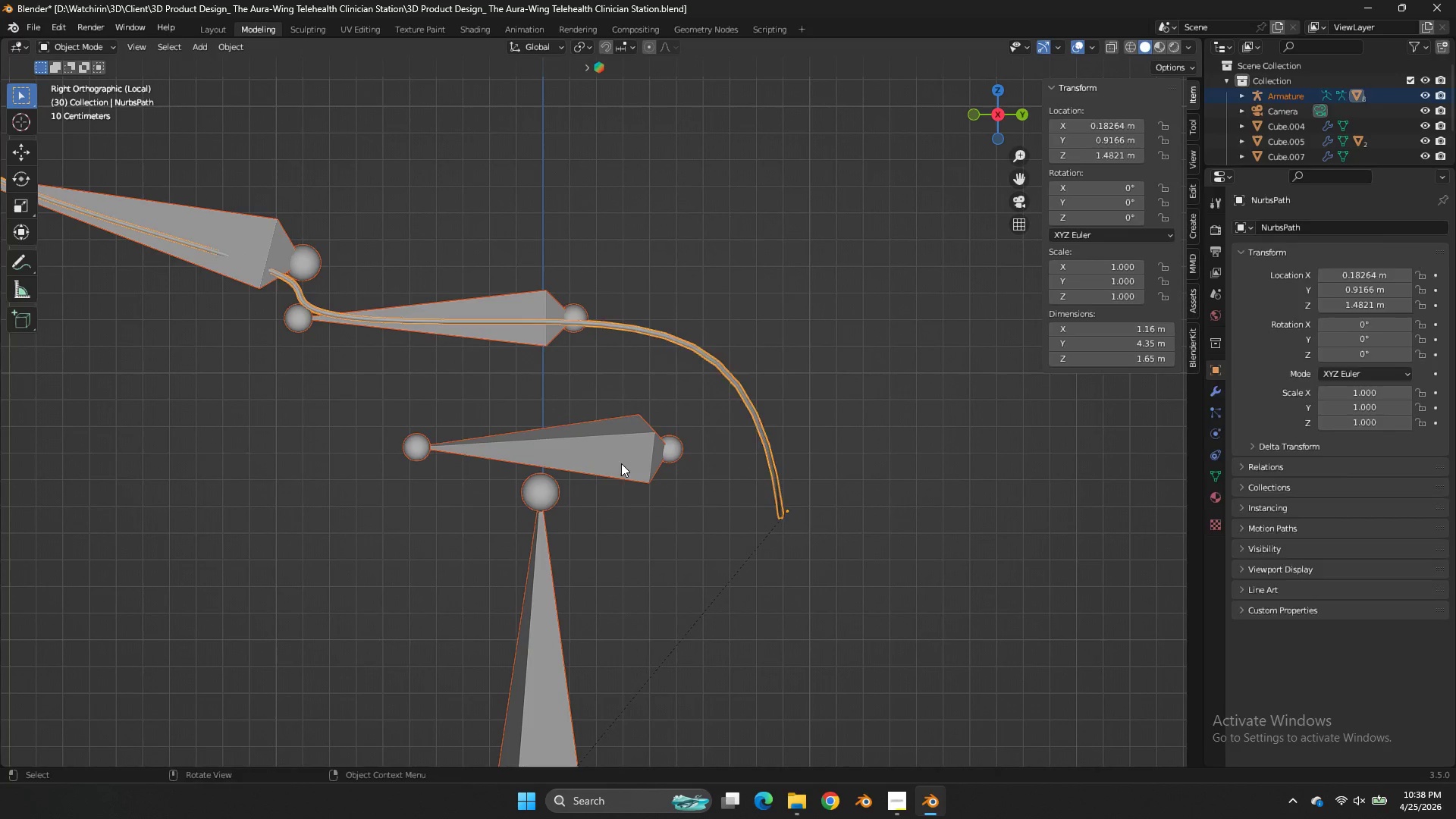 
hold_key(key=ShiftLeft, duration=0.61)
left_click([685, 346])
 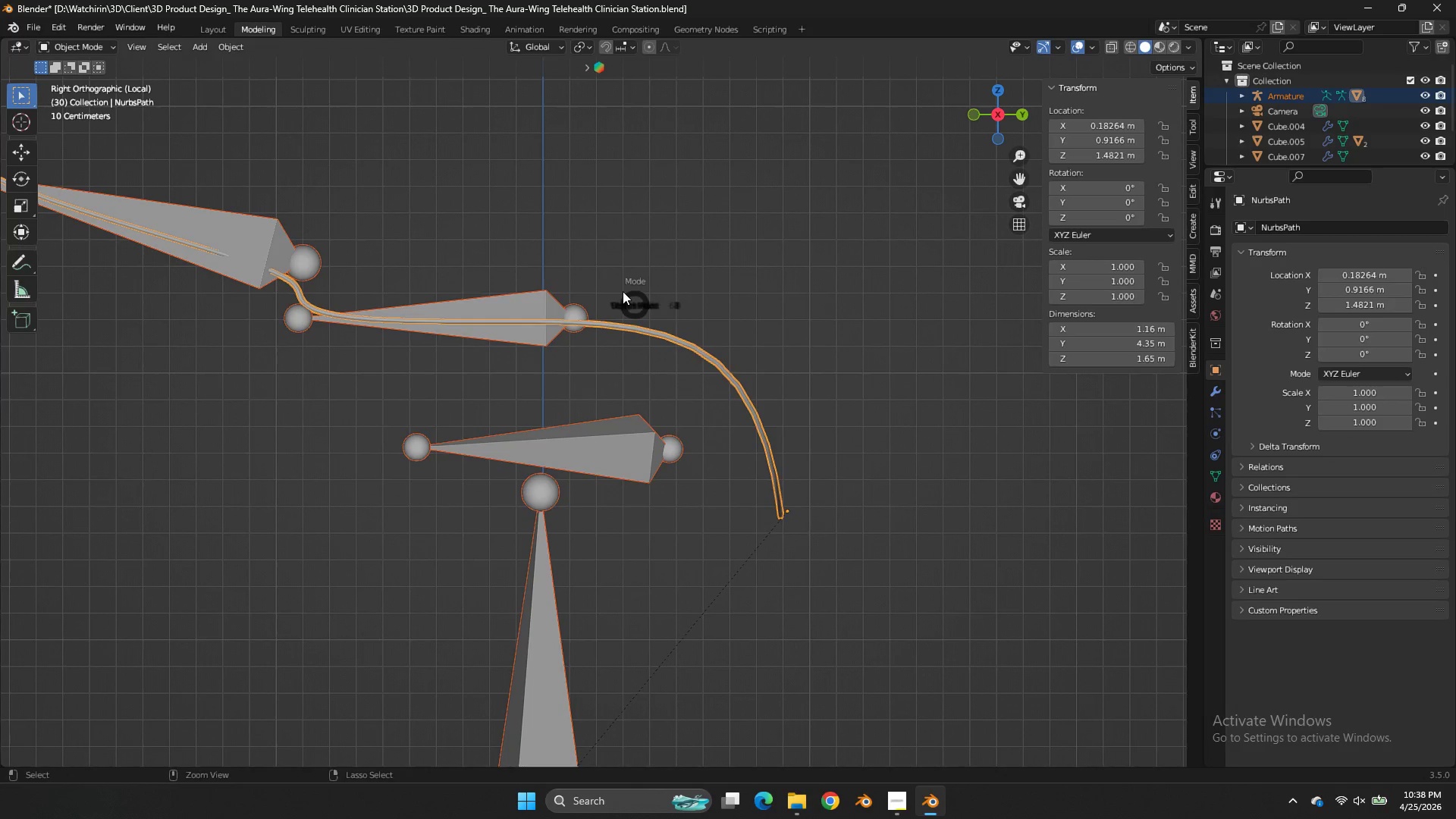 
key(Control+ControlLeft)
 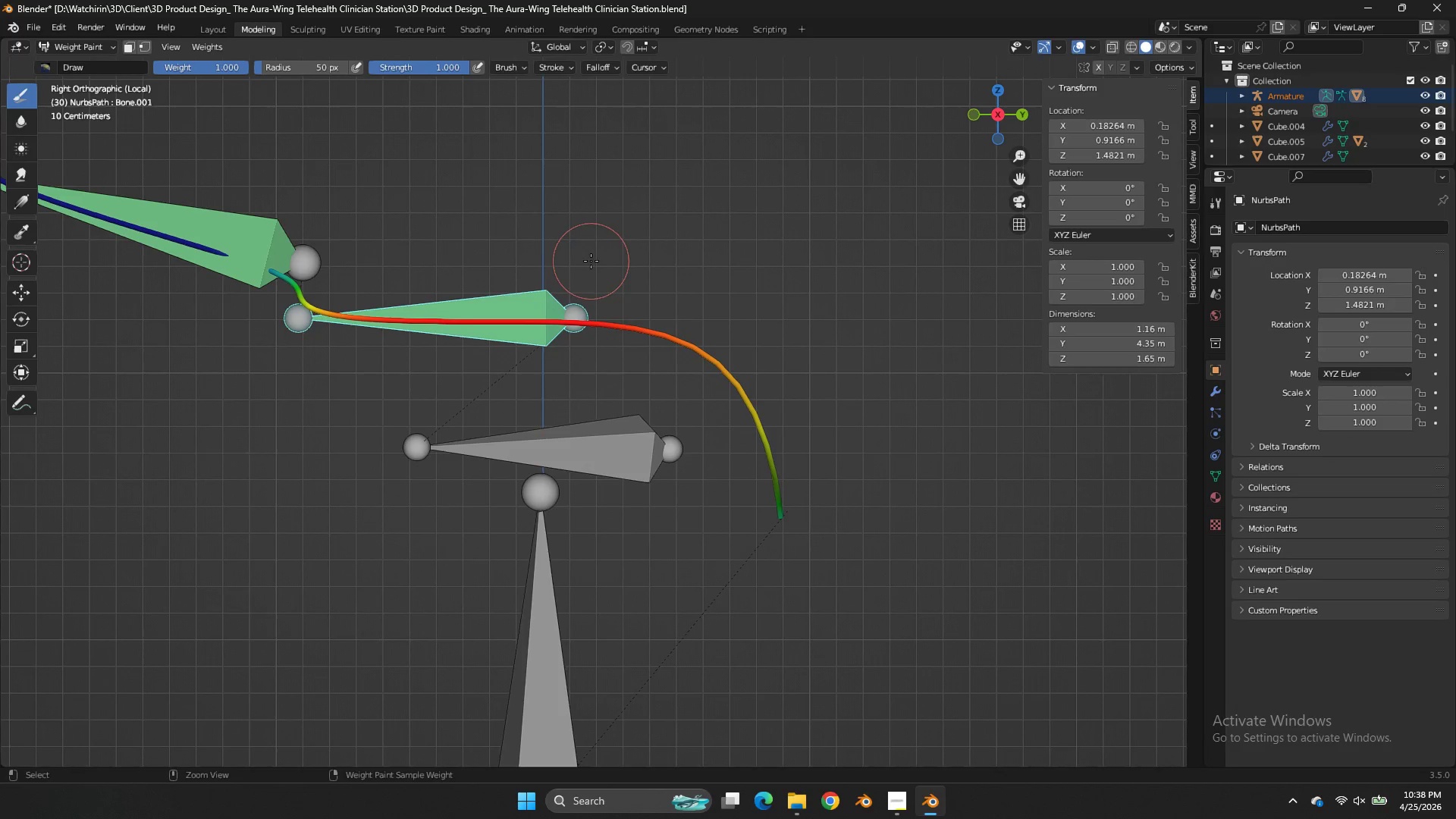 
key(Control+Tab)
 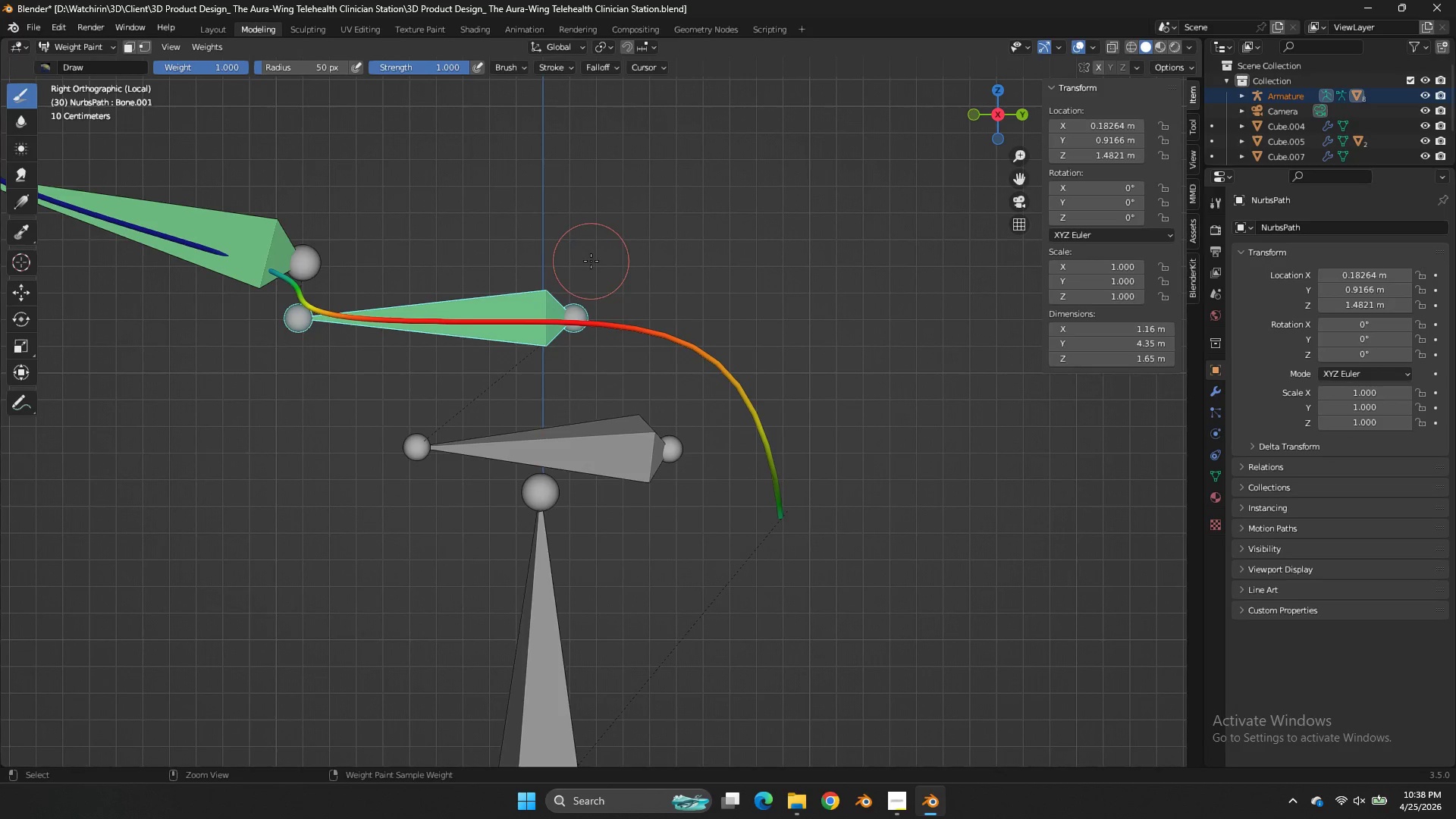 
hold_key(key=ControlLeft, duration=0.86)
left_click([529, 322])
 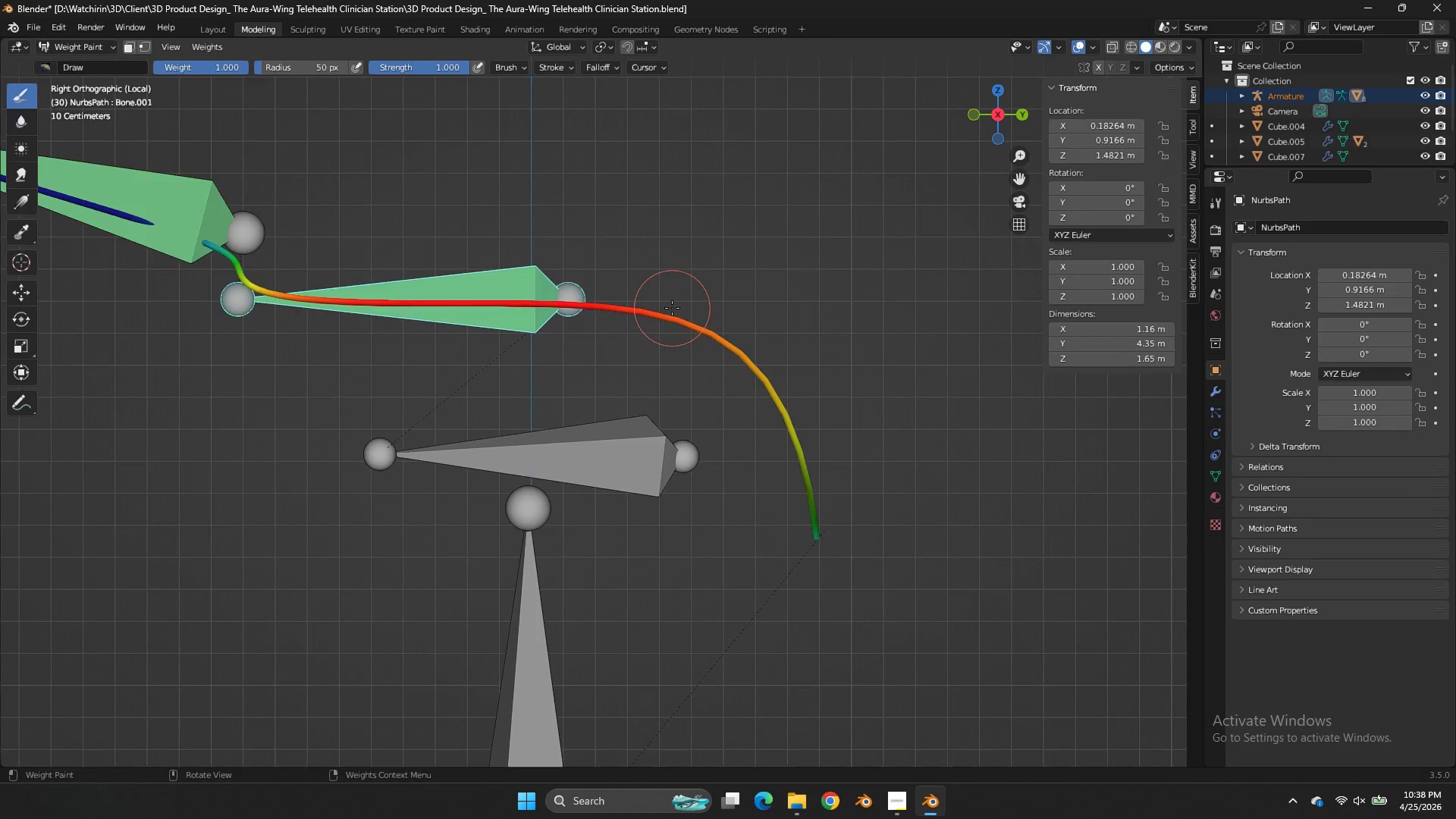 
key(Tab)
 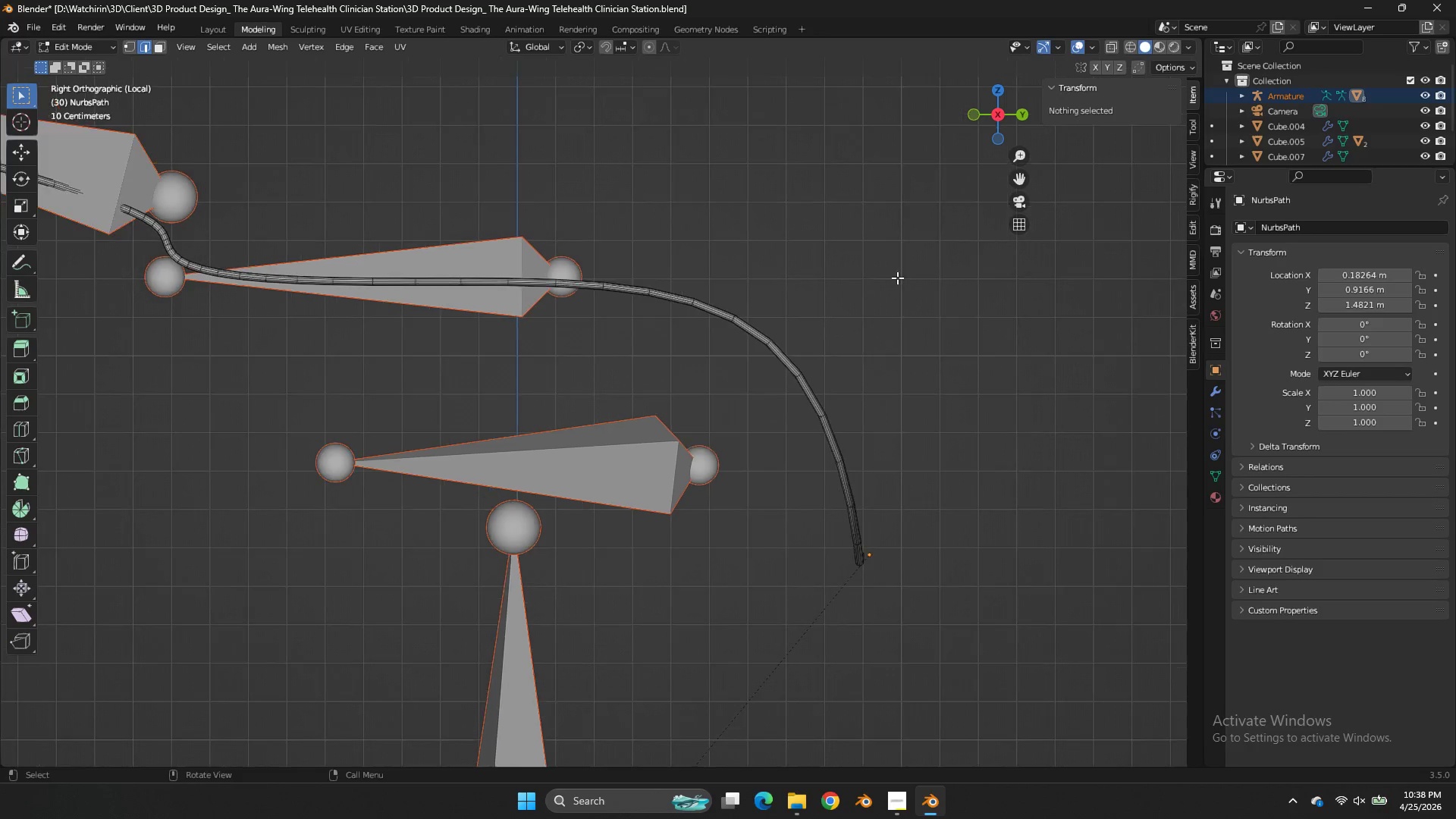 
scroll: coordinate [673, 306], scroll_direction: up, amount: 3.0
 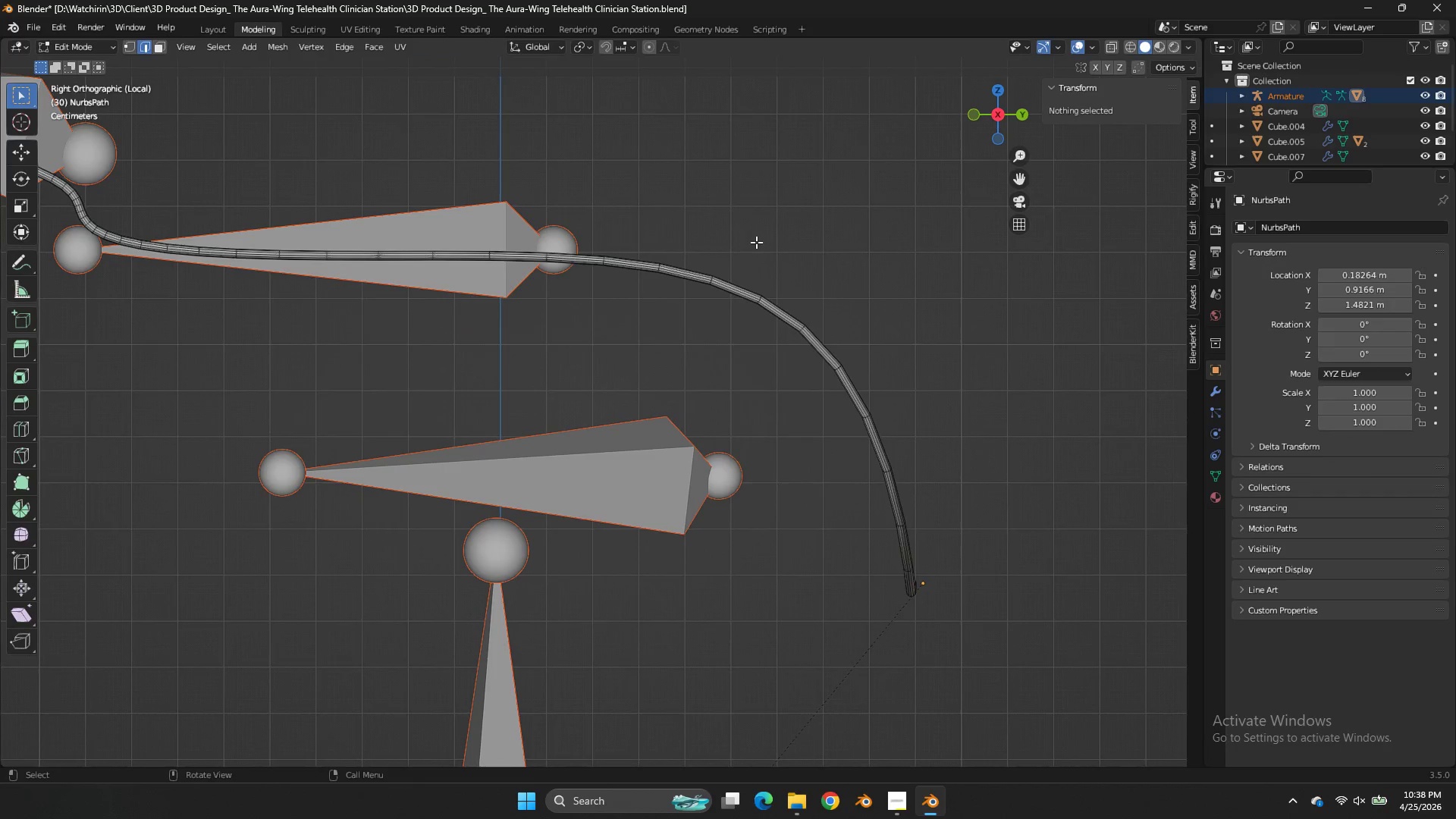 
key(A)
 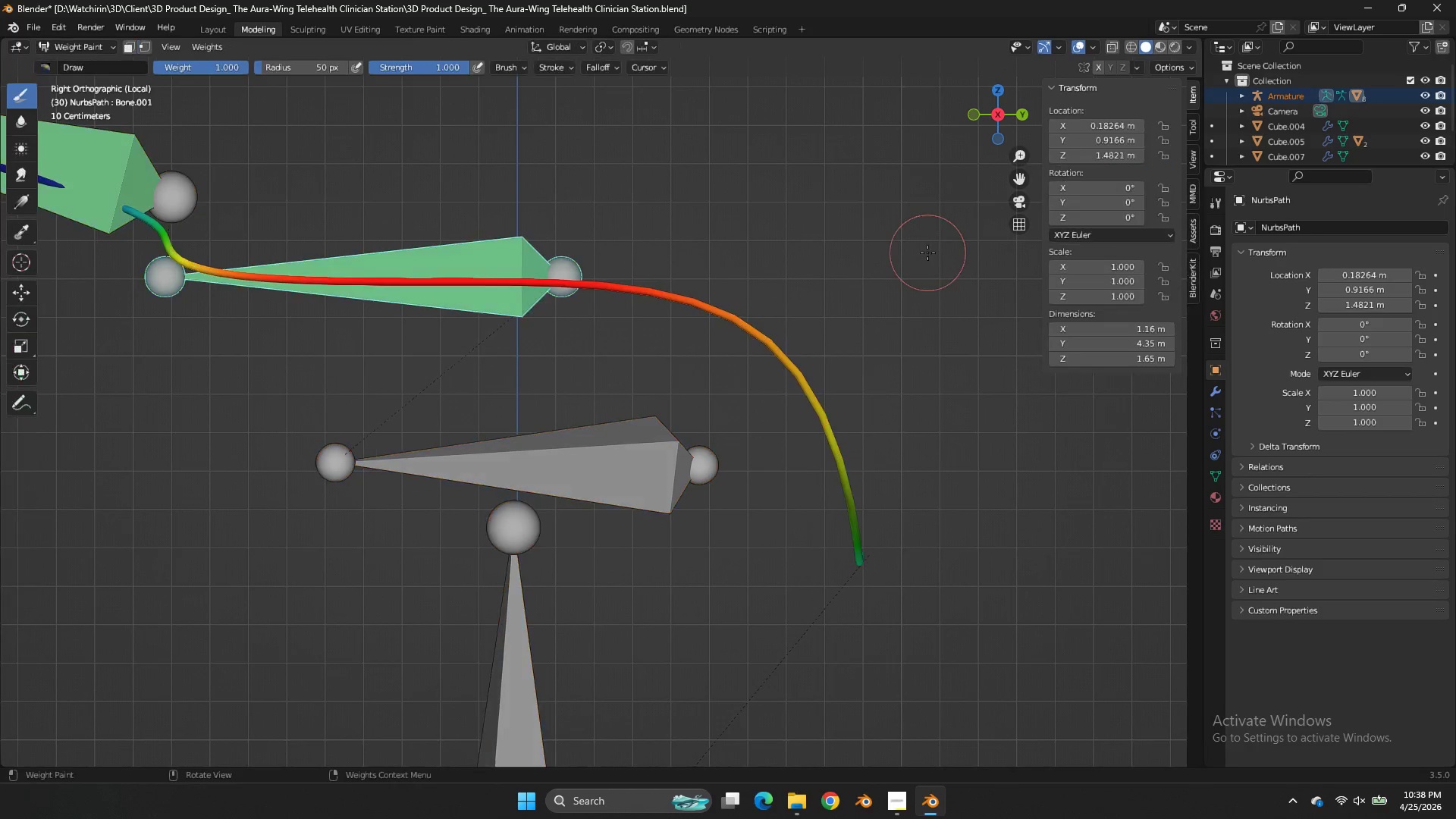 
scroll: coordinate [896, 270], scroll_direction: down, amount: 1.0
 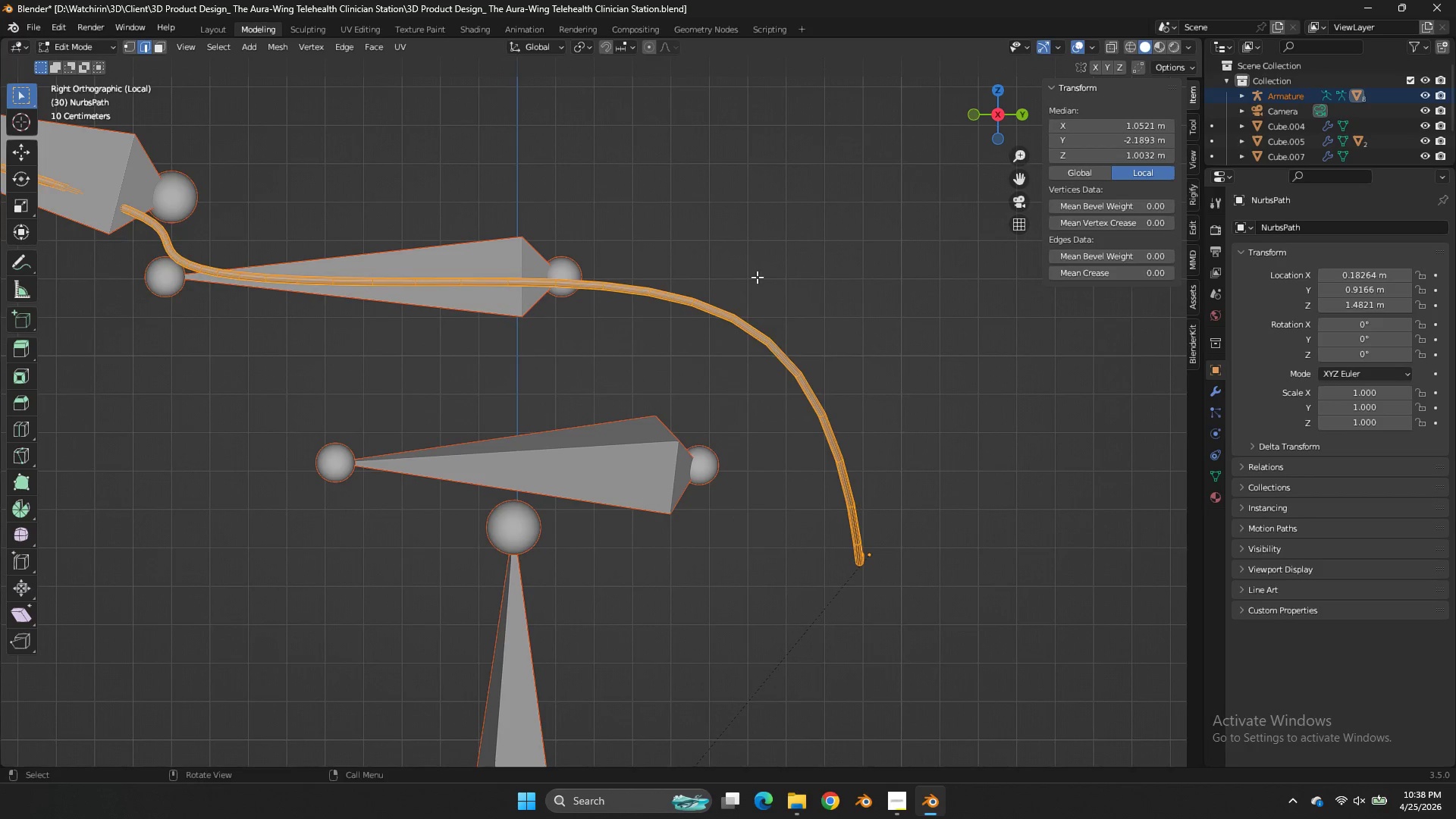 
key(Tab)
 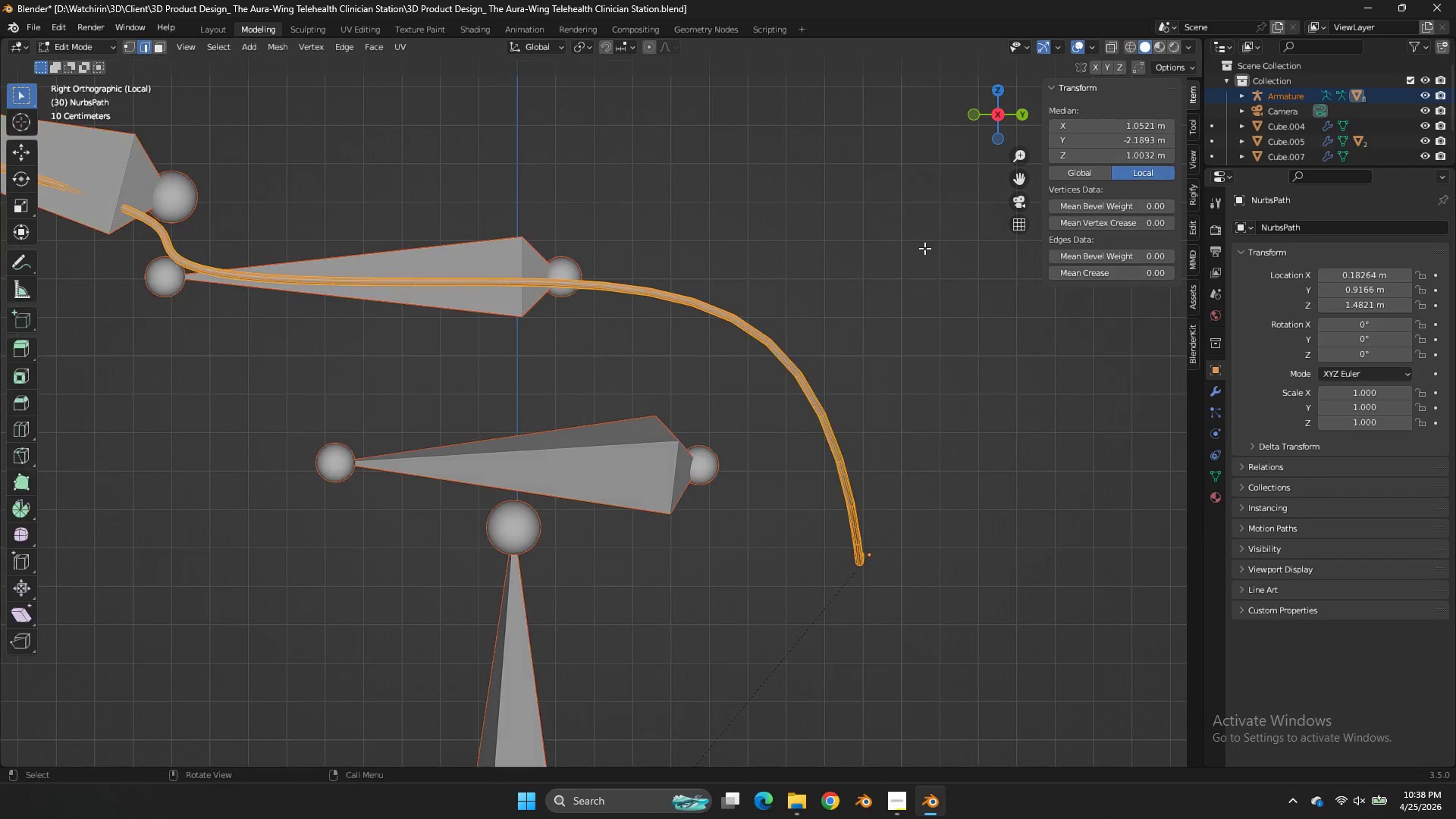 
key(Tab)
 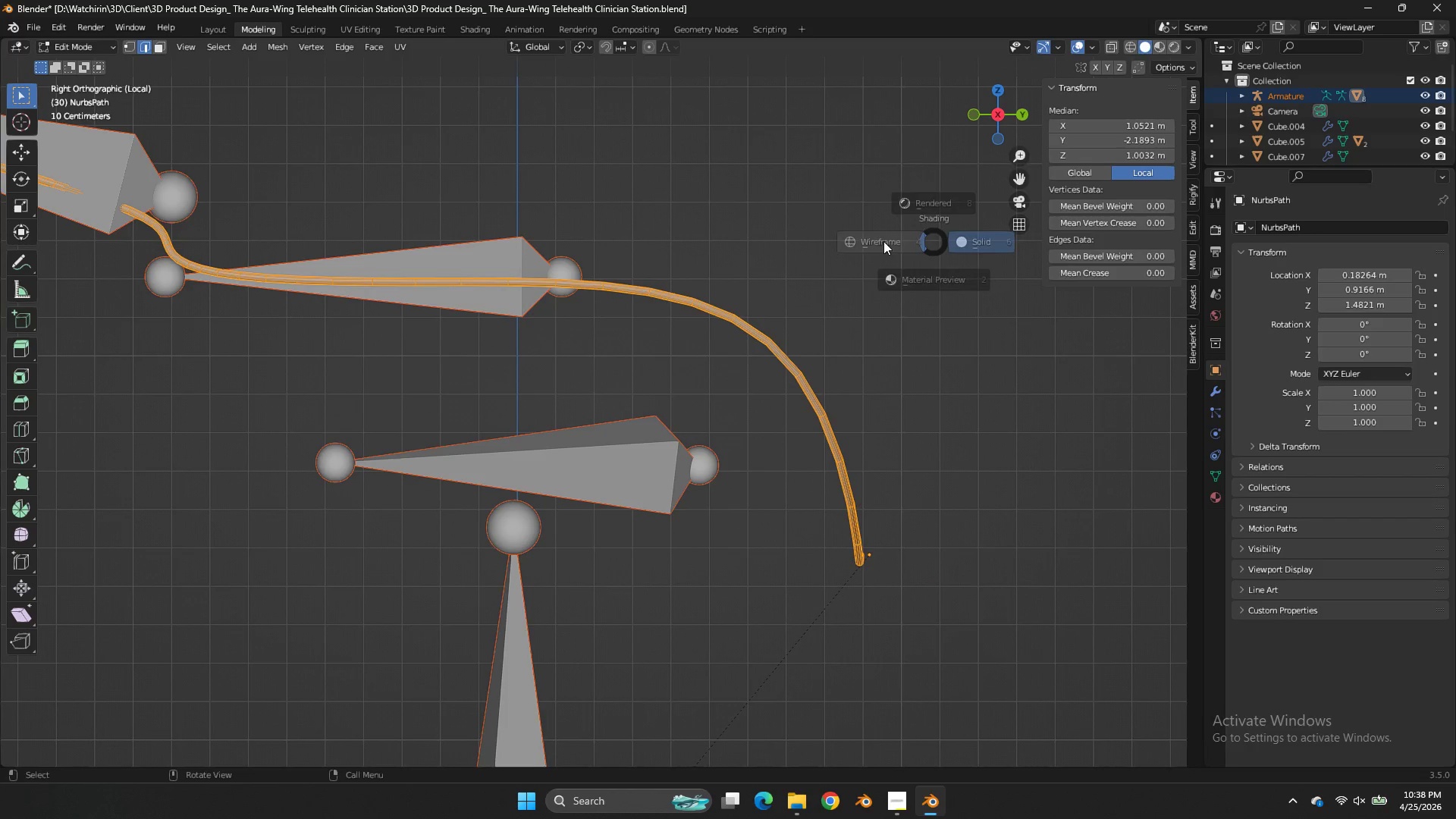 
key(Z)
 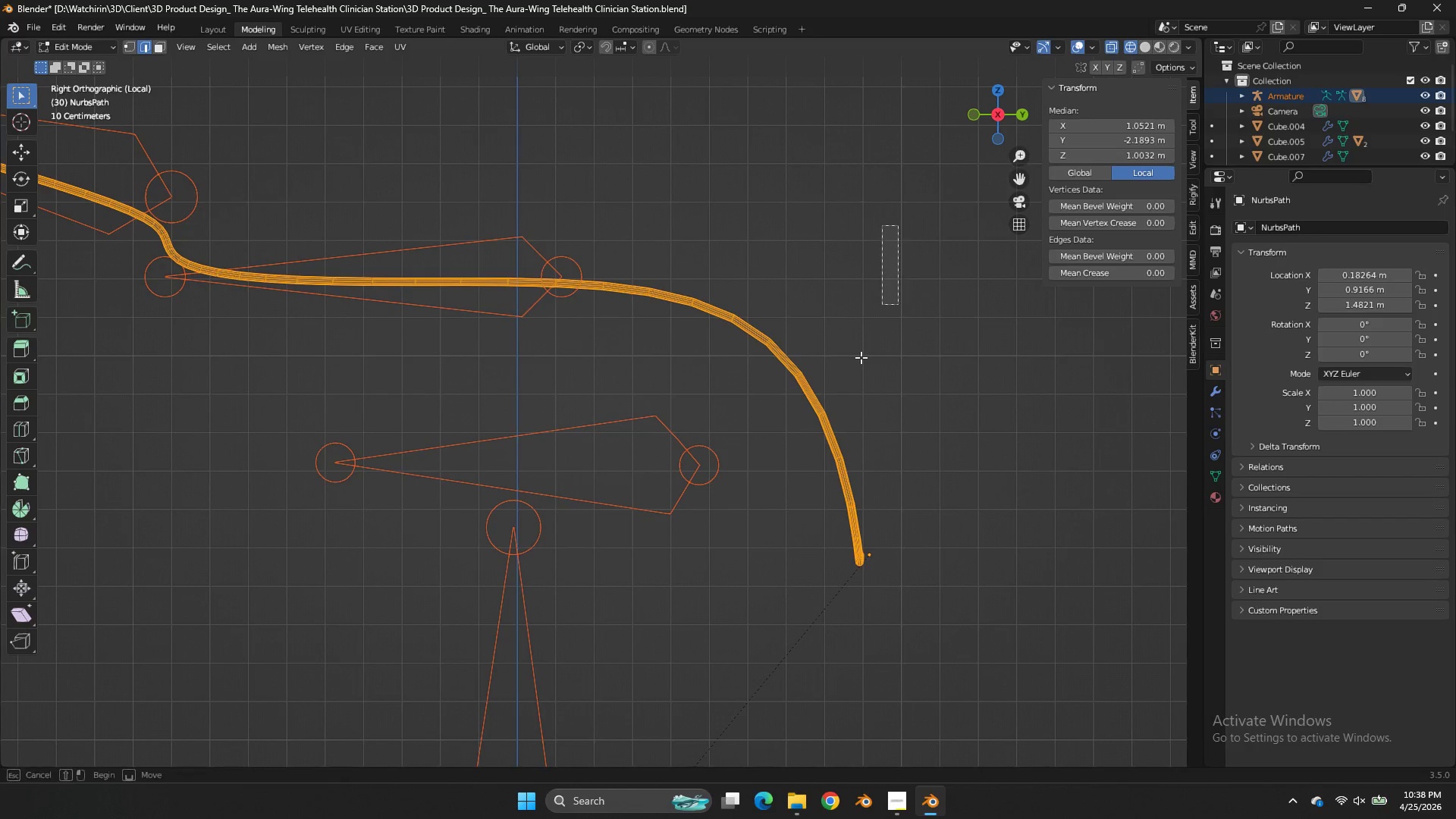 
left_click_drag(start_coordinate=[898, 225], to_coordinate=[680, 641])
 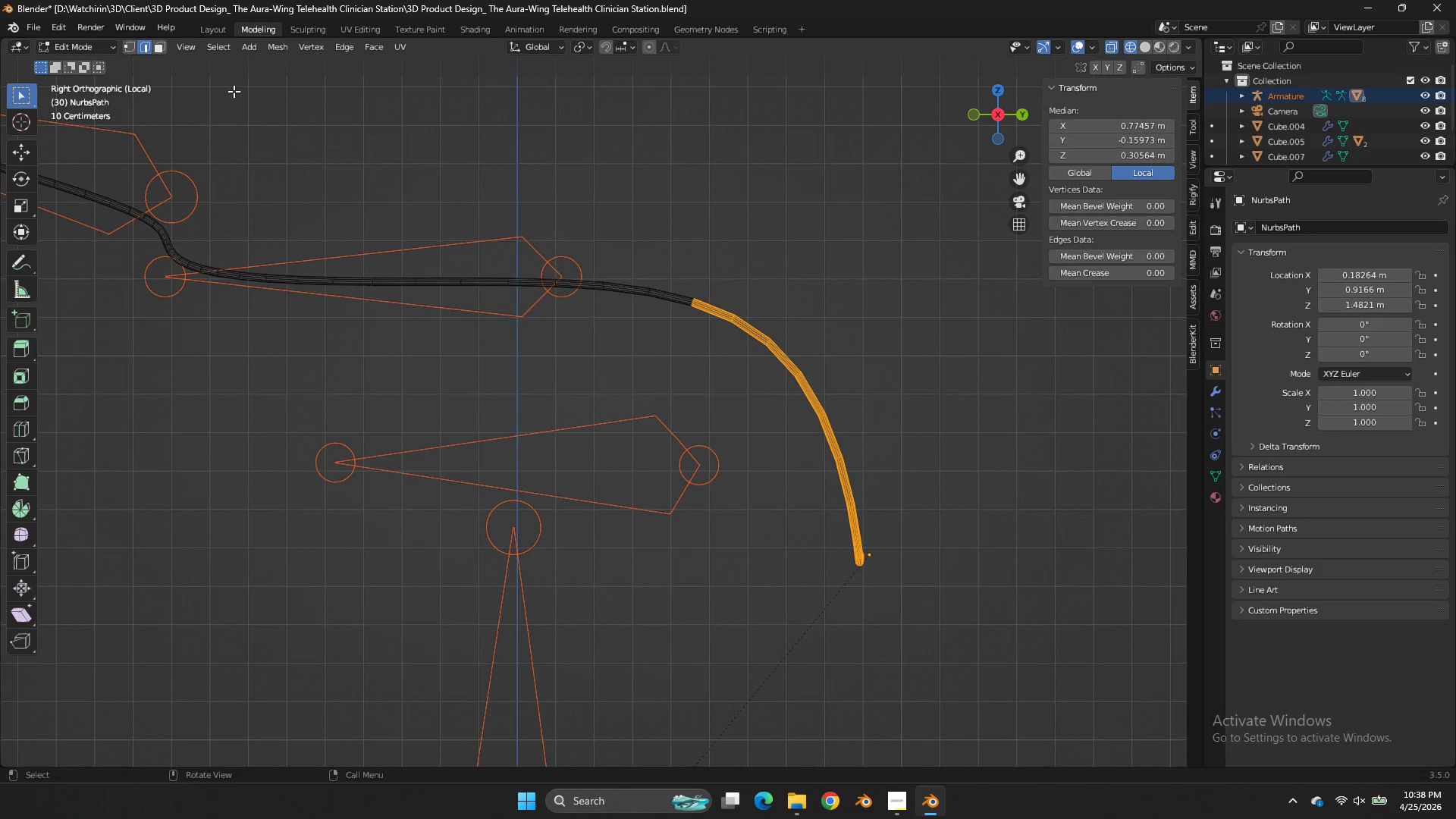 
key(Tab)
 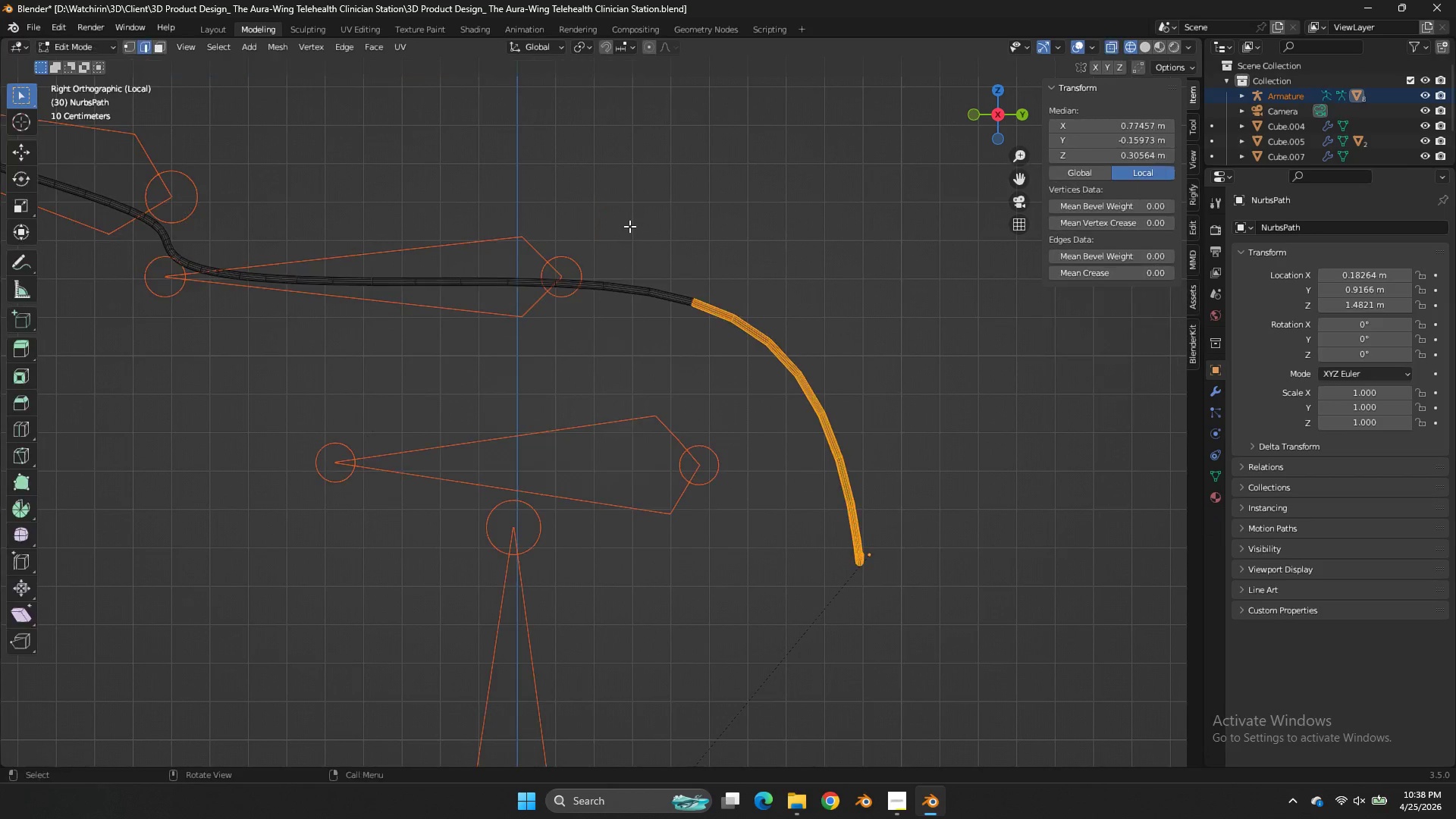 
key(Tab)
 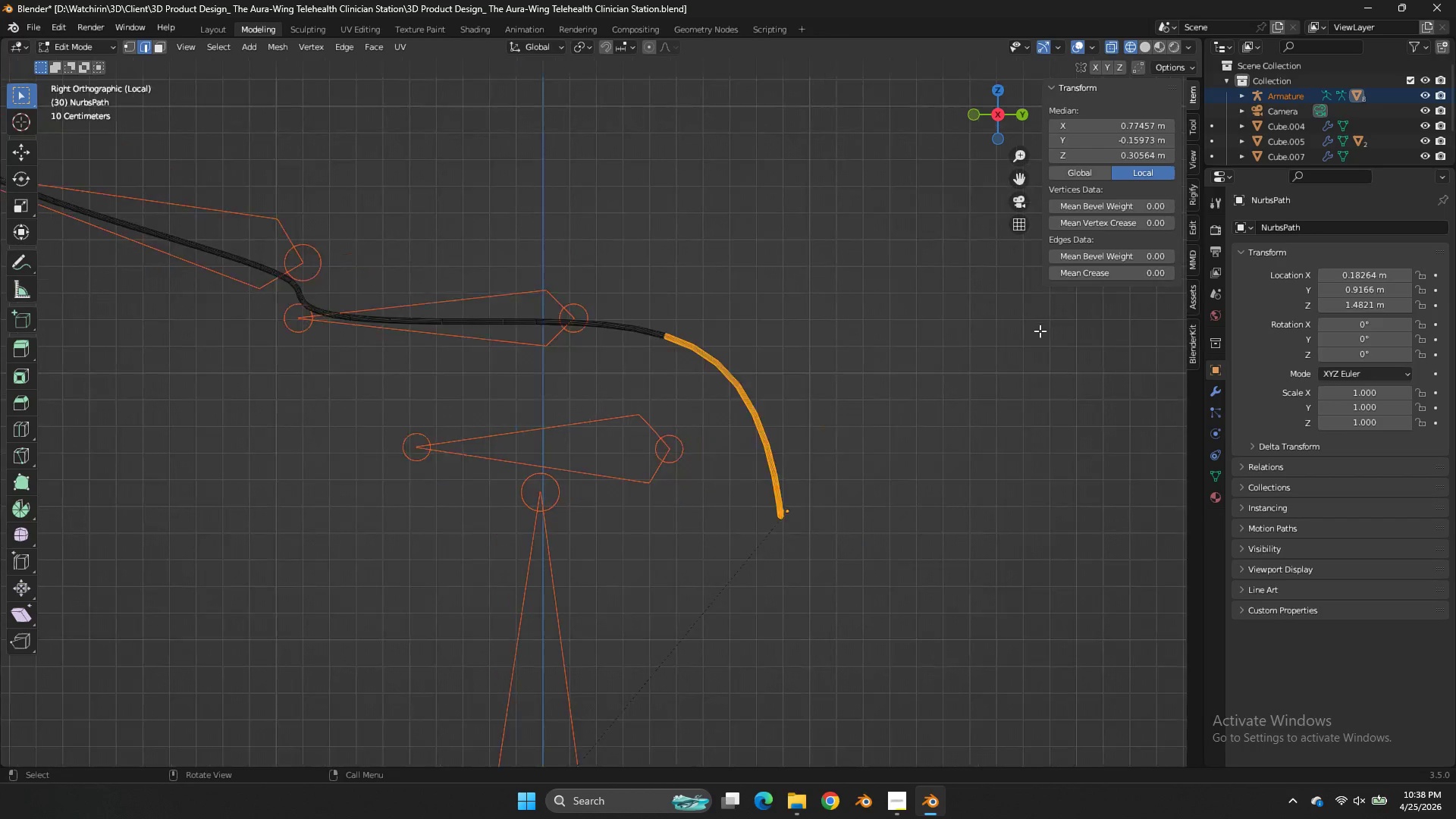 
key(Z)
 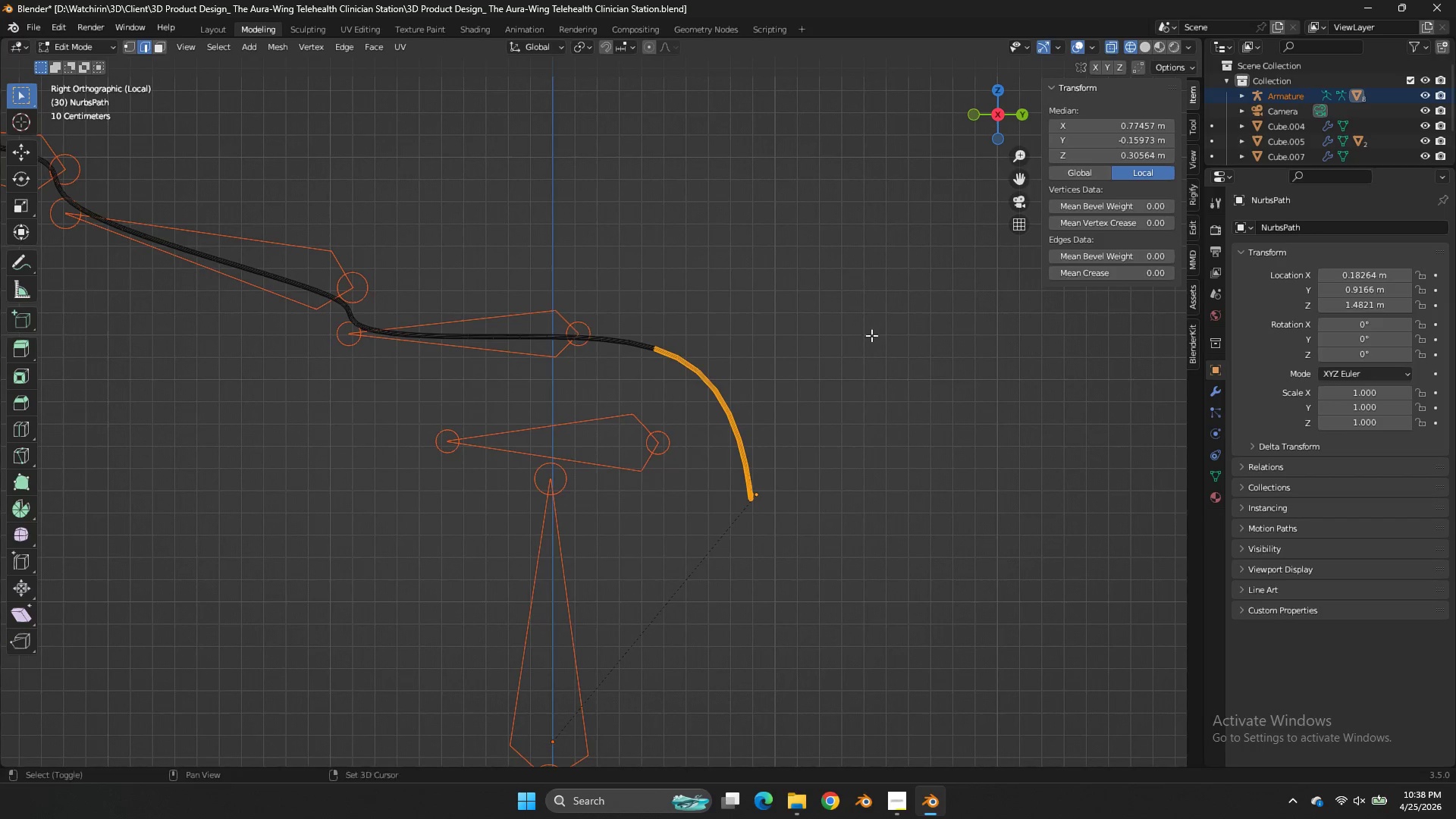 
scroll: coordinate [1037, 332], scroll_direction: down, amount: 3.0
 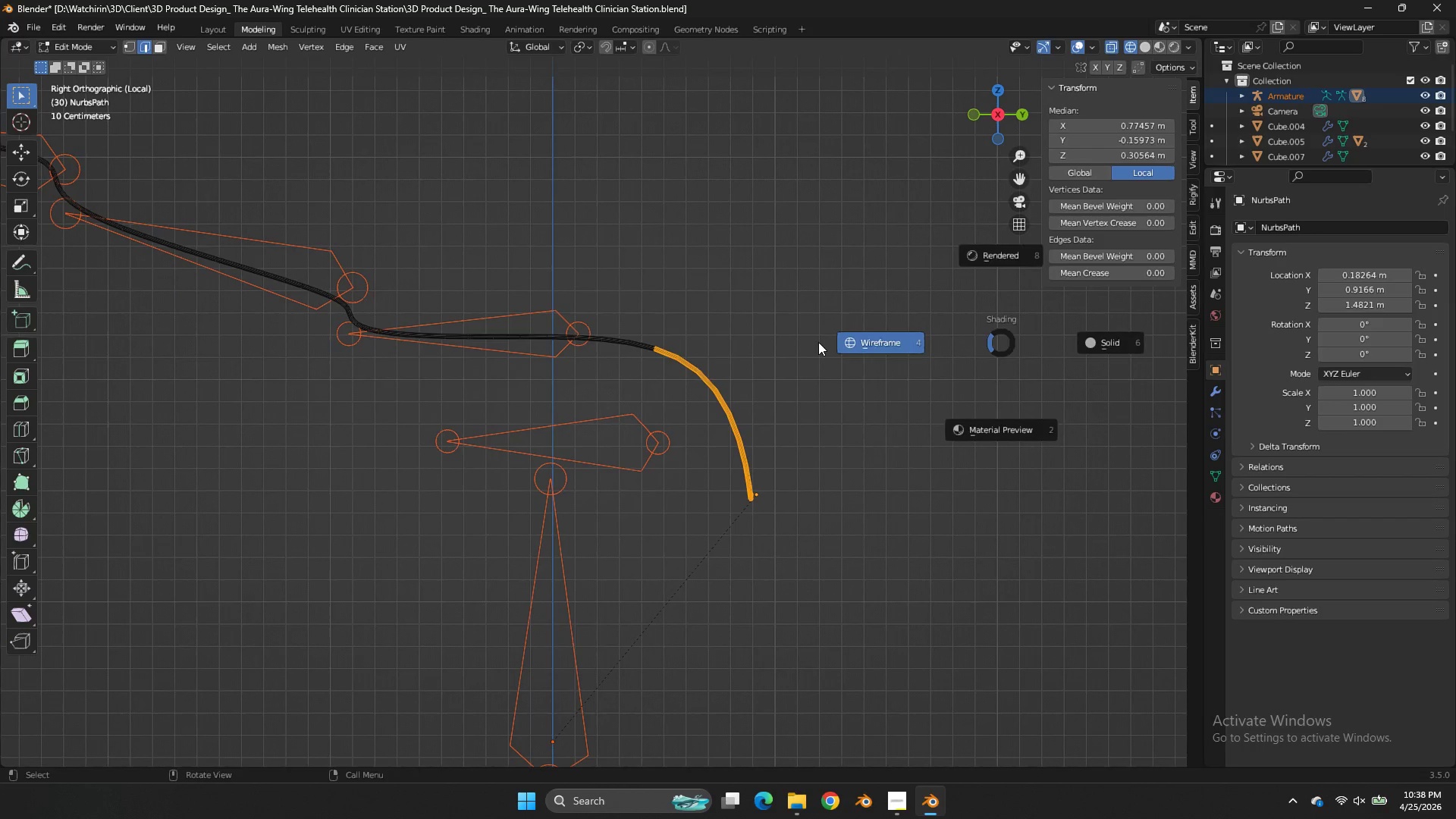 
hold_key(key=ShiftLeft, duration=0.69)
left_click_drag(start_coordinate=[842, 384], to_coordinate=[694, 530])
 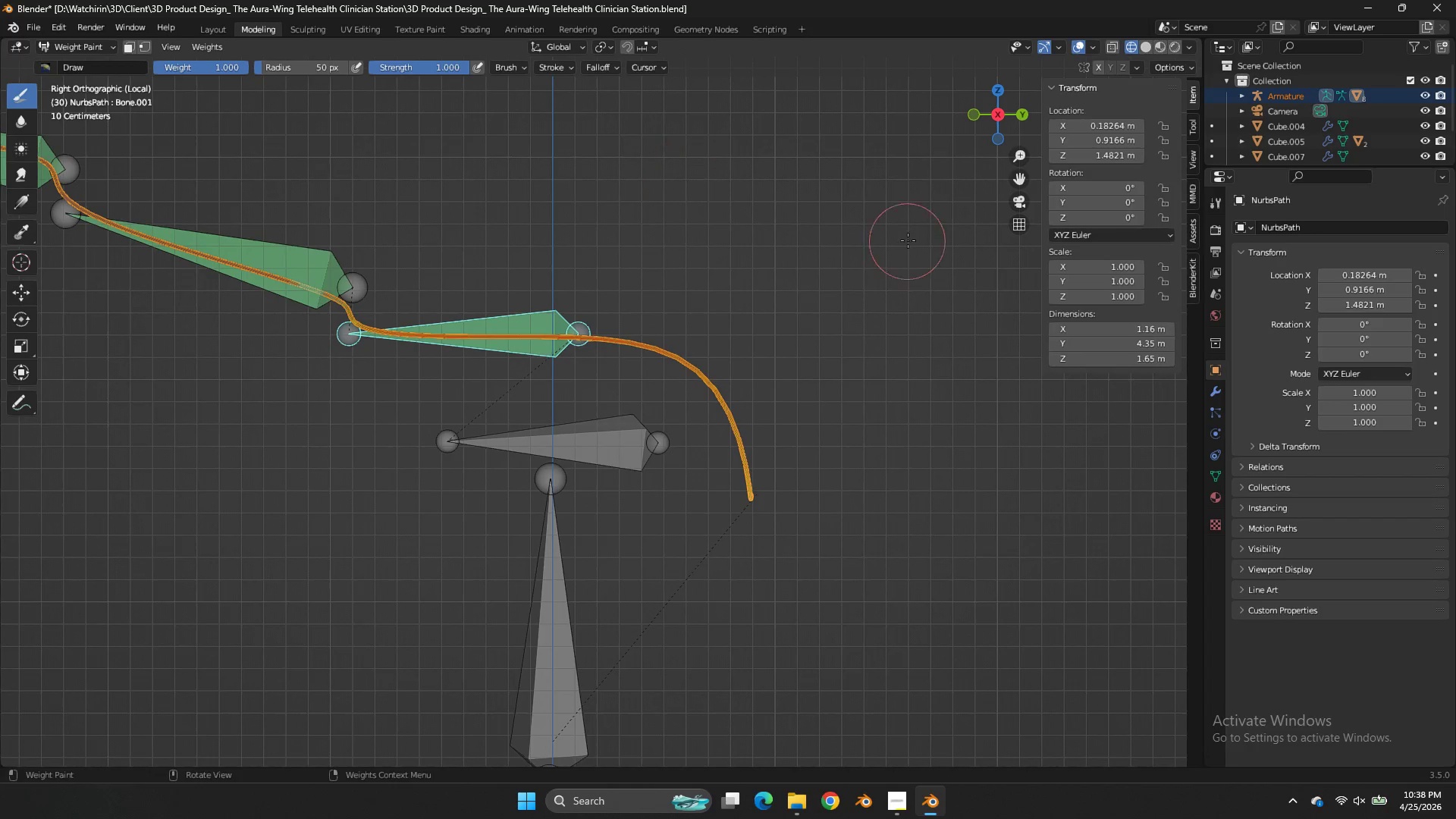 
key(Tab)
 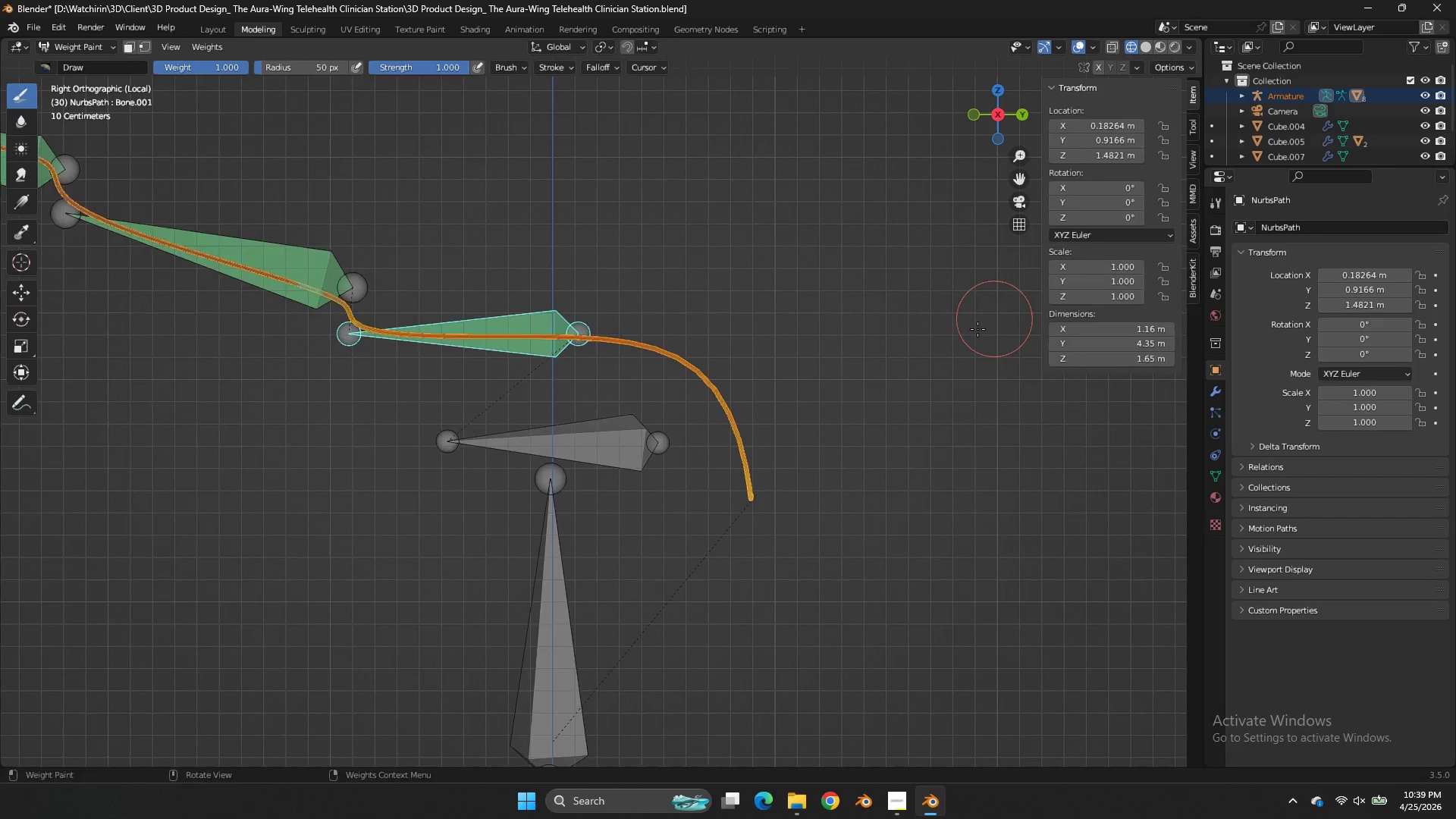 
key(Tab)
 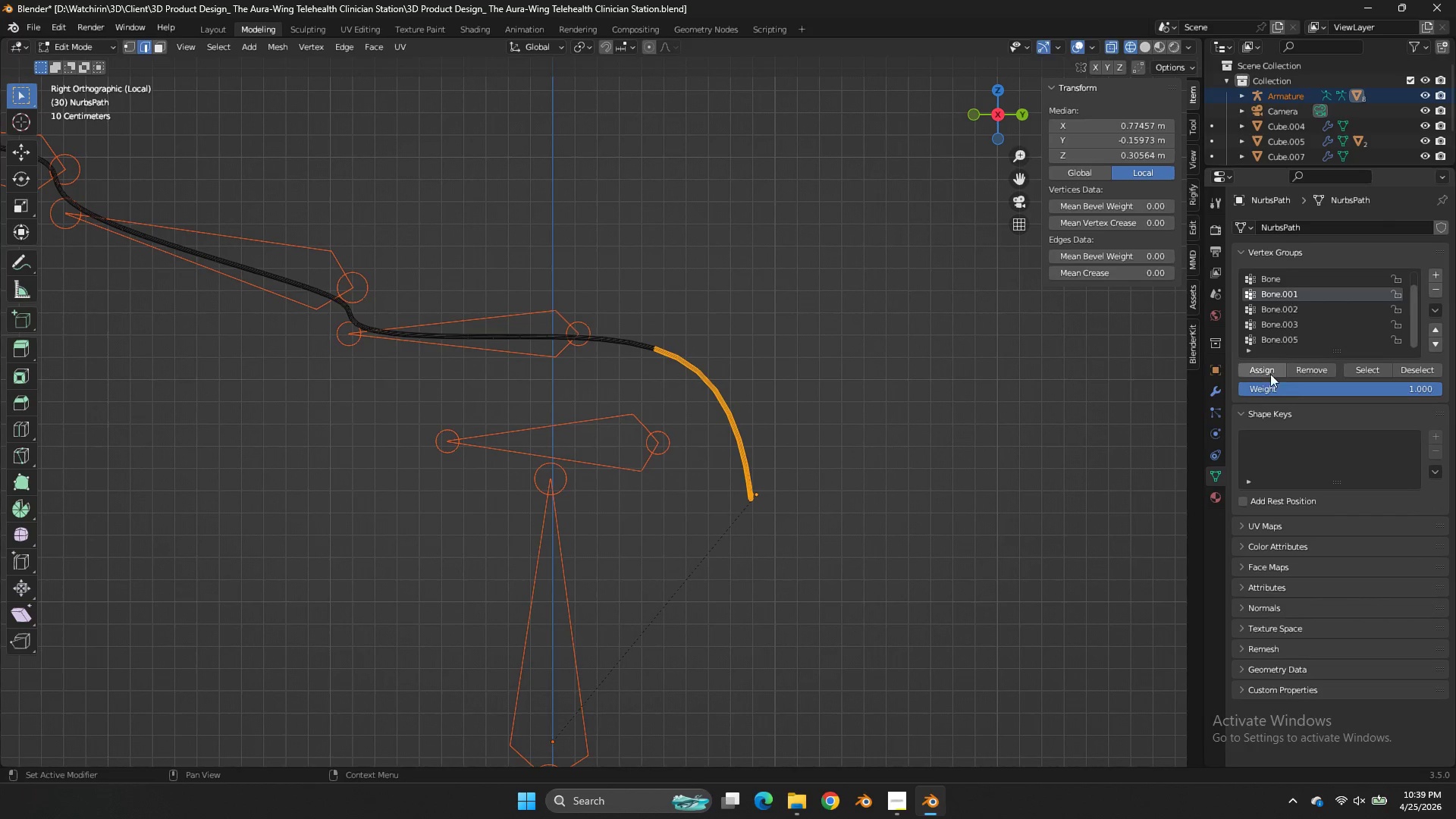 
left_click_drag(start_coordinate=[1291, 385], to_coordinate=[597, 350])
 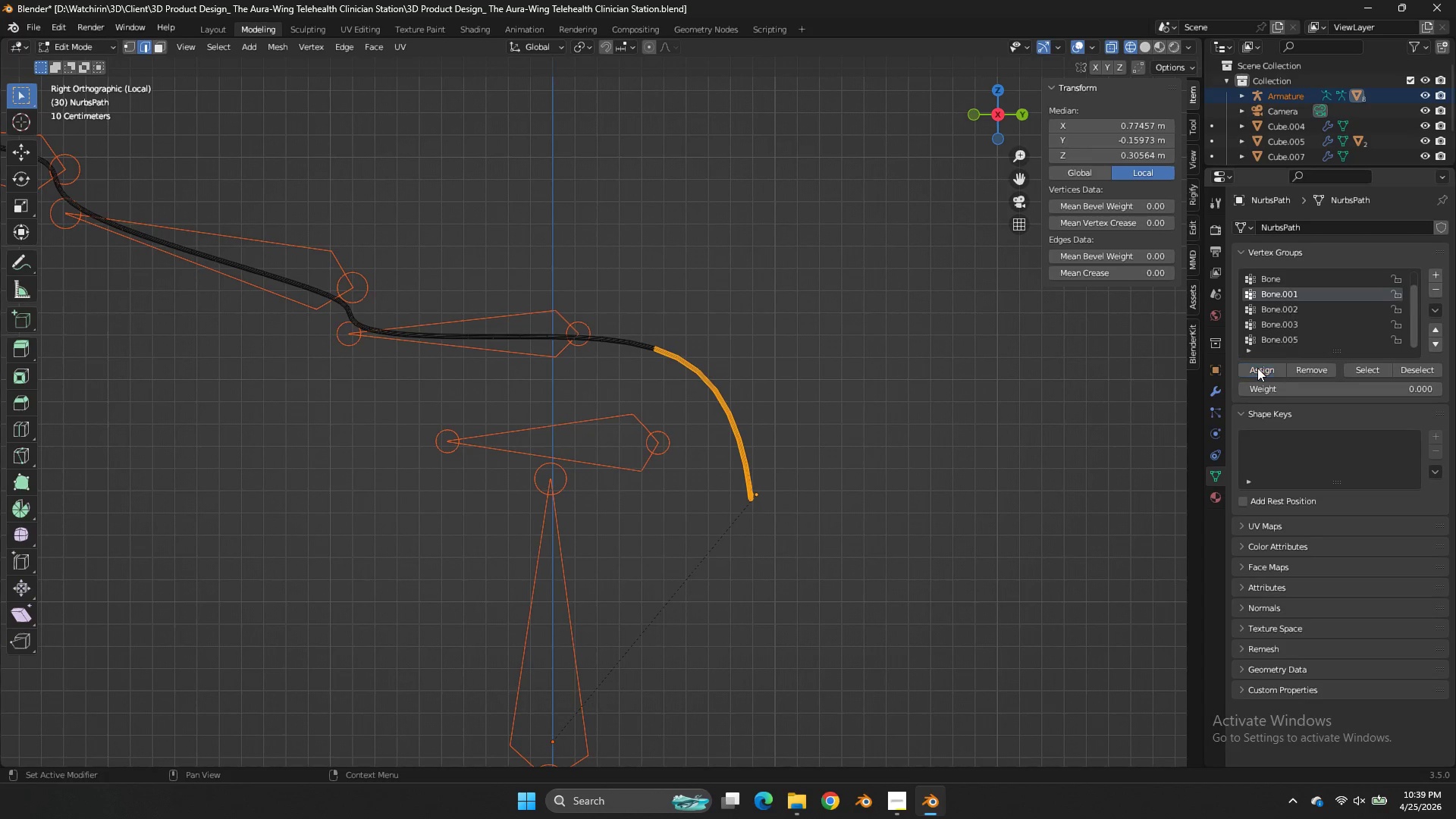 
left_click([1257, 368])
 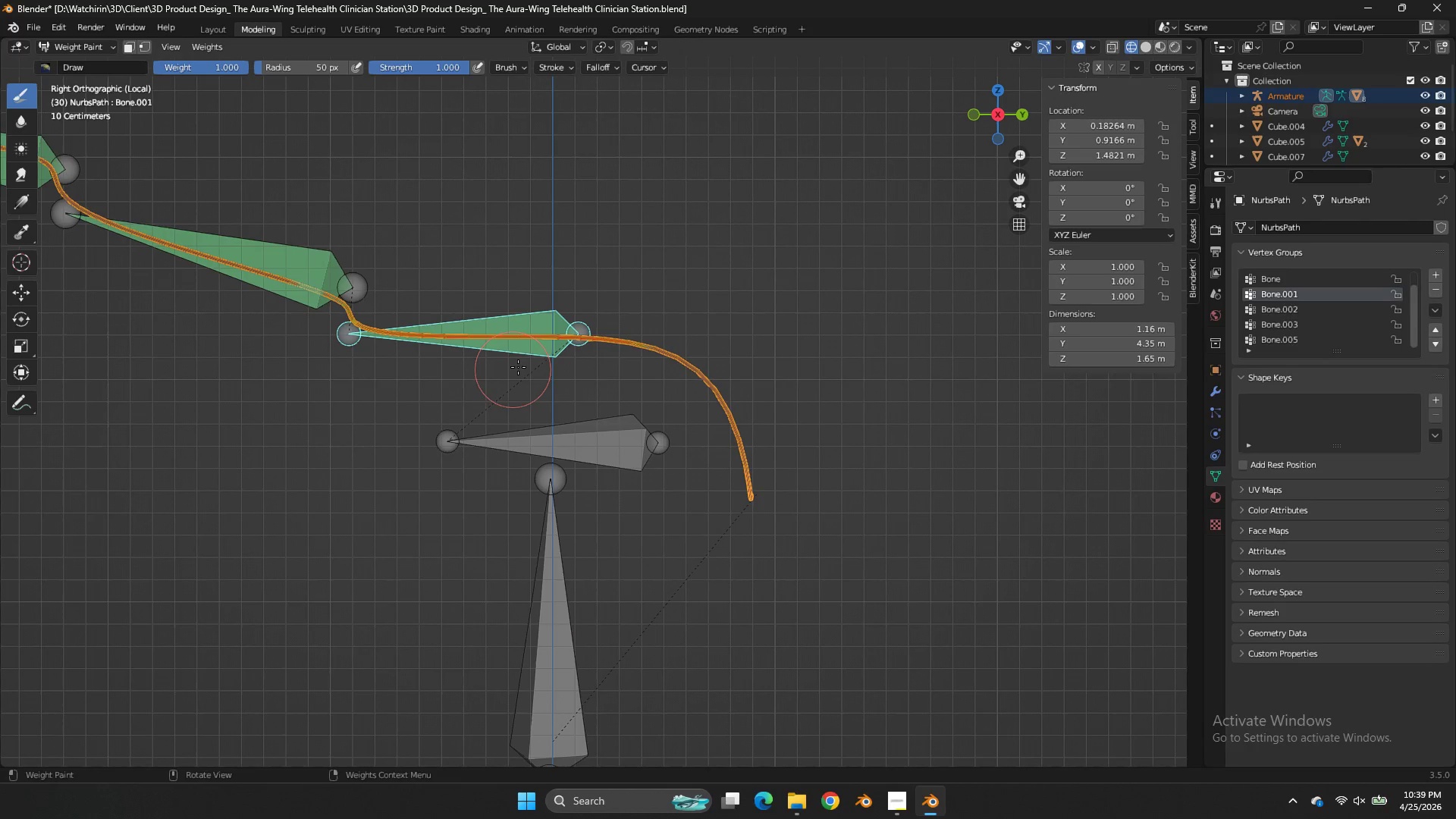 
key(Tab)
 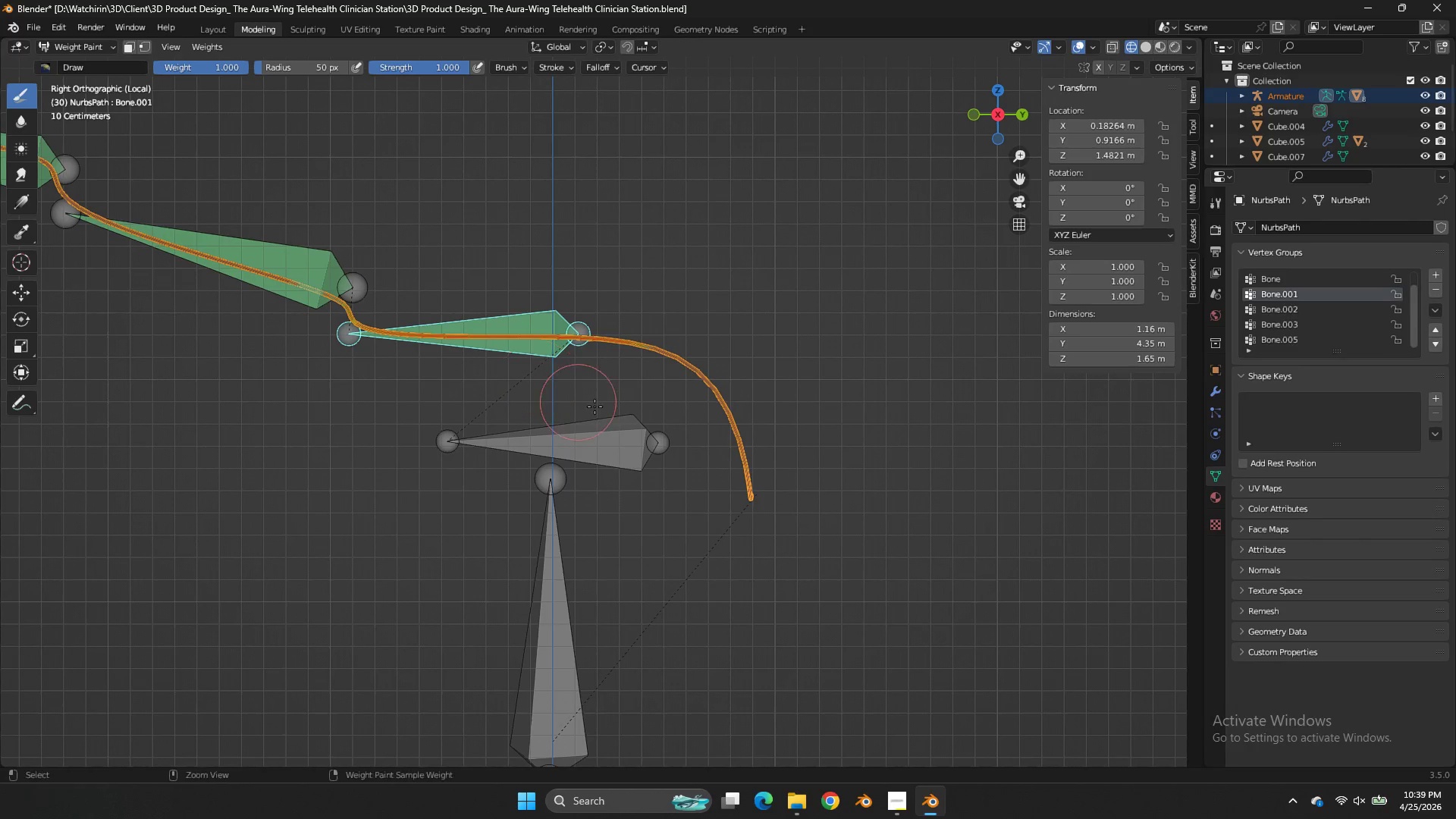 
hold_key(key=ControlLeft, duration=0.64)
left_click([601, 409])
 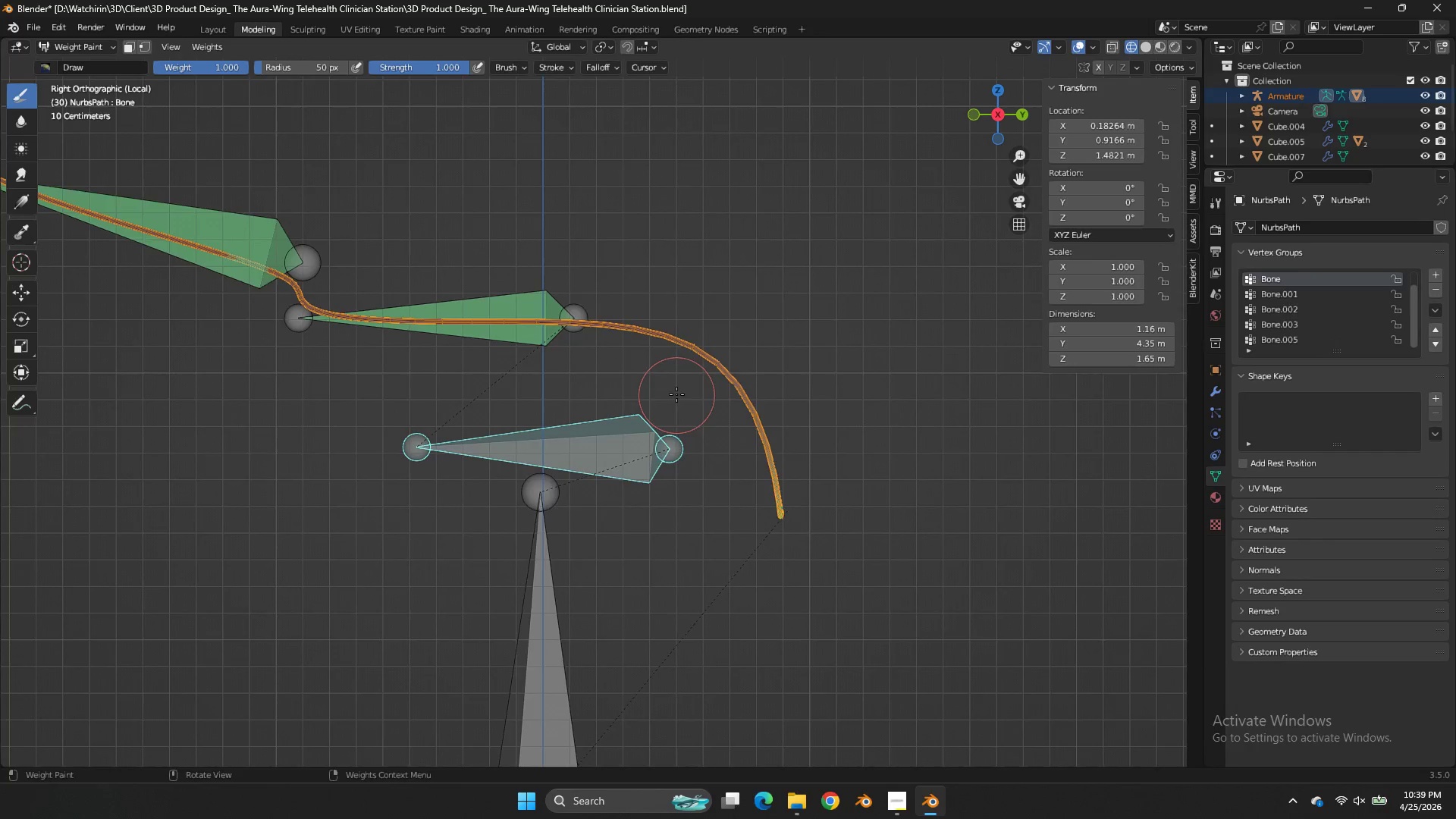 
hold_key(key=ControlLeft, duration=0.38)
 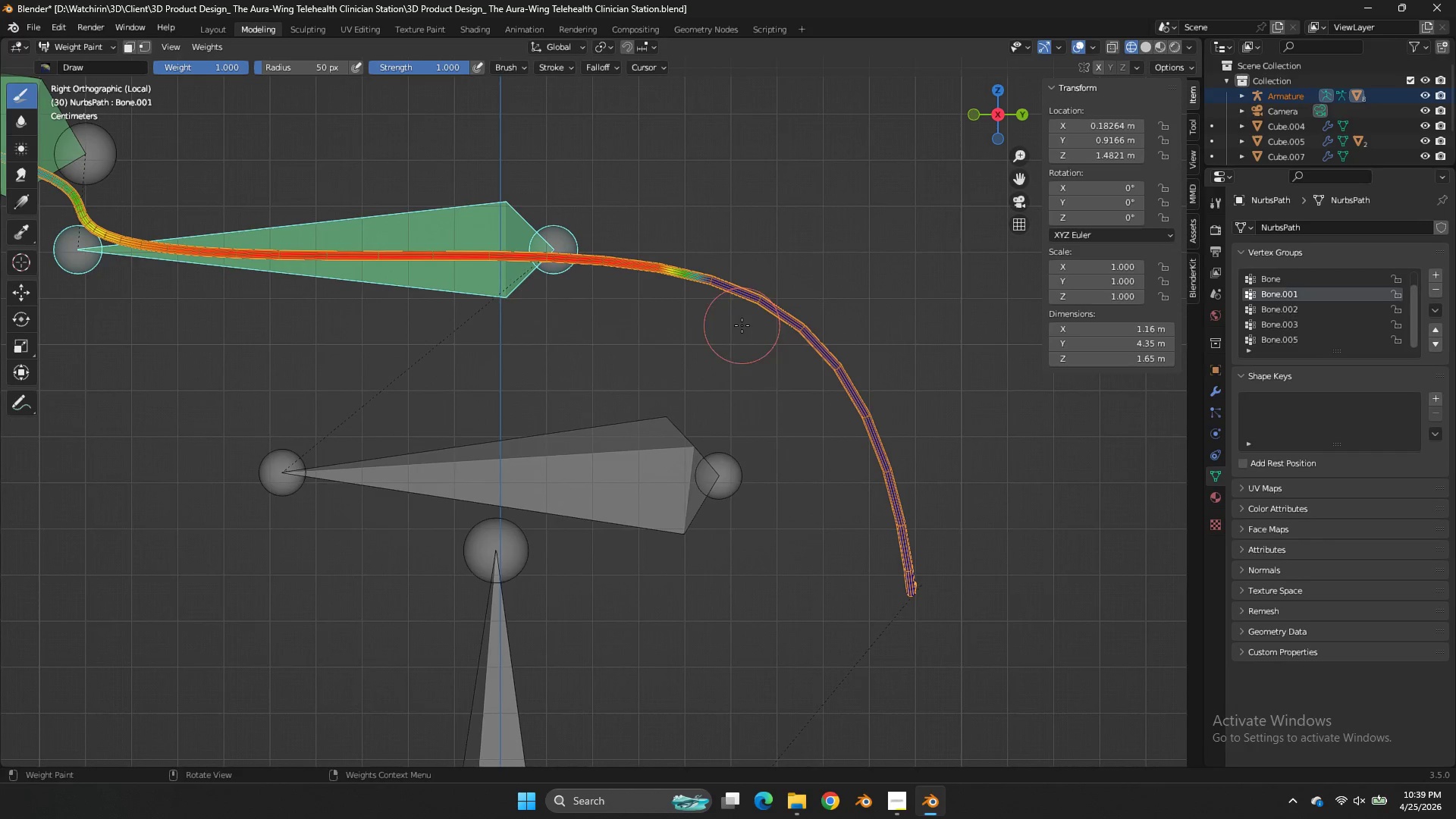 
scroll: coordinate [676, 392], scroll_direction: up, amount: 3.0
 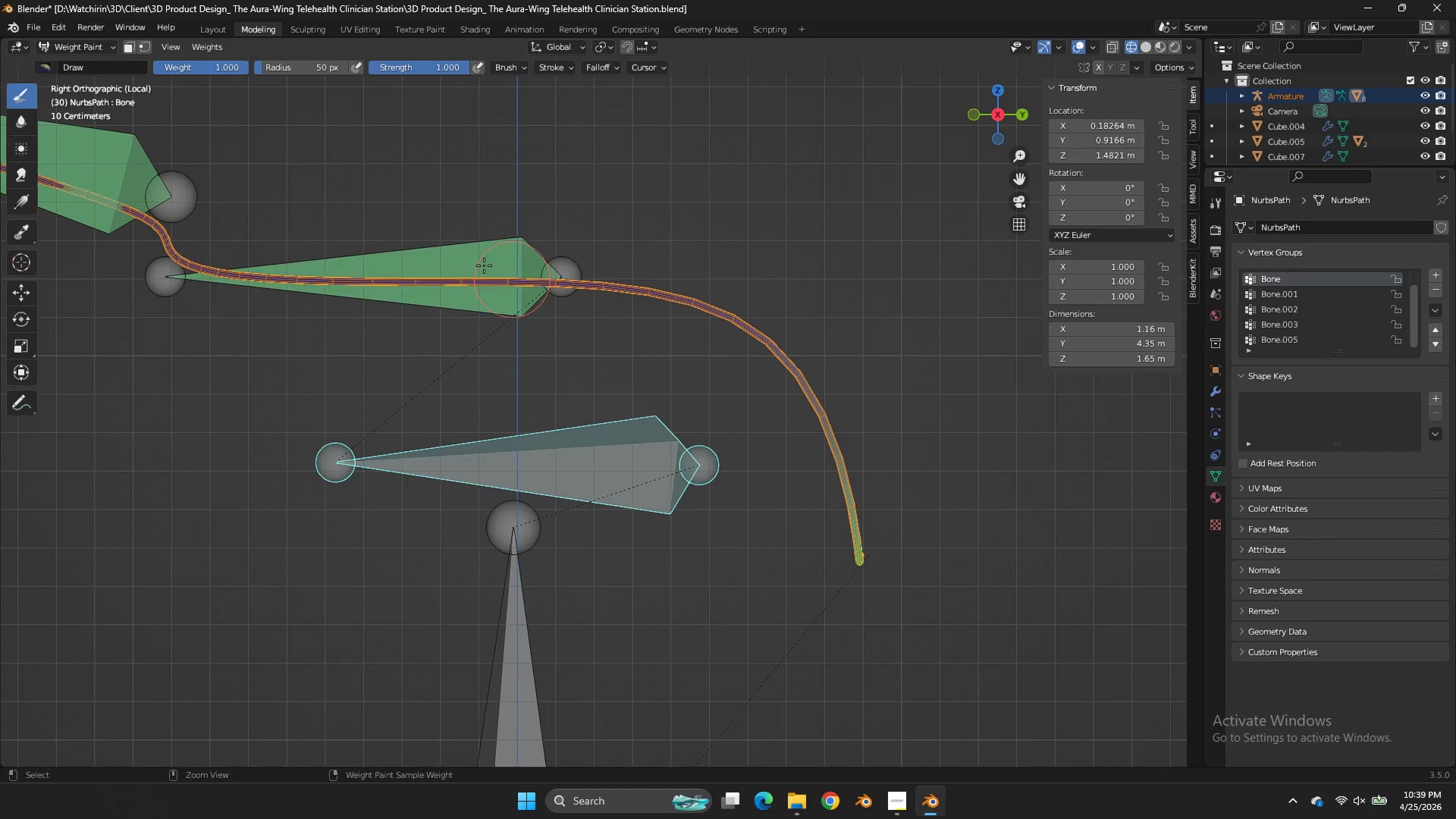 
hold_key(key=ControlLeft, duration=0.98)
 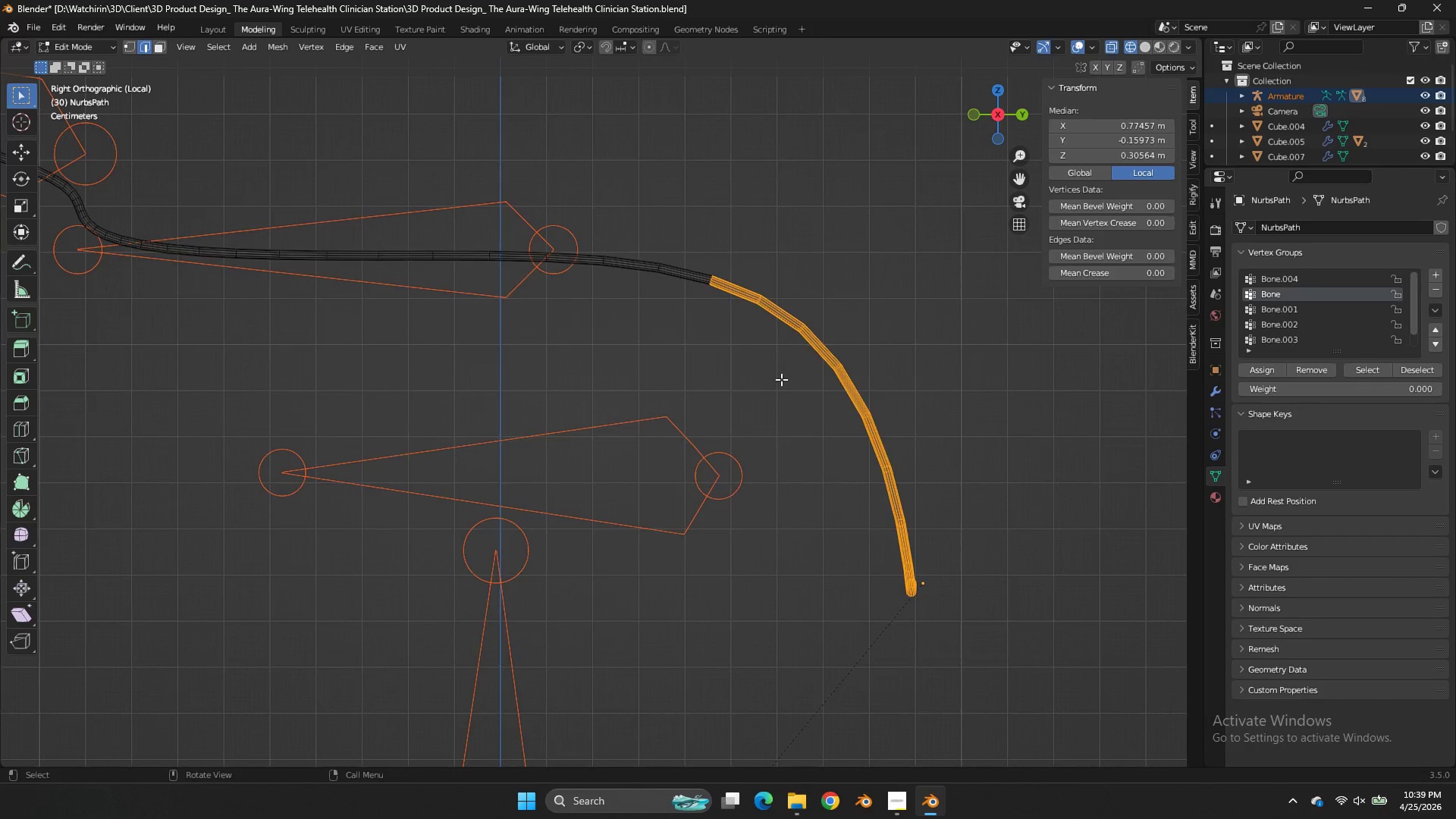 
scroll: coordinate [742, 325], scroll_direction: up, amount: 1.0
 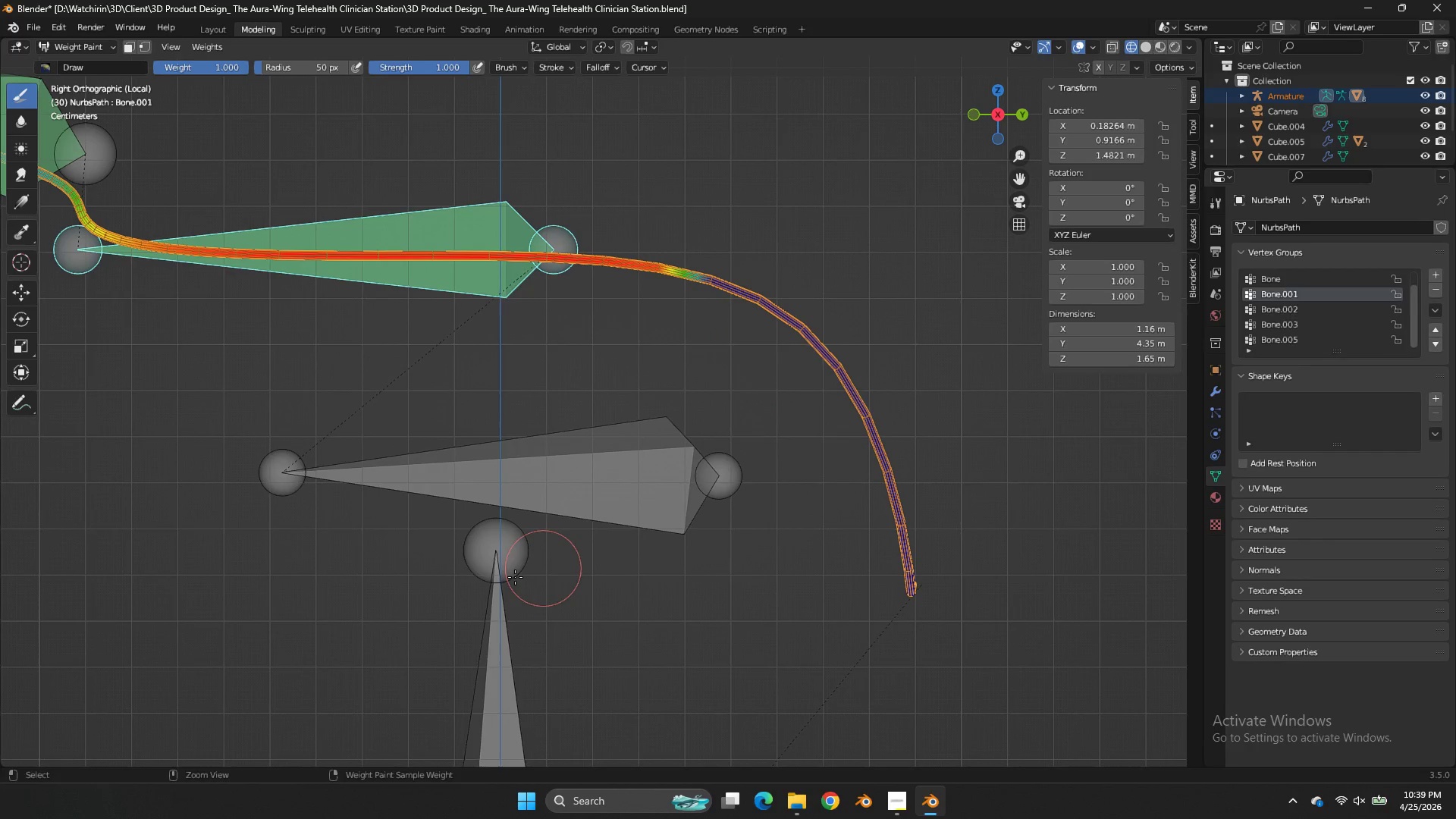 
left_click([498, 586])
 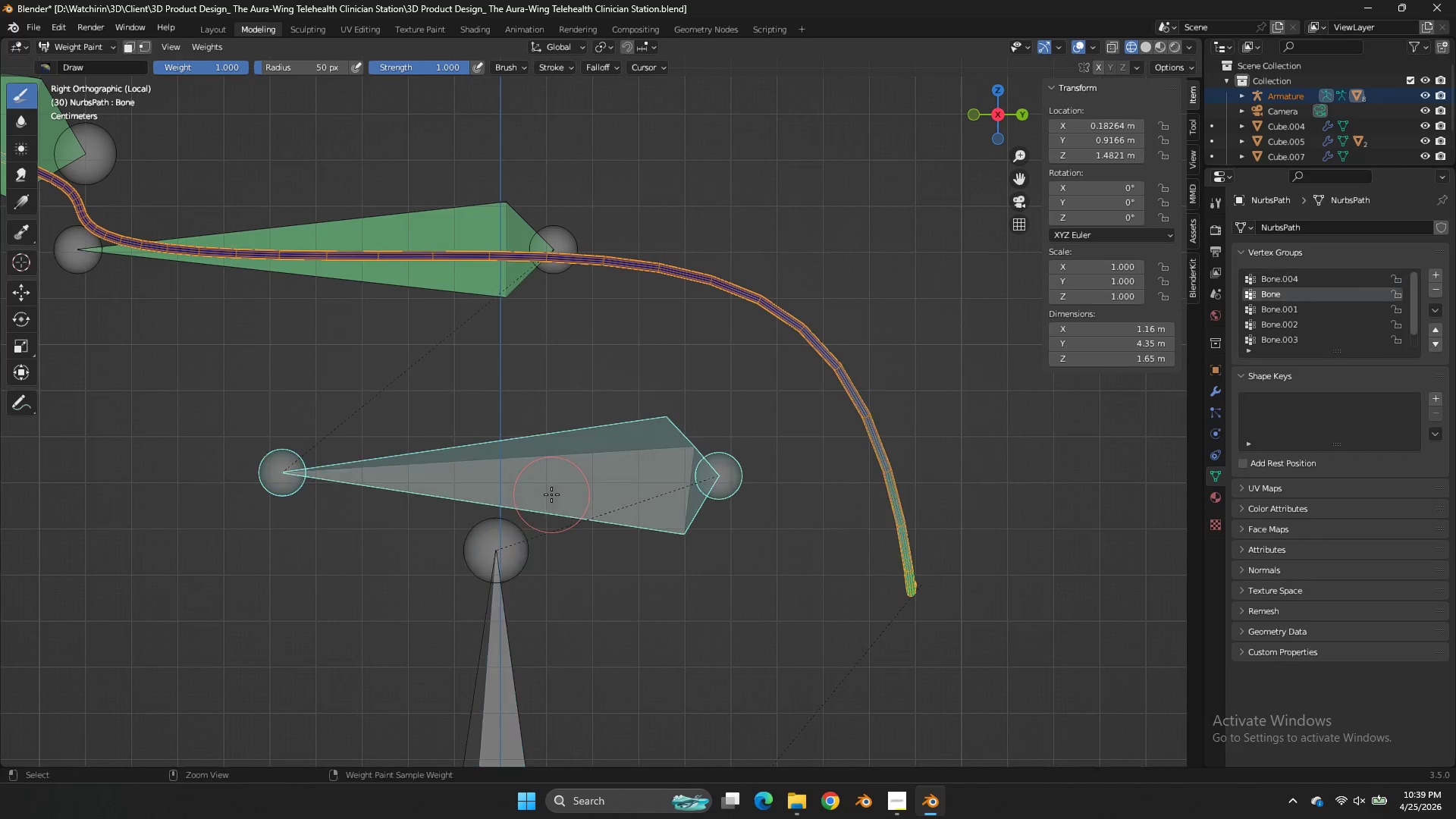 
left_click([551, 494])
 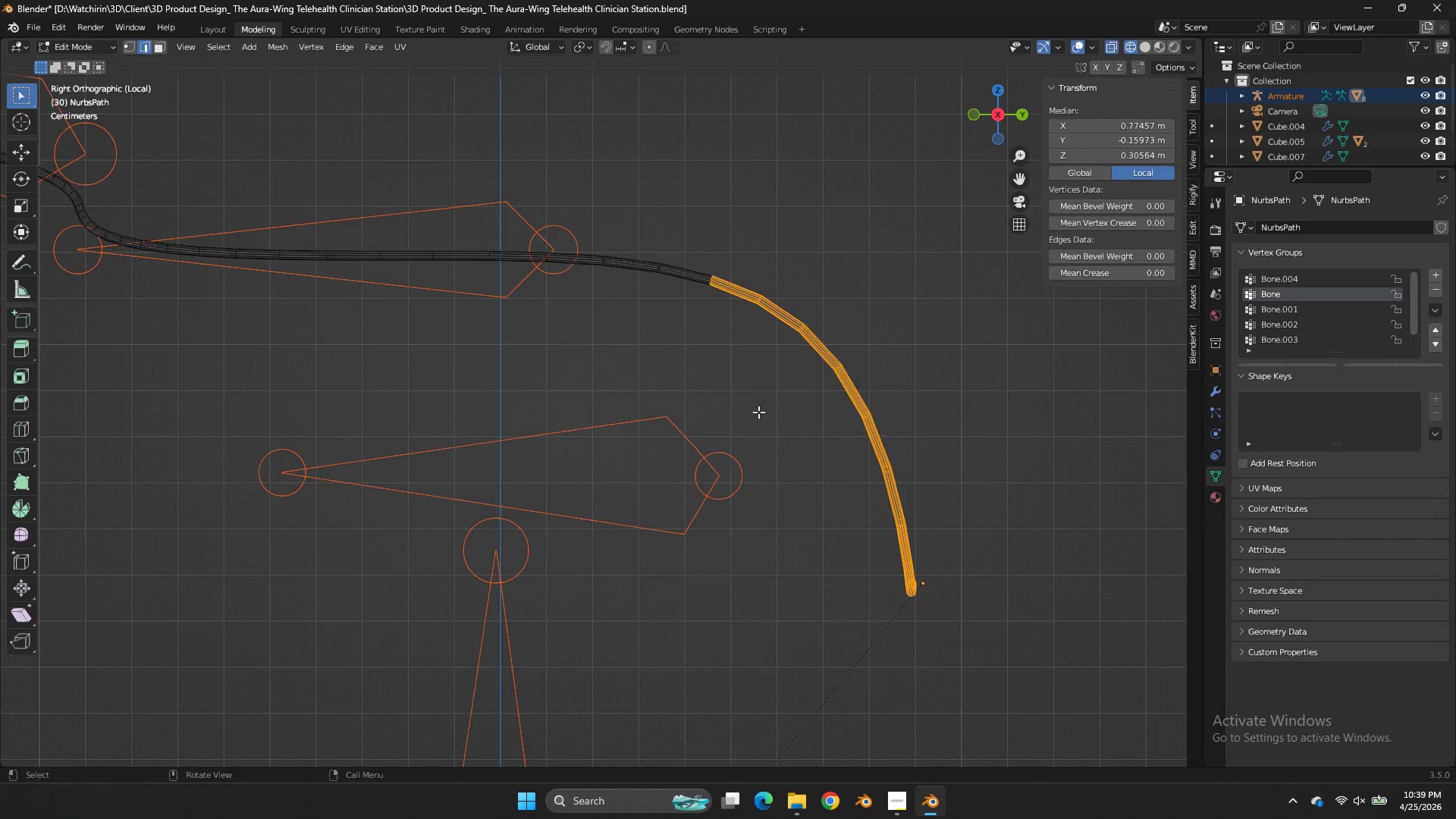 
key(Tab)
 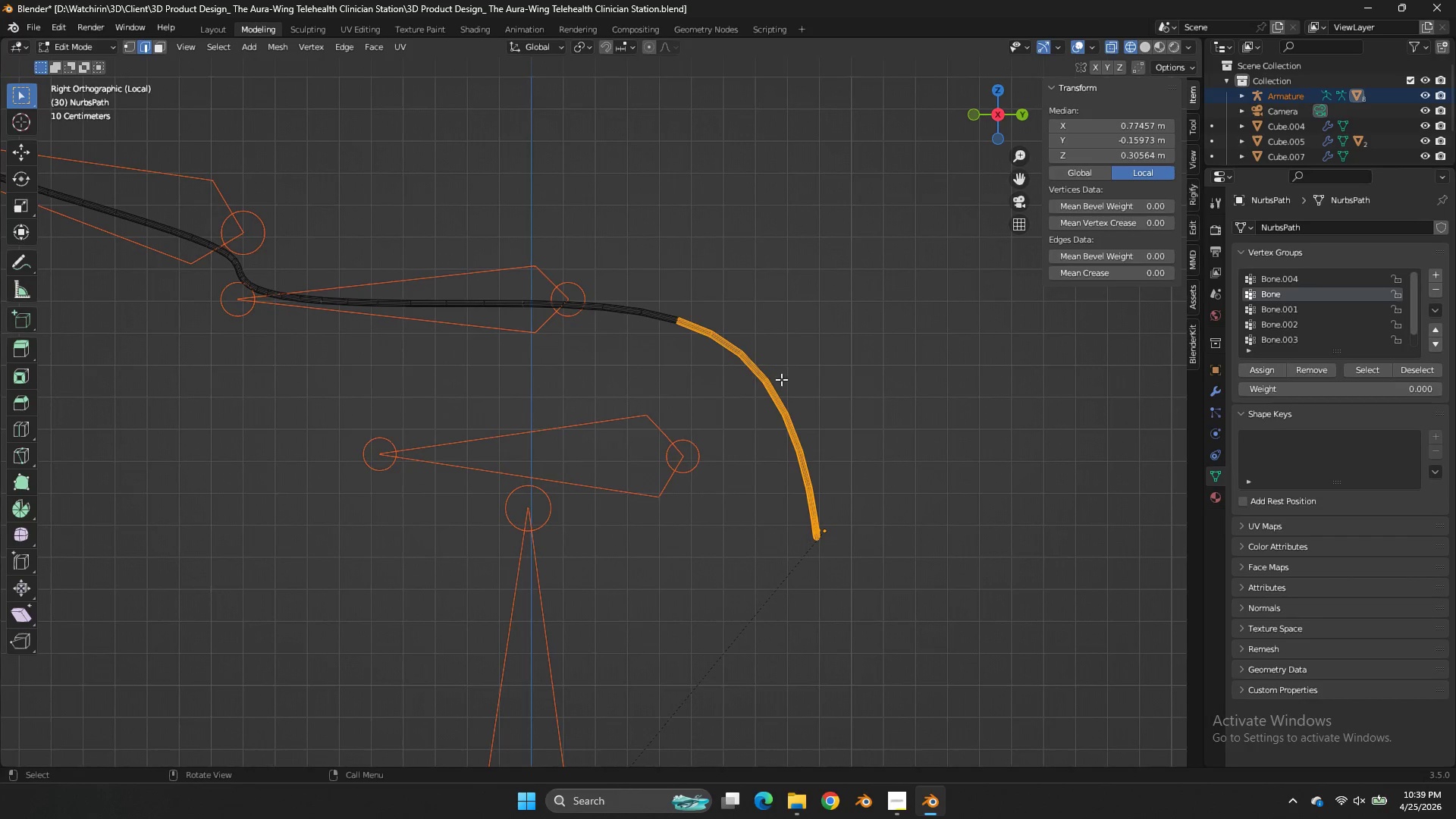 
scroll: coordinate [781, 379], scroll_direction: down, amount: 2.0
 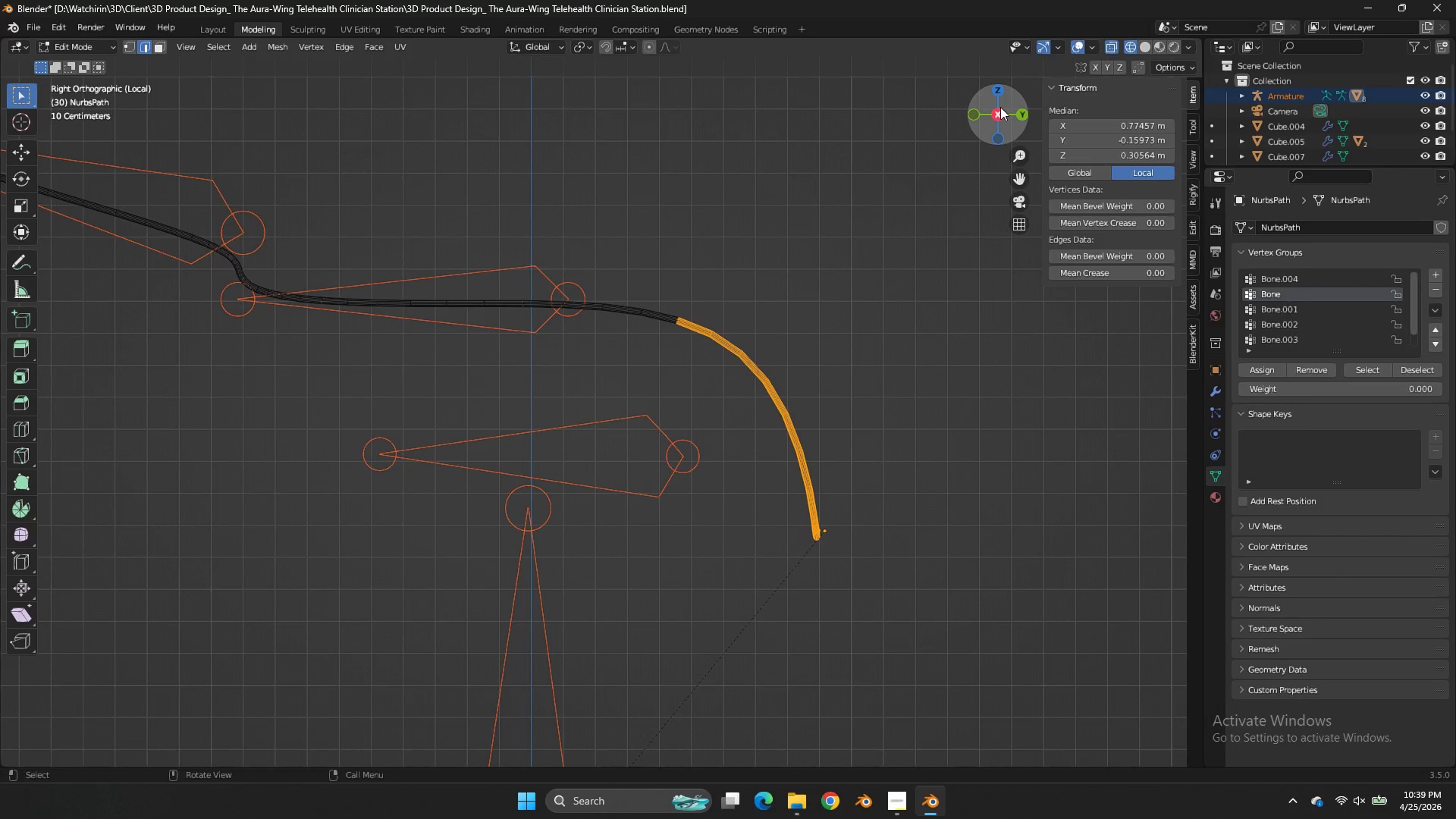 
left_click_drag(start_coordinate=[996, 105], to_coordinate=[896, 93])
 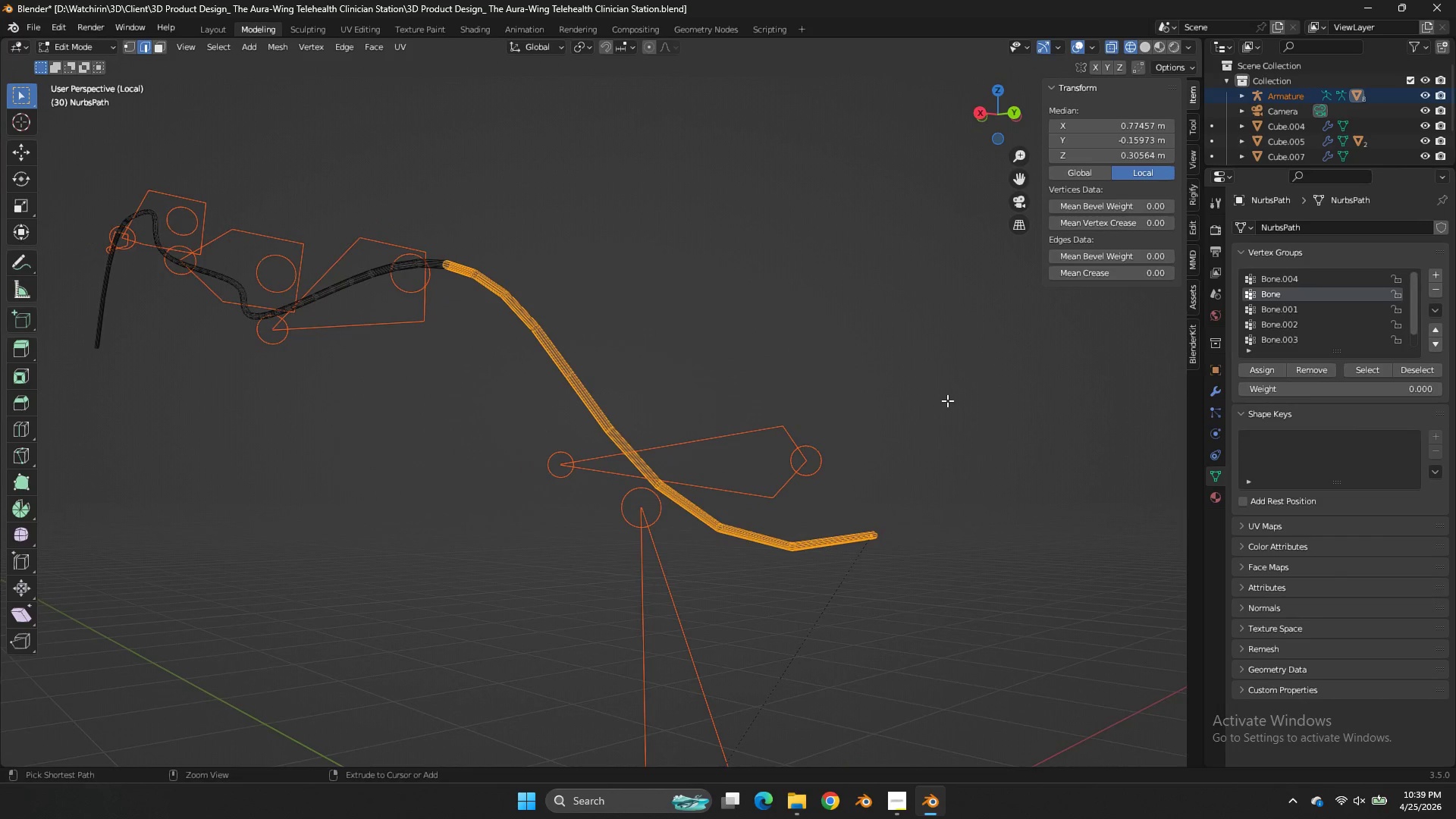 
hold_key(key=ControlLeft, duration=0.83)
left_click_drag(start_coordinate=[942, 419], to_coordinate=[831, 590])
 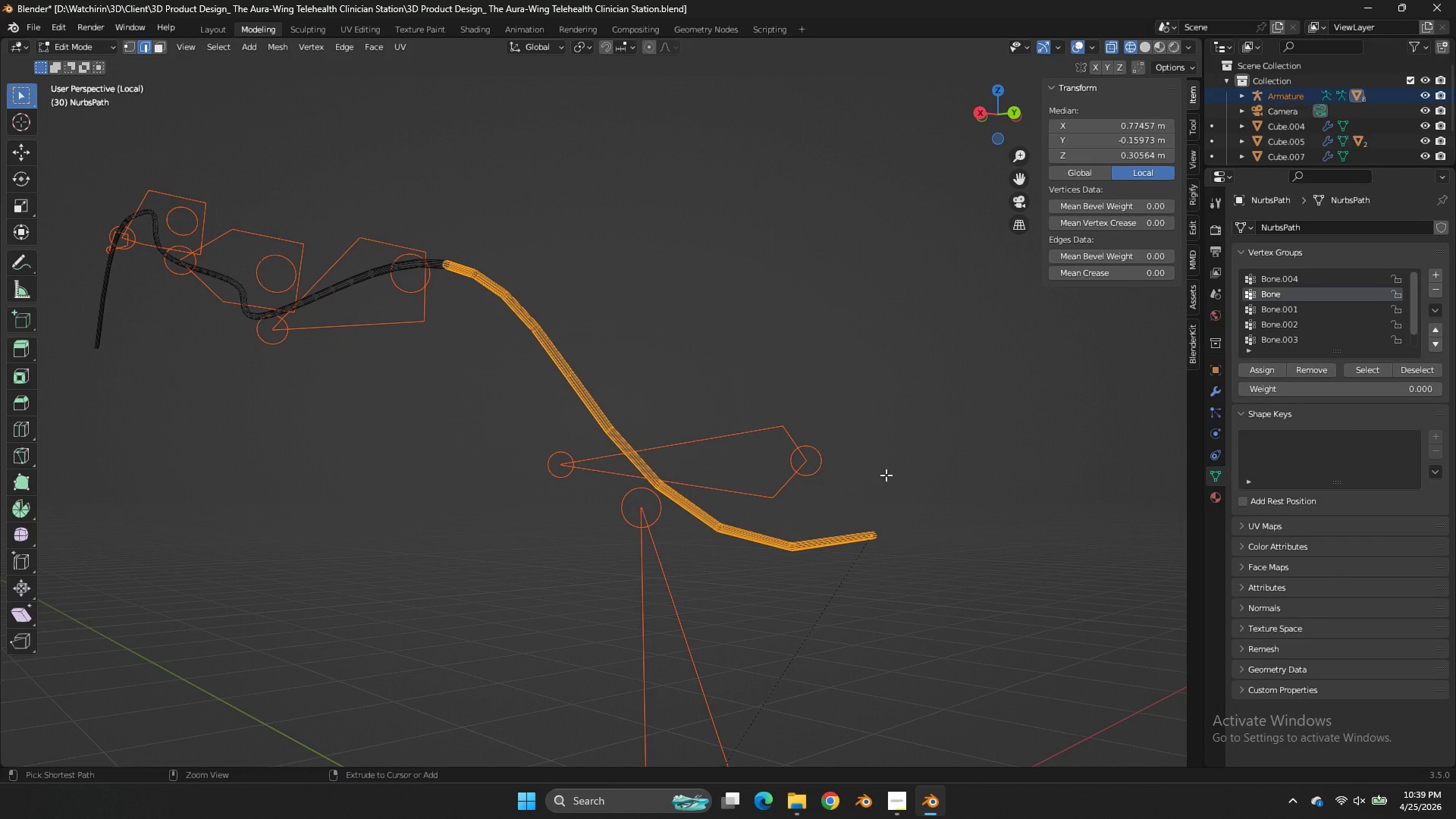 
hold_key(key=ControlLeft, duration=1.72)
left_click_drag(start_coordinate=[870, 485], to_coordinate=[752, 635])
 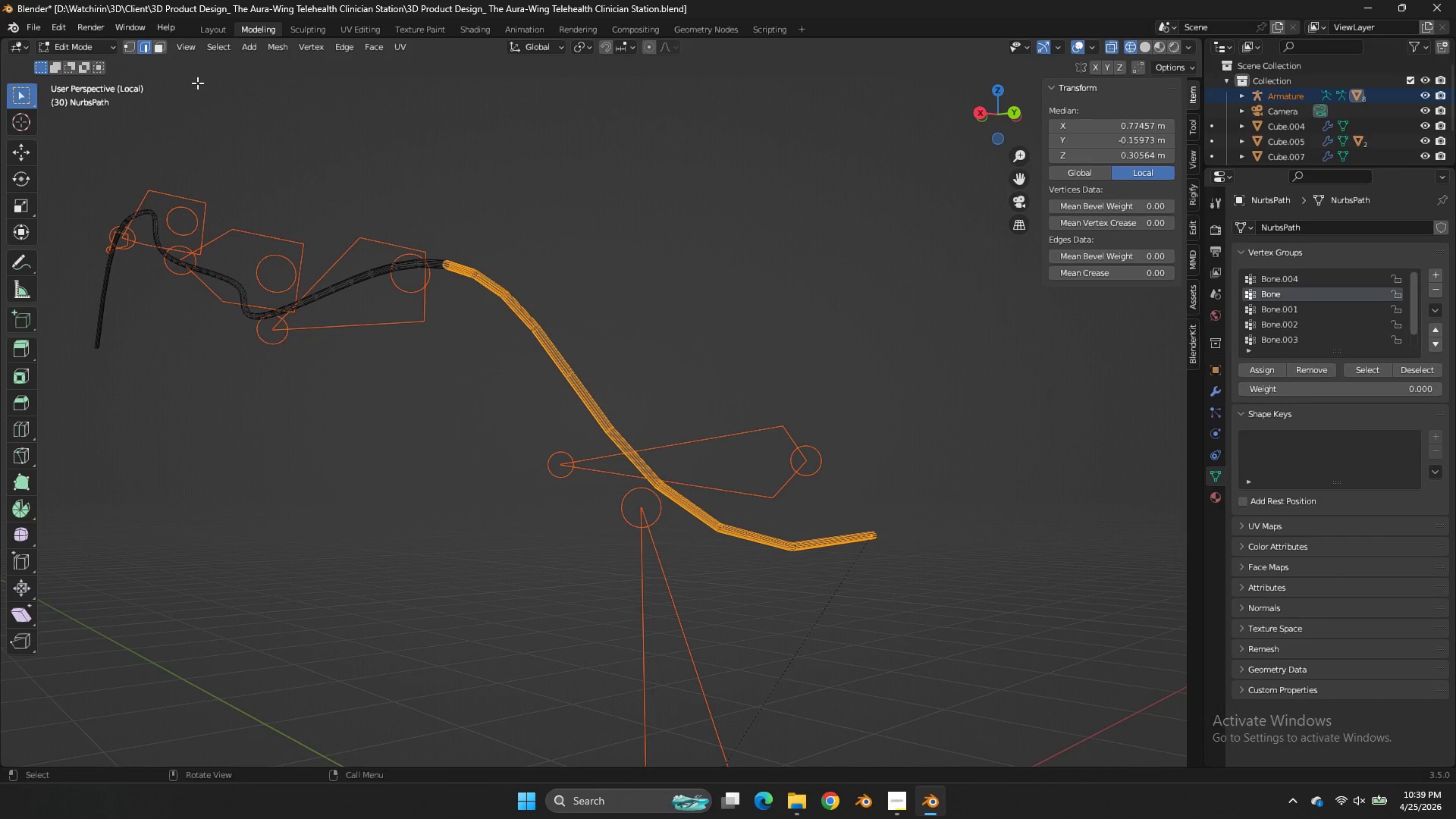 
key(Control+ControlLeft)
 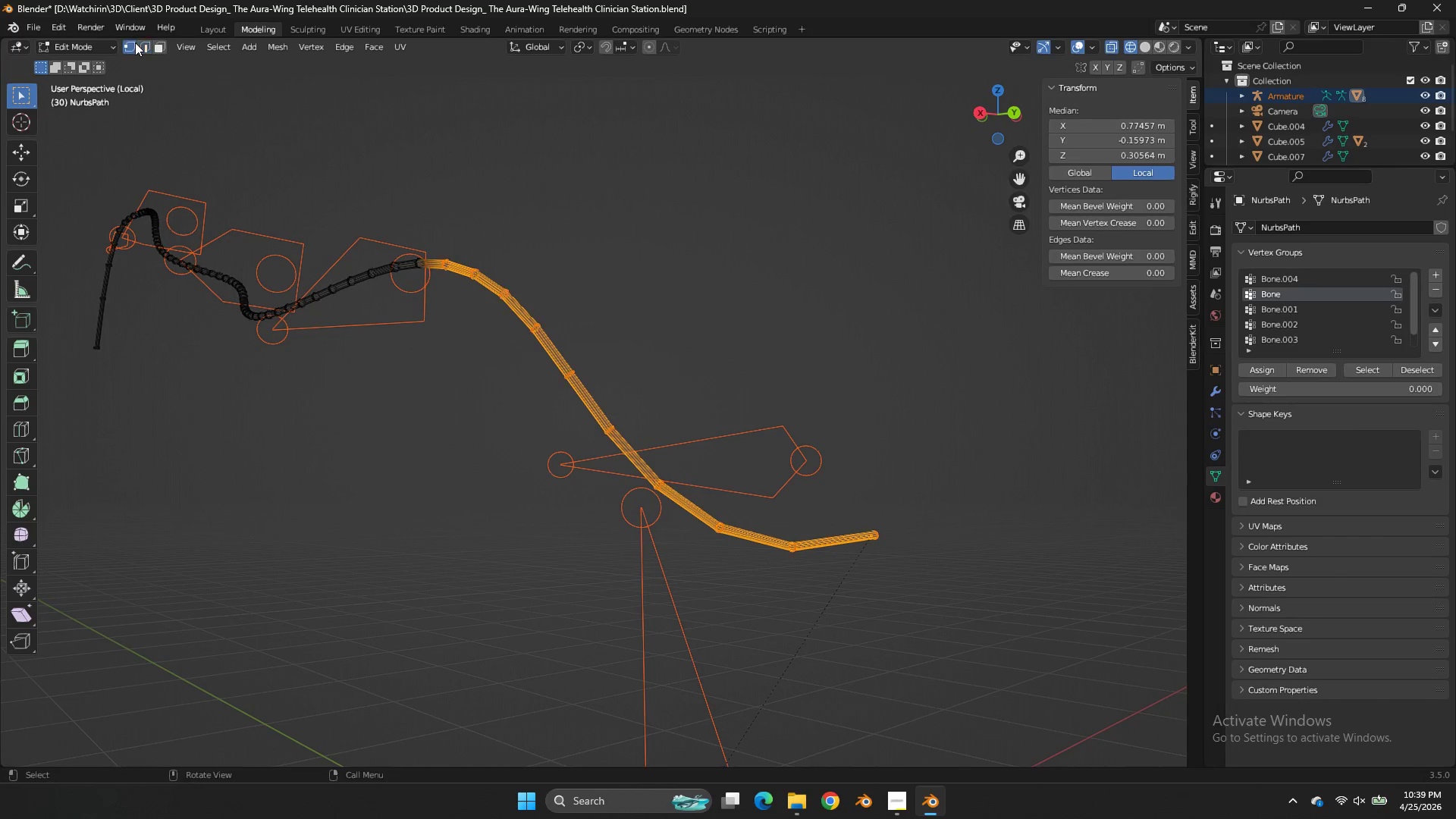 
left_click([135, 42])
 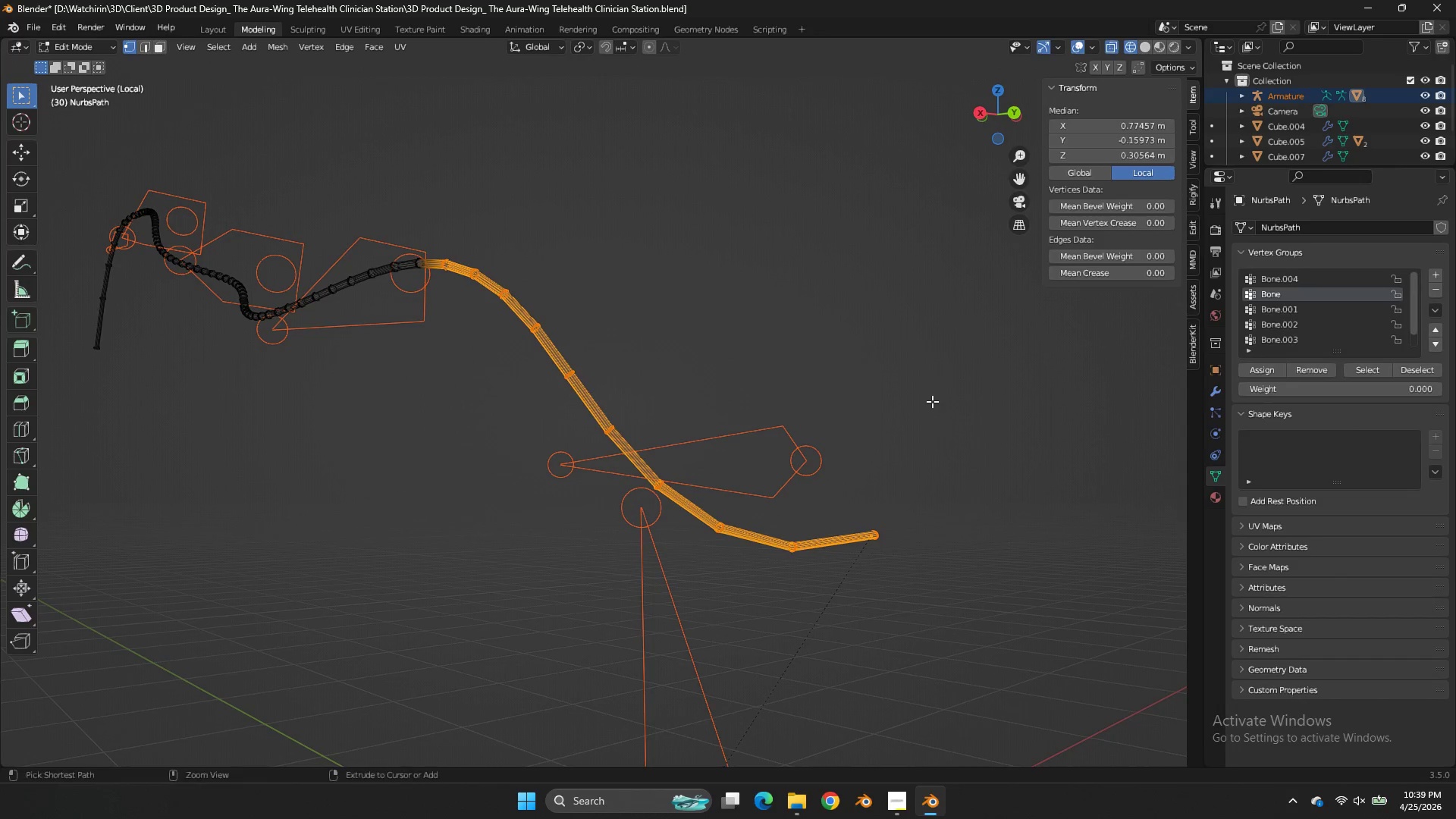 
hold_key(key=ControlLeft, duration=1.05)
left_click_drag(start_coordinate=[933, 402], to_coordinate=[756, 616])
 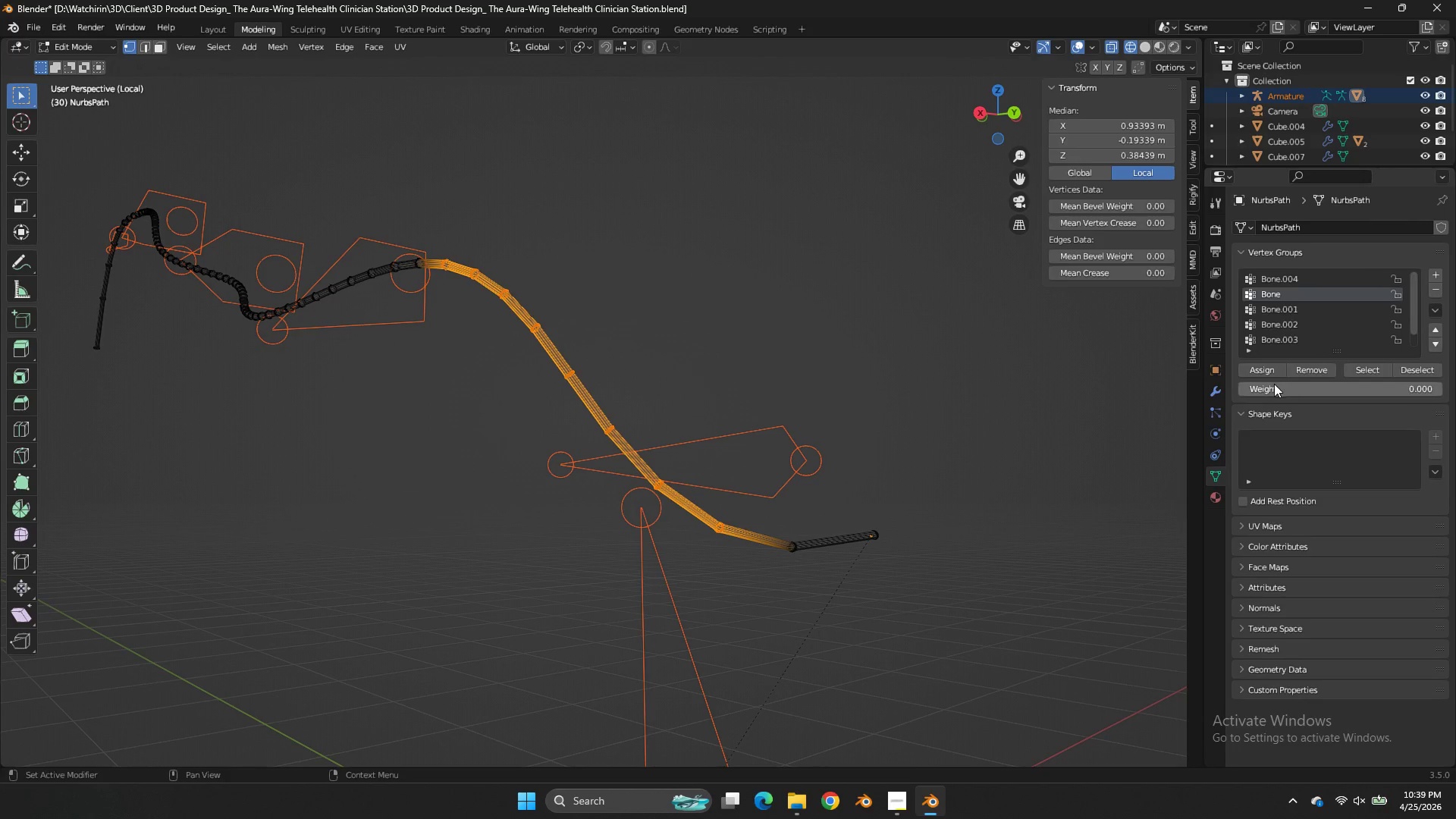 
left_click_drag(start_coordinate=[1279, 385], to_coordinate=[583, 412])
 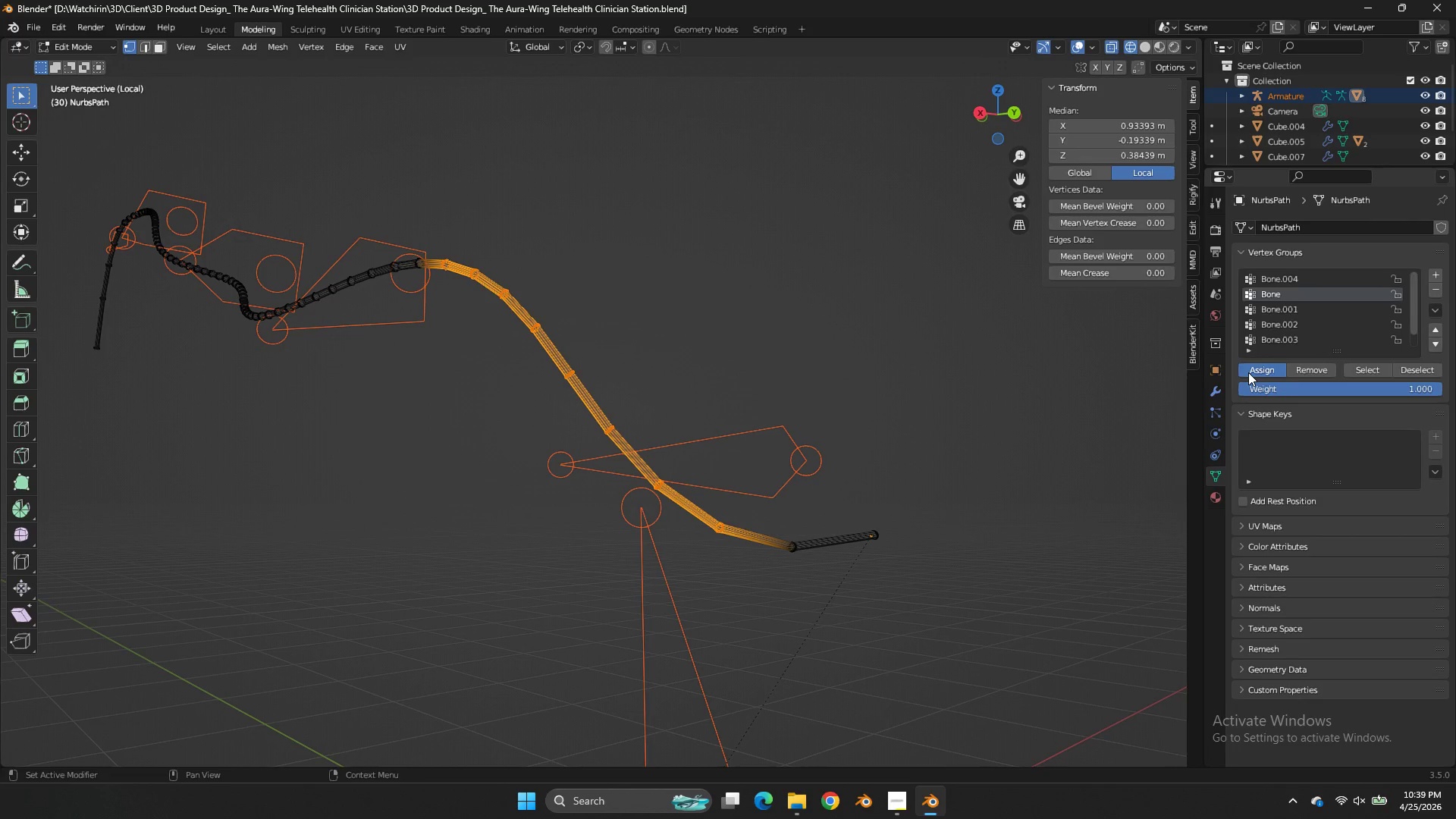 
left_click([1248, 372])
 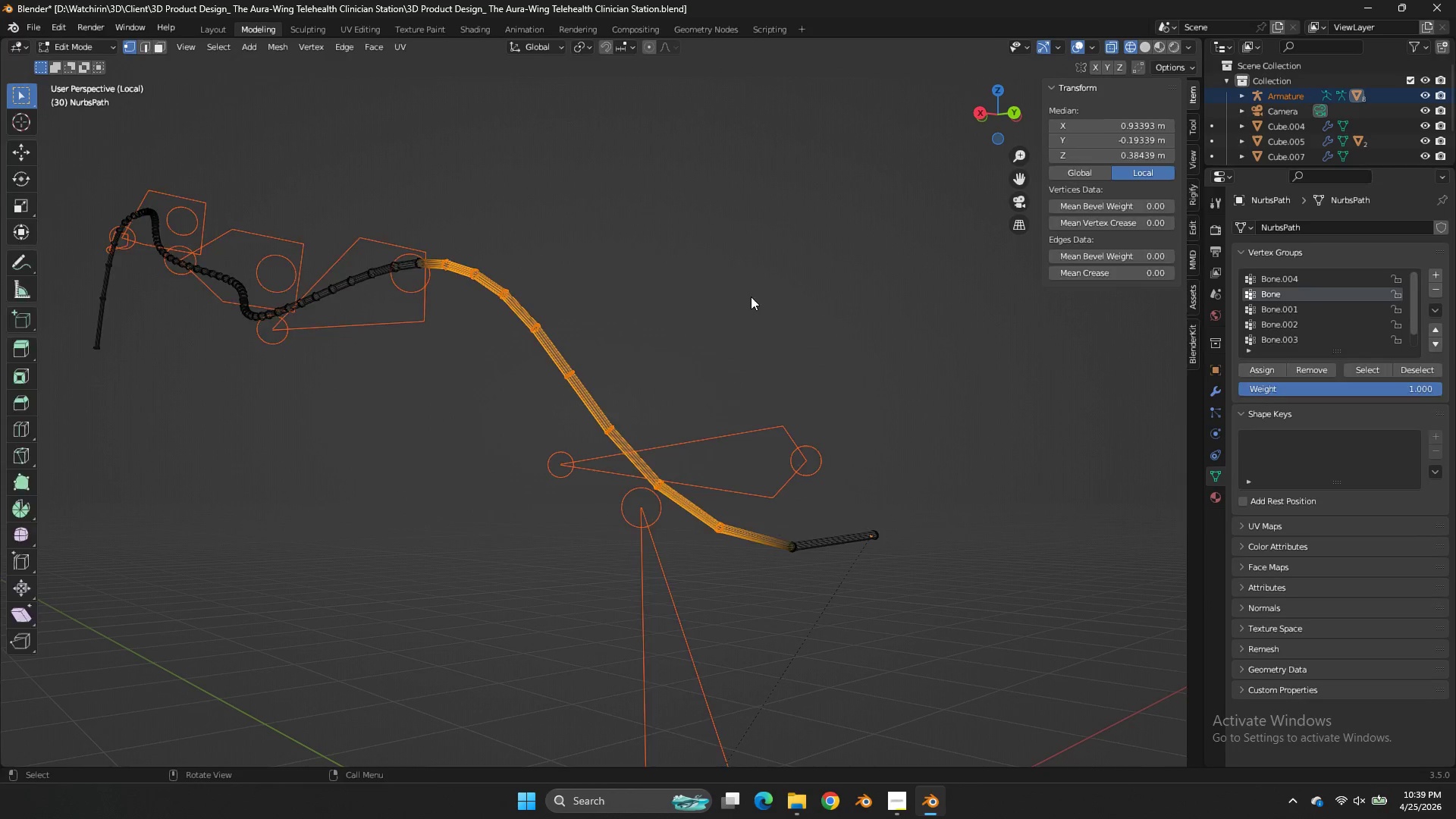 
key(Tab)
 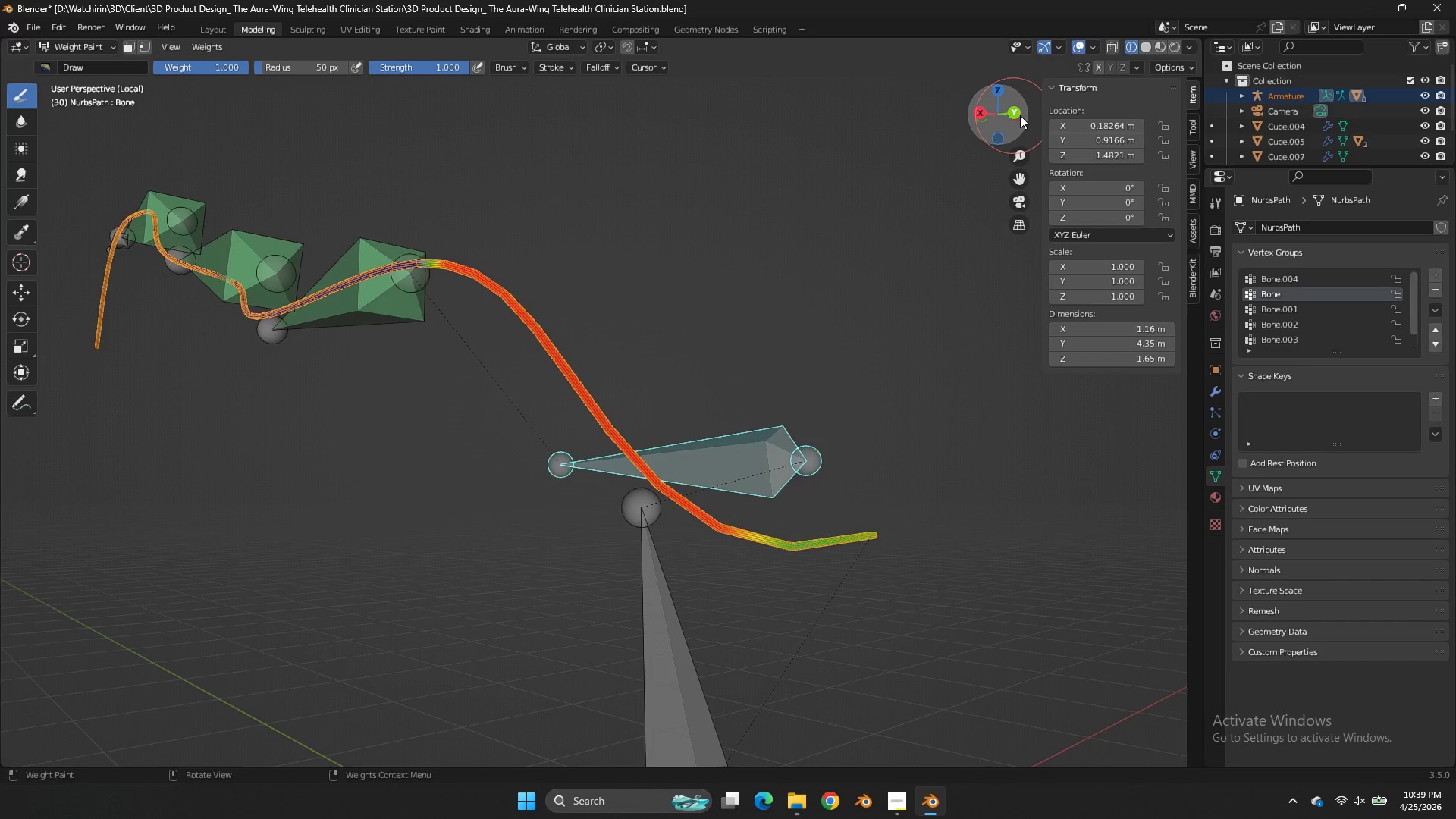 
left_click_drag(start_coordinate=[1013, 115], to_coordinate=[1087, 132])
 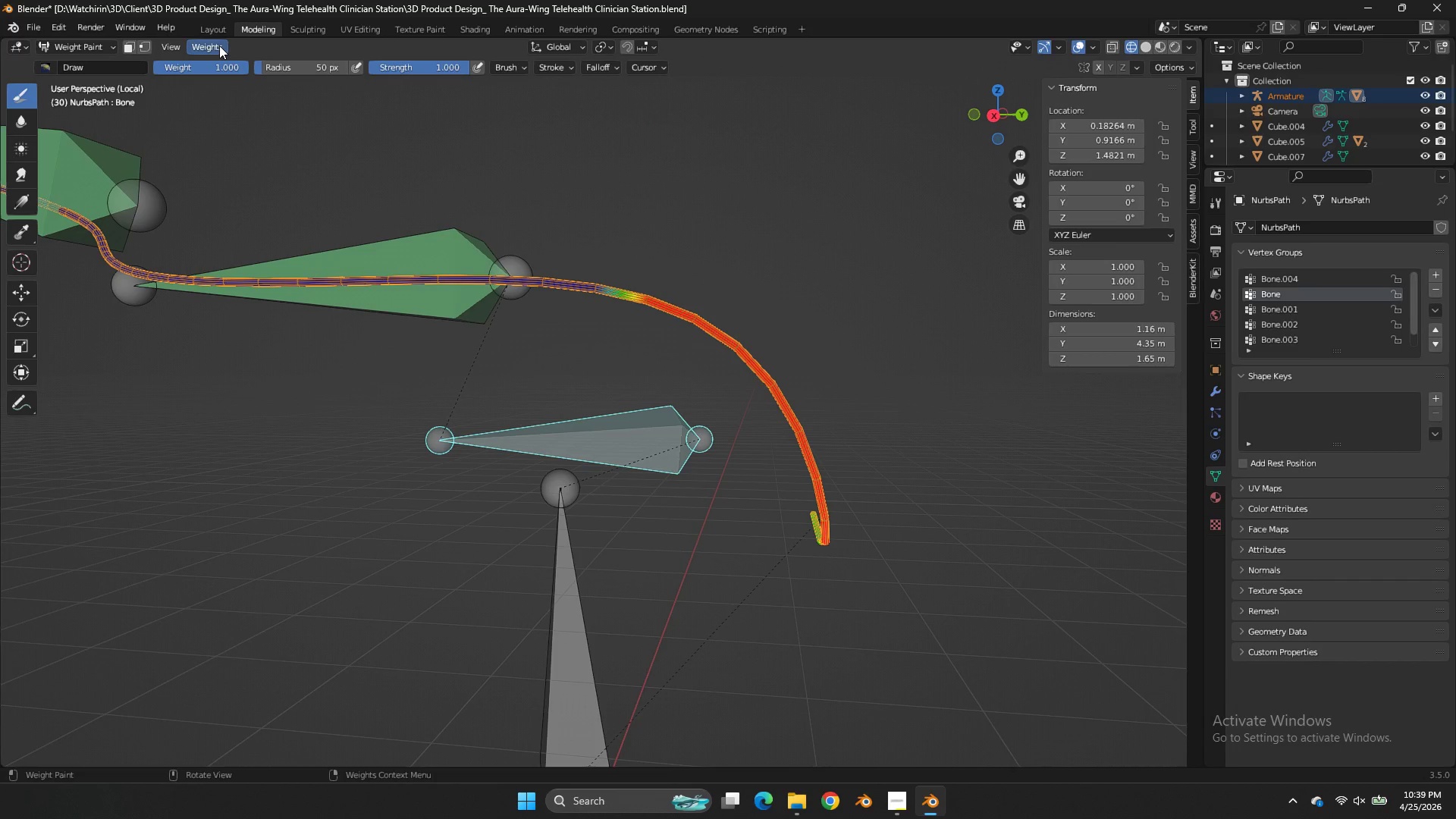 
left_click([219, 46])
 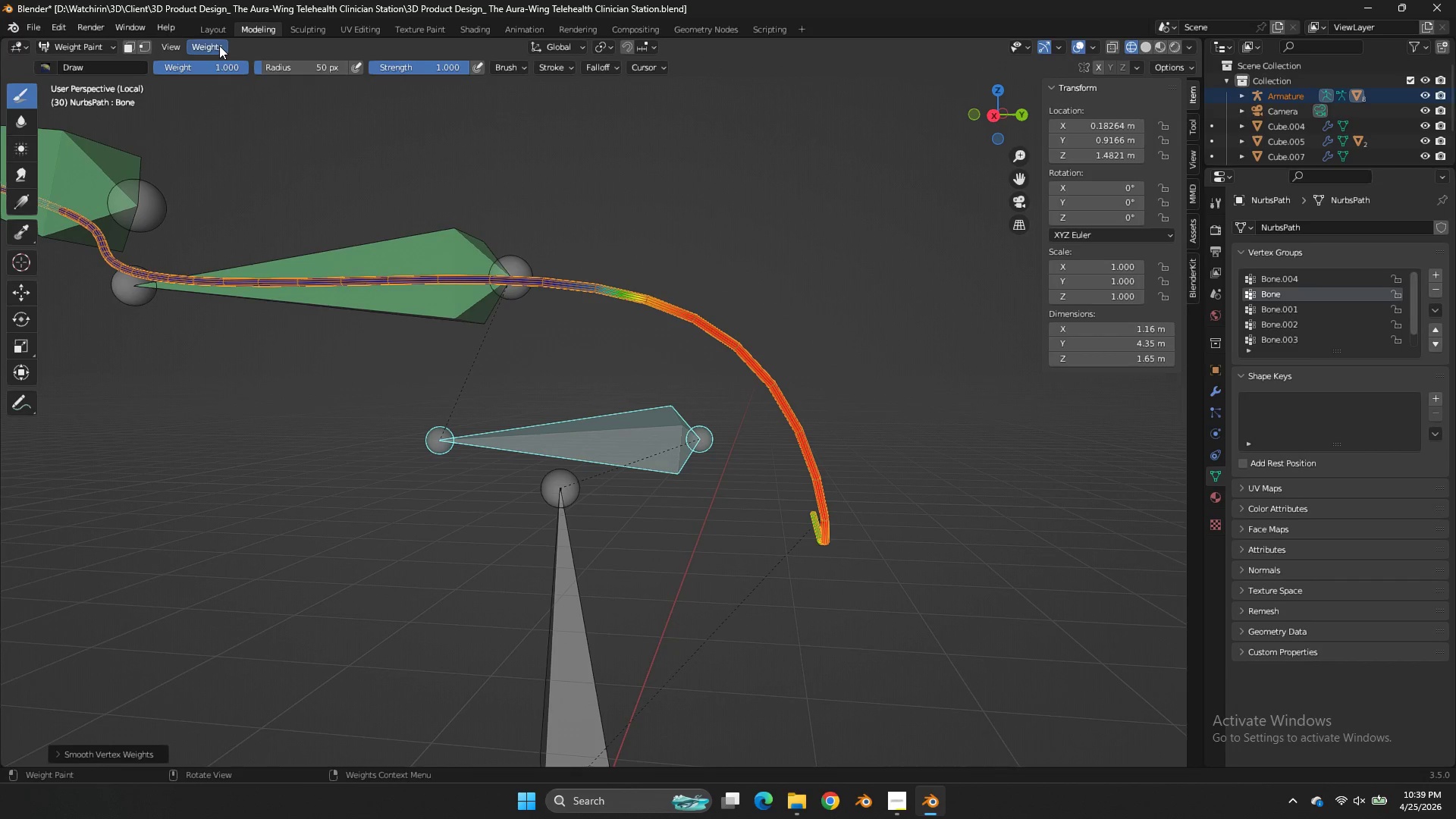 
key(S)
 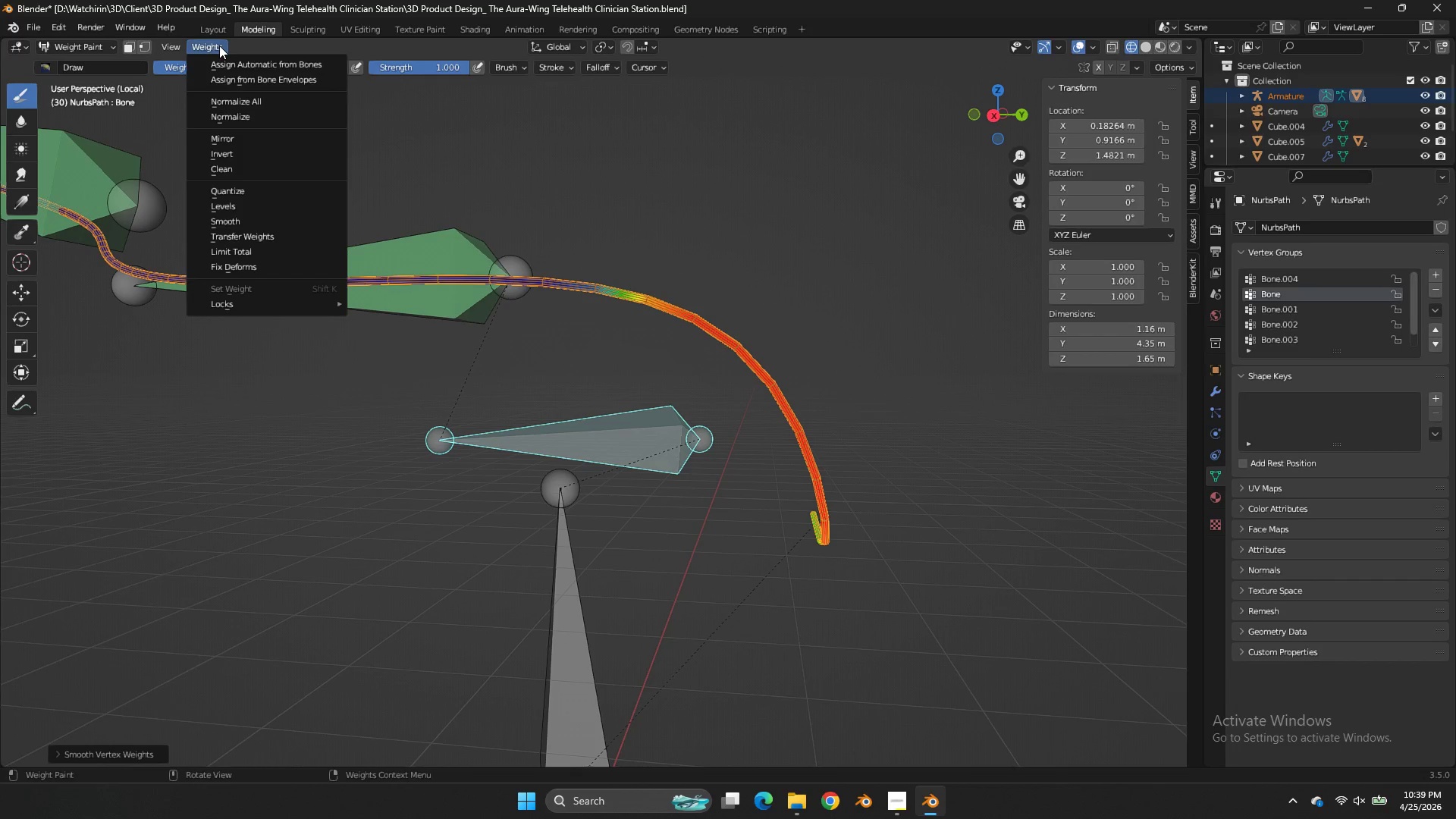 
double_click([219, 46])
 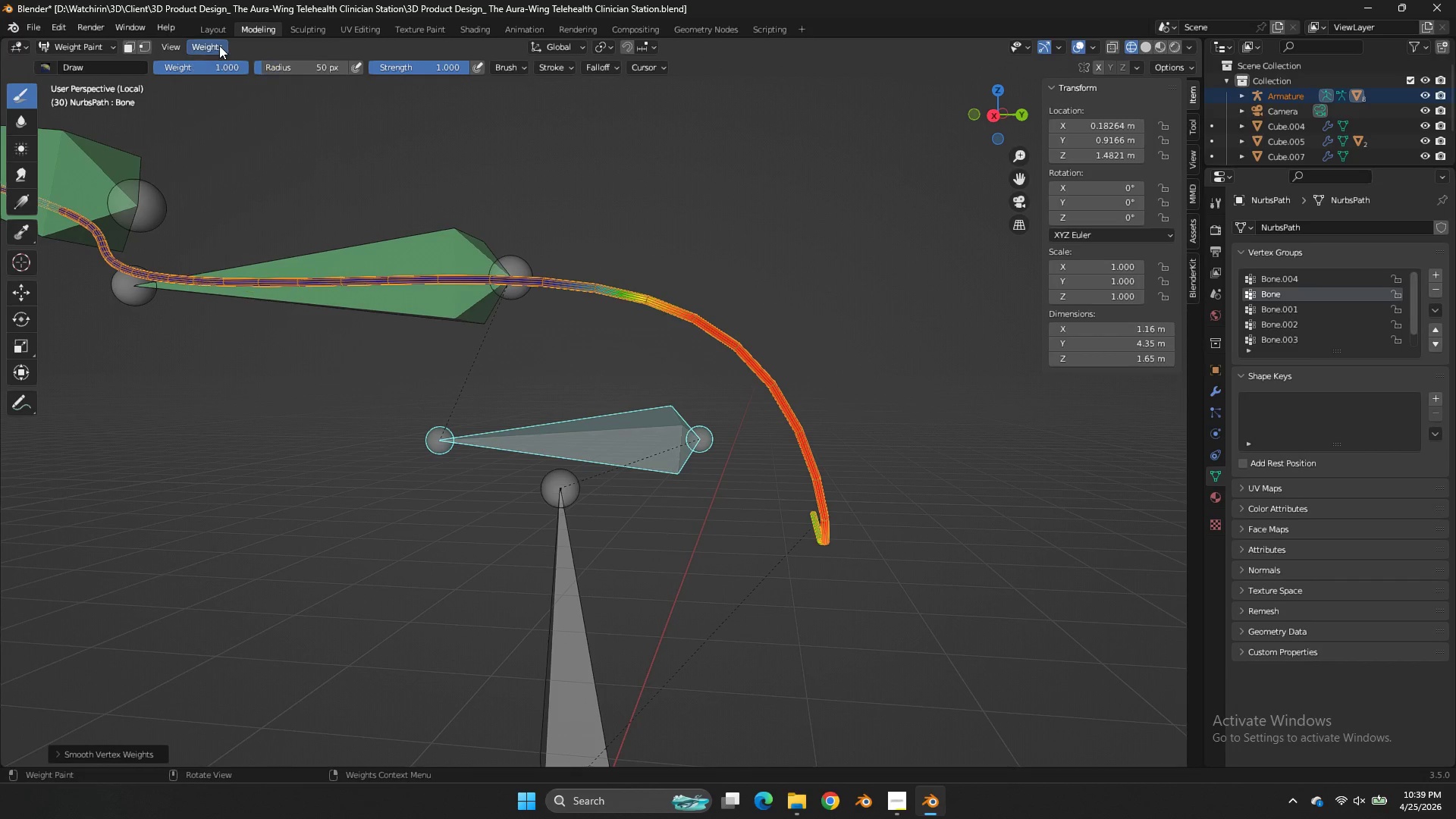 
key(S)
 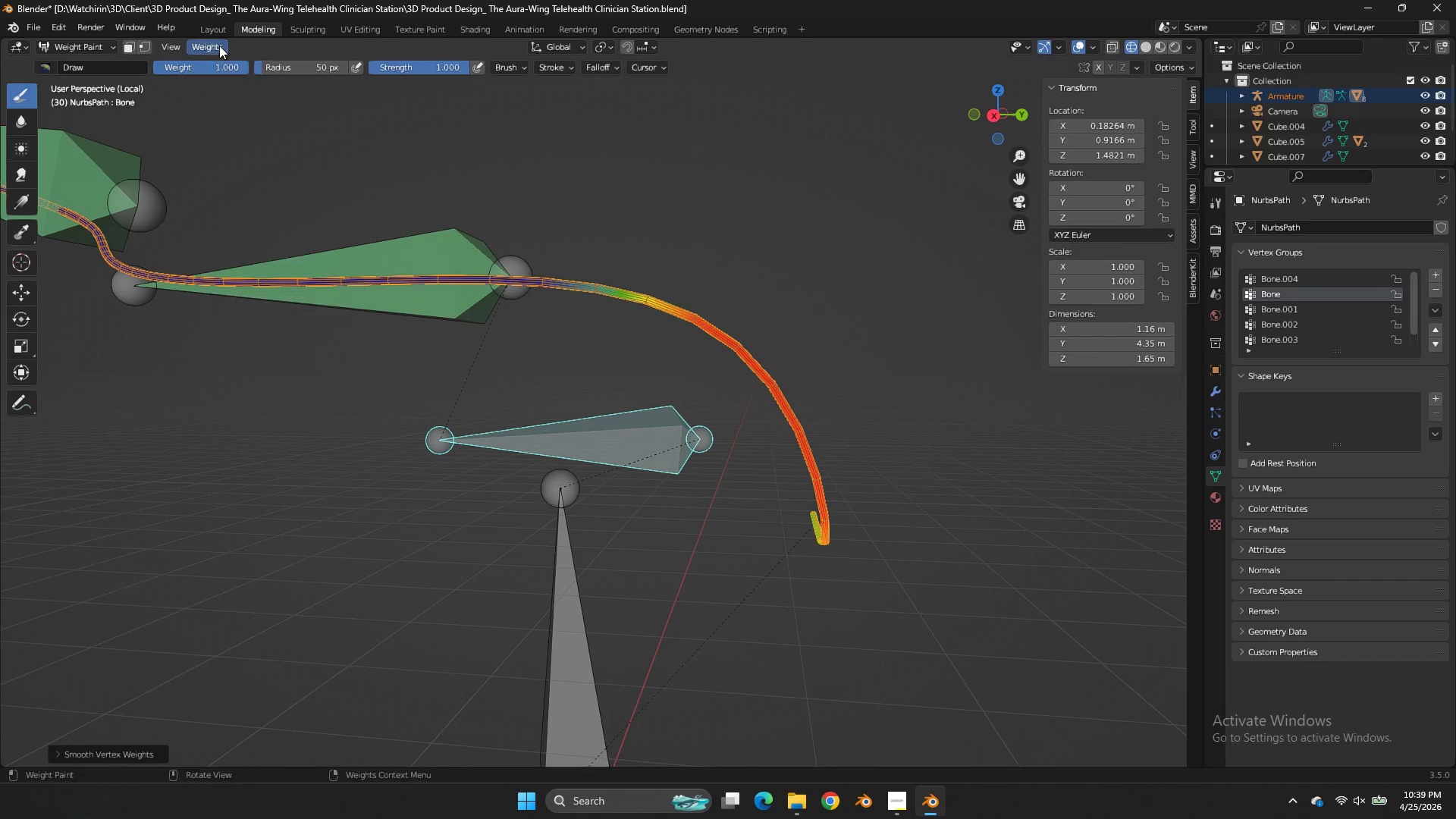 
left_click([219, 46])
 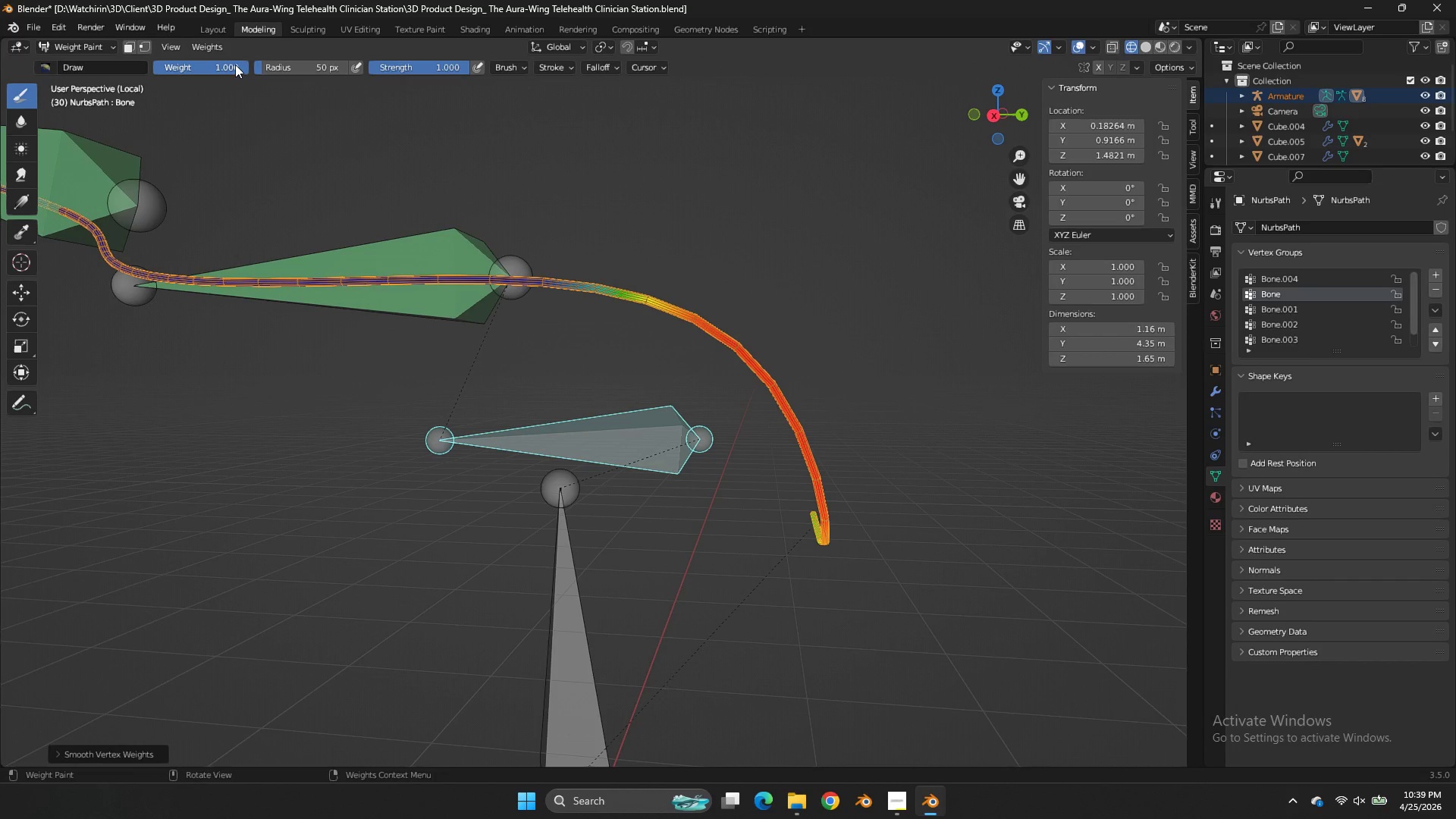 
key(S)
 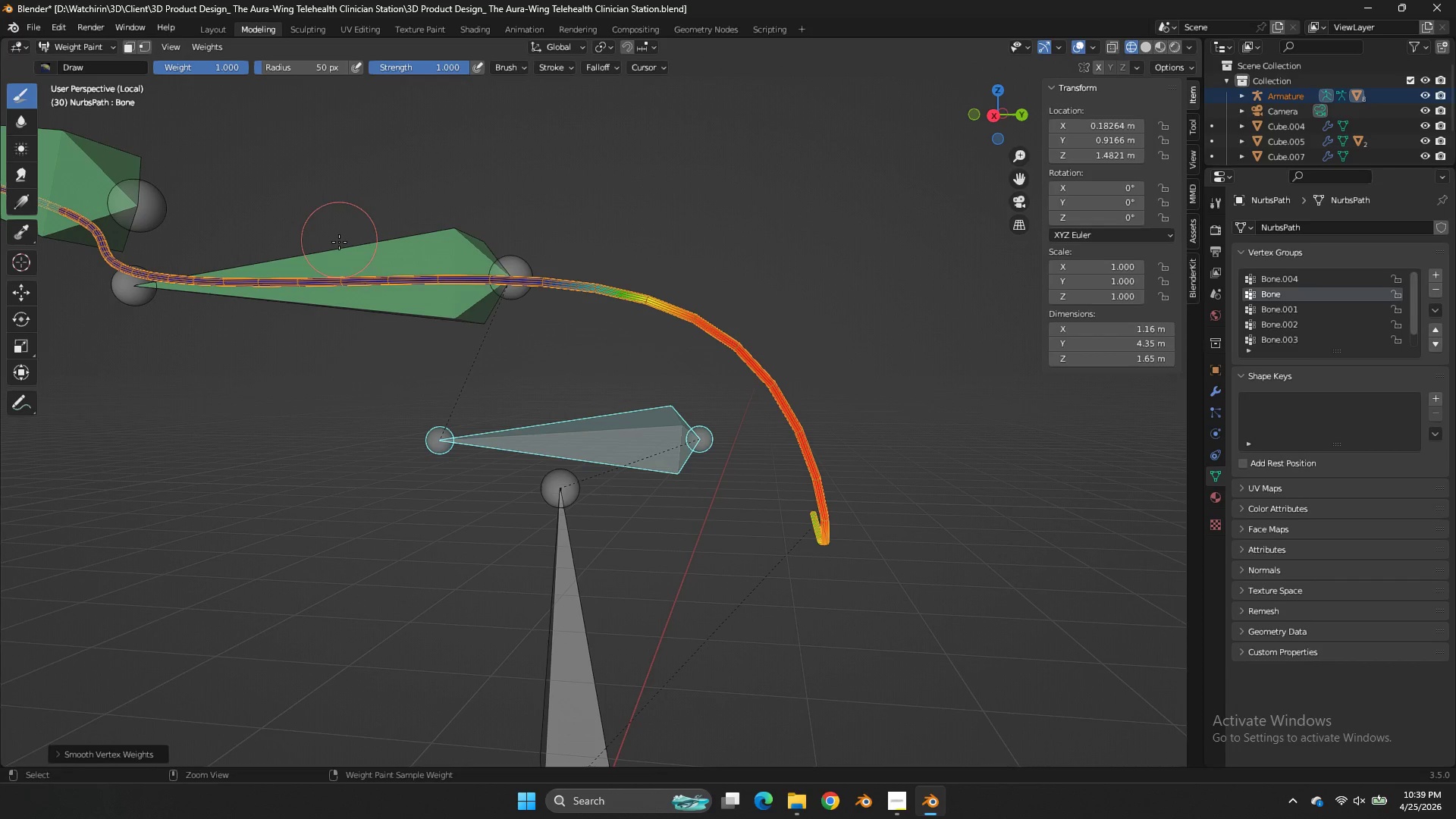 
hold_key(key=ControlLeft, duration=2.5)
left_click([353, 246])
 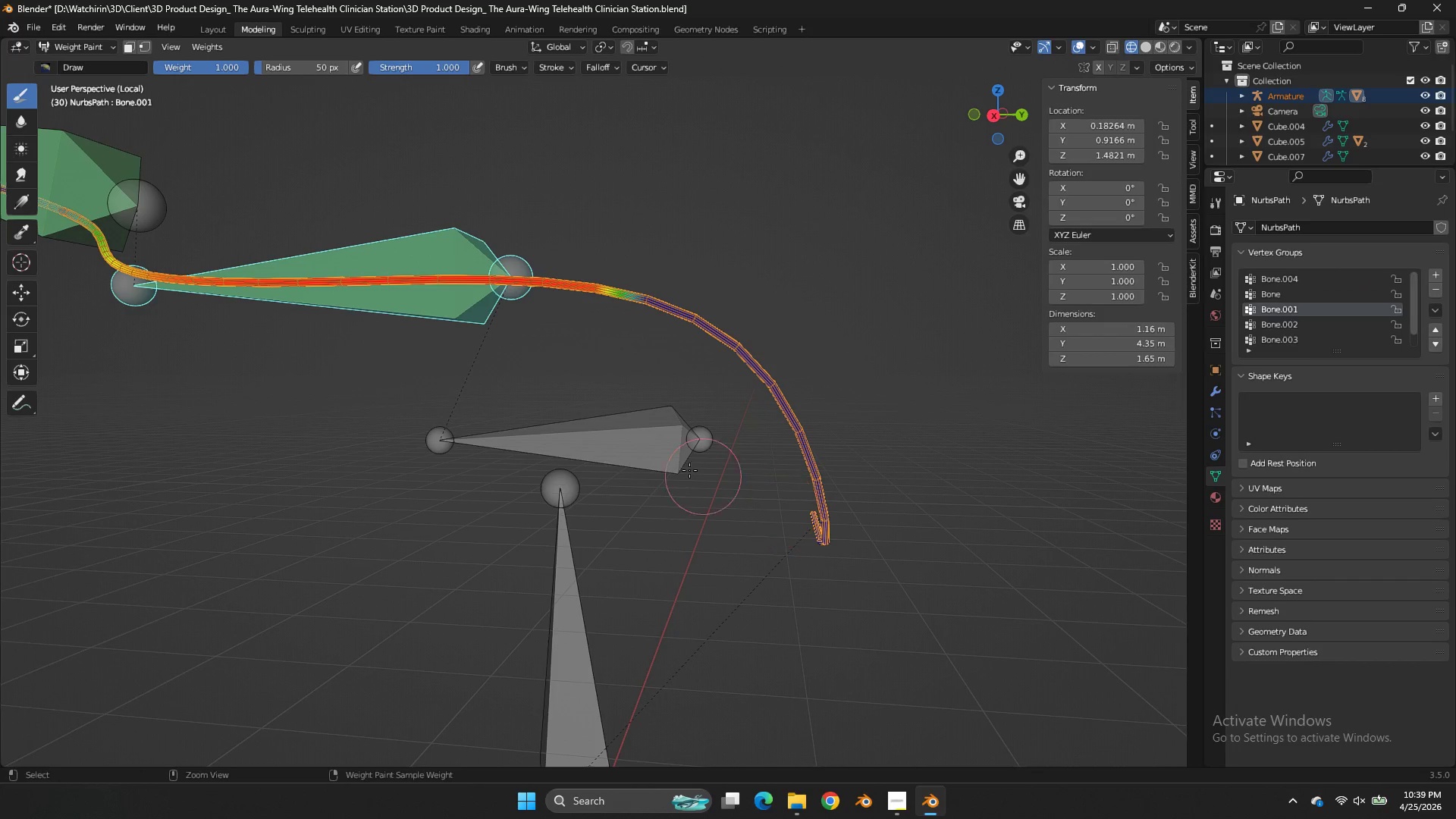 
left_click_drag(start_coordinate=[677, 466], to_coordinate=[664, 461])
 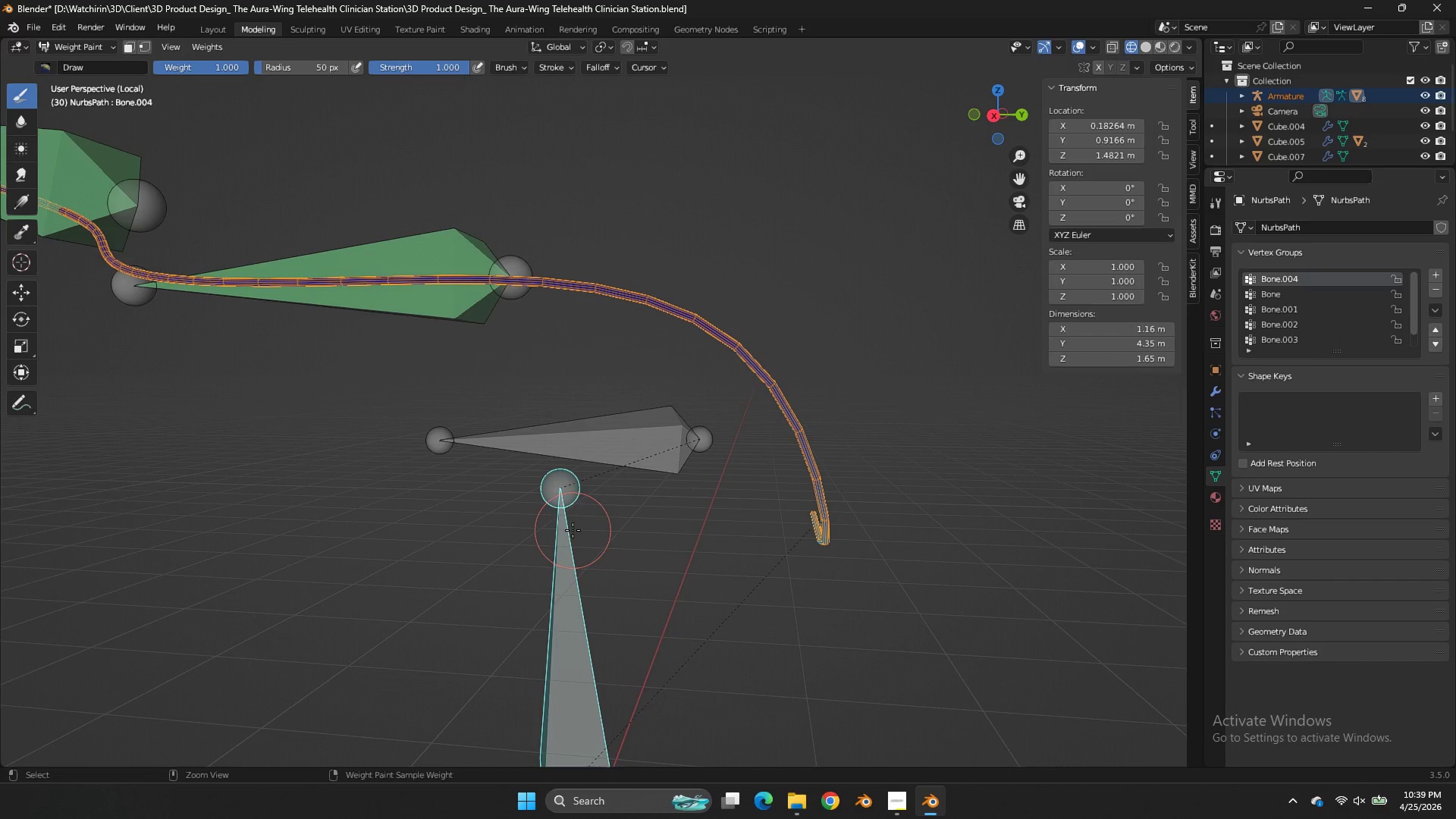 
double_click([573, 530])
 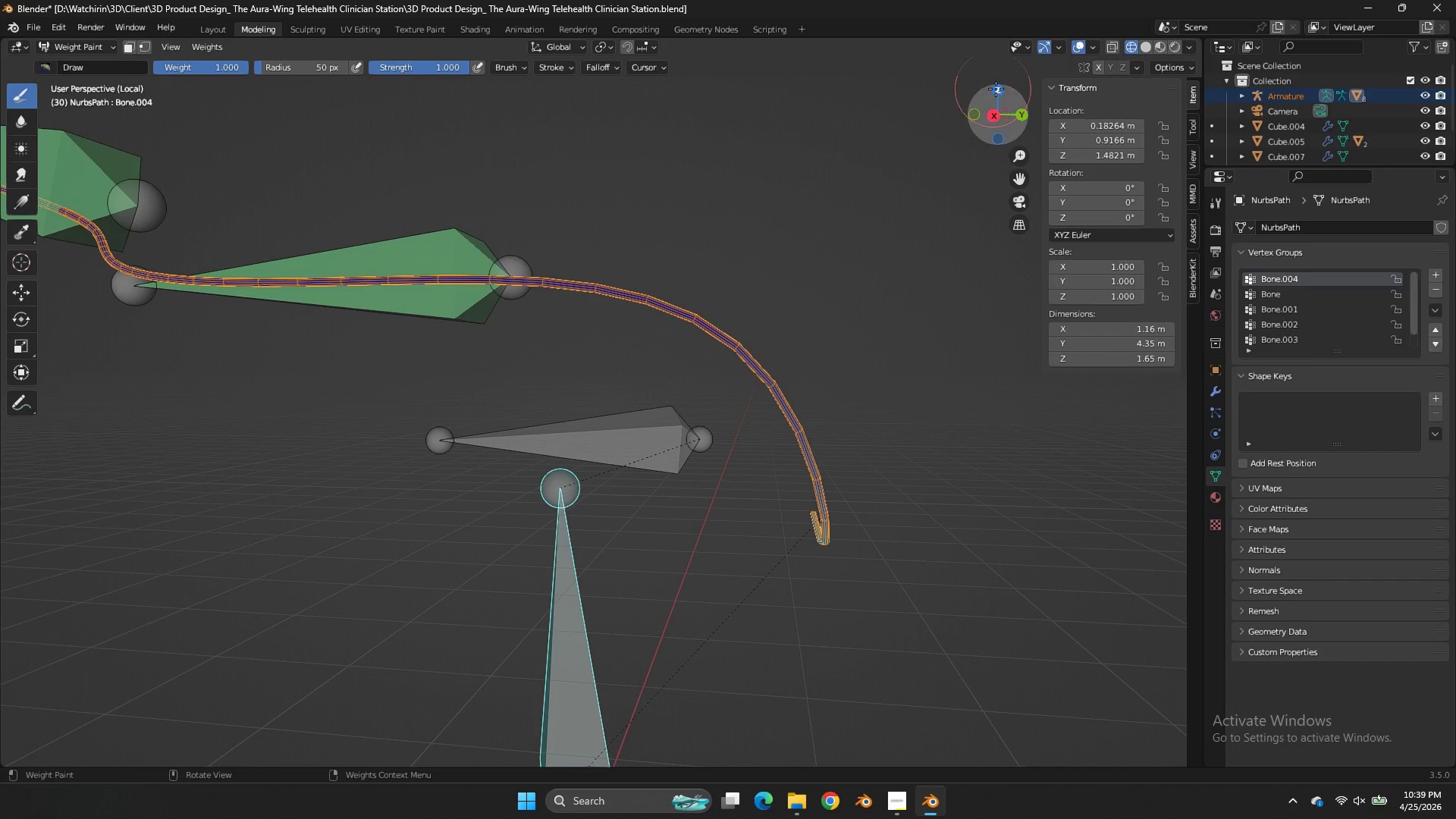 
left_click_drag(start_coordinate=[996, 89], to_coordinate=[864, 72])
 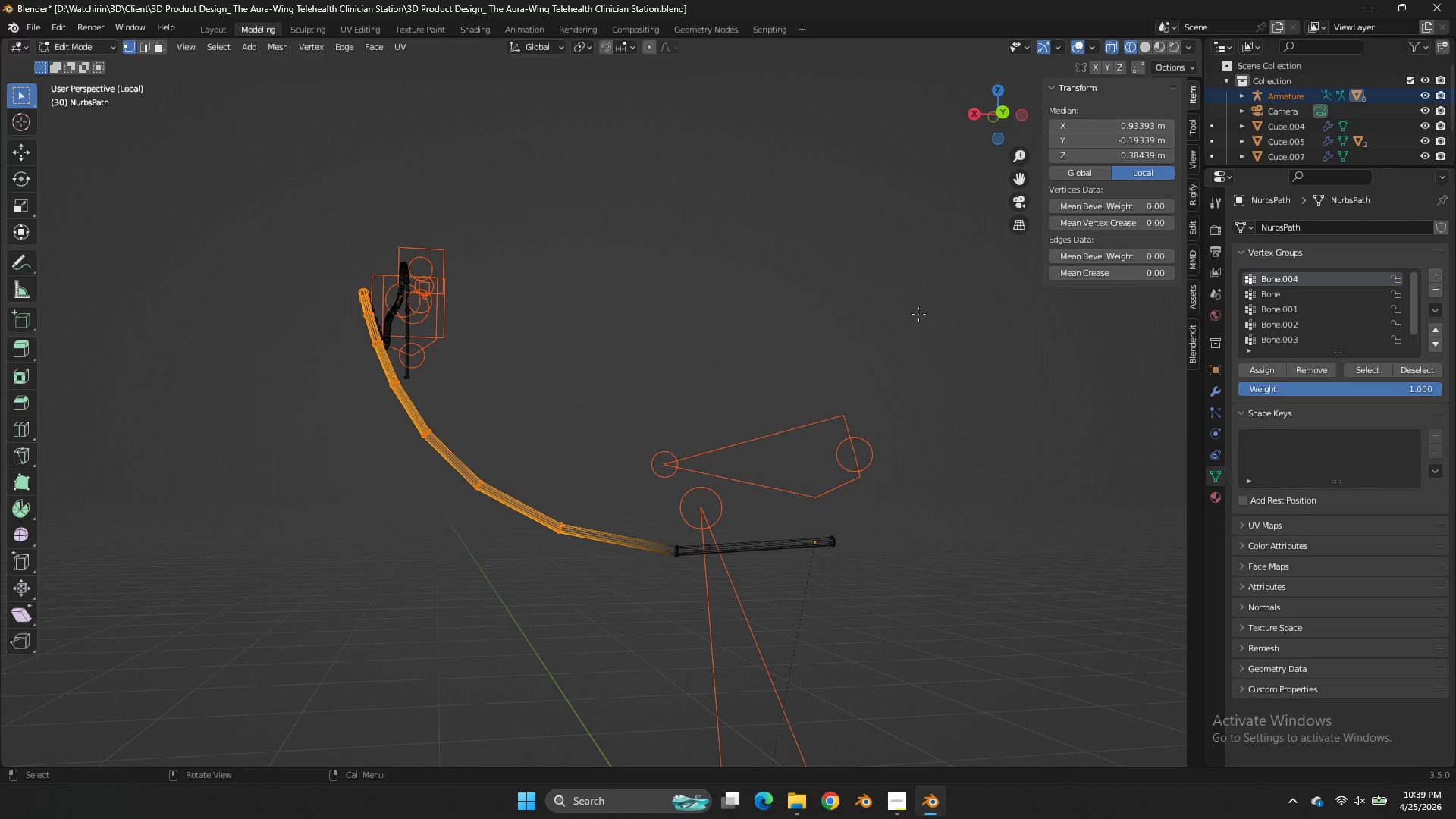 
key(Tab)
 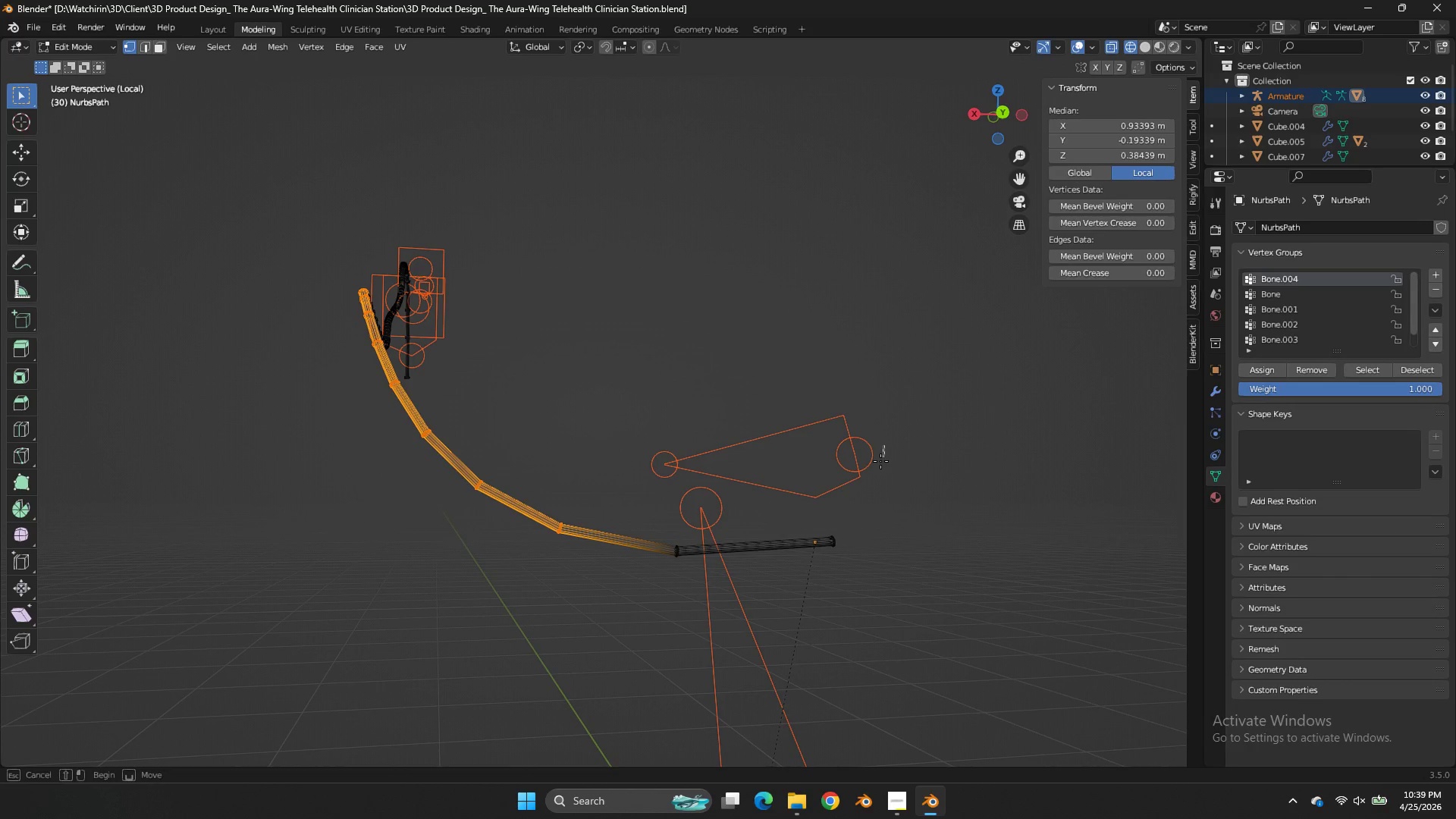 
left_click_drag(start_coordinate=[884, 445], to_coordinate=[791, 590])
 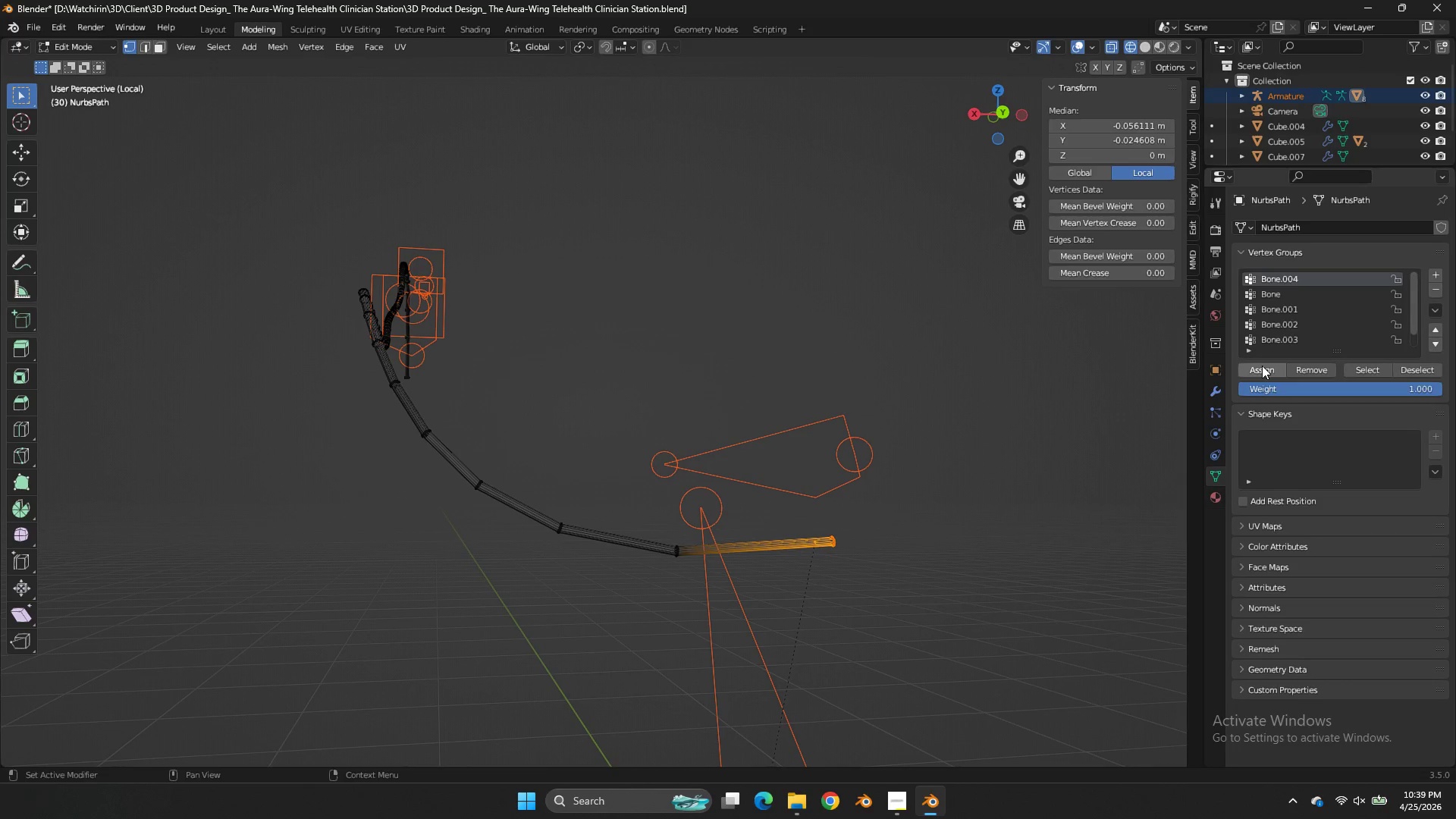 
left_click([1262, 366])
 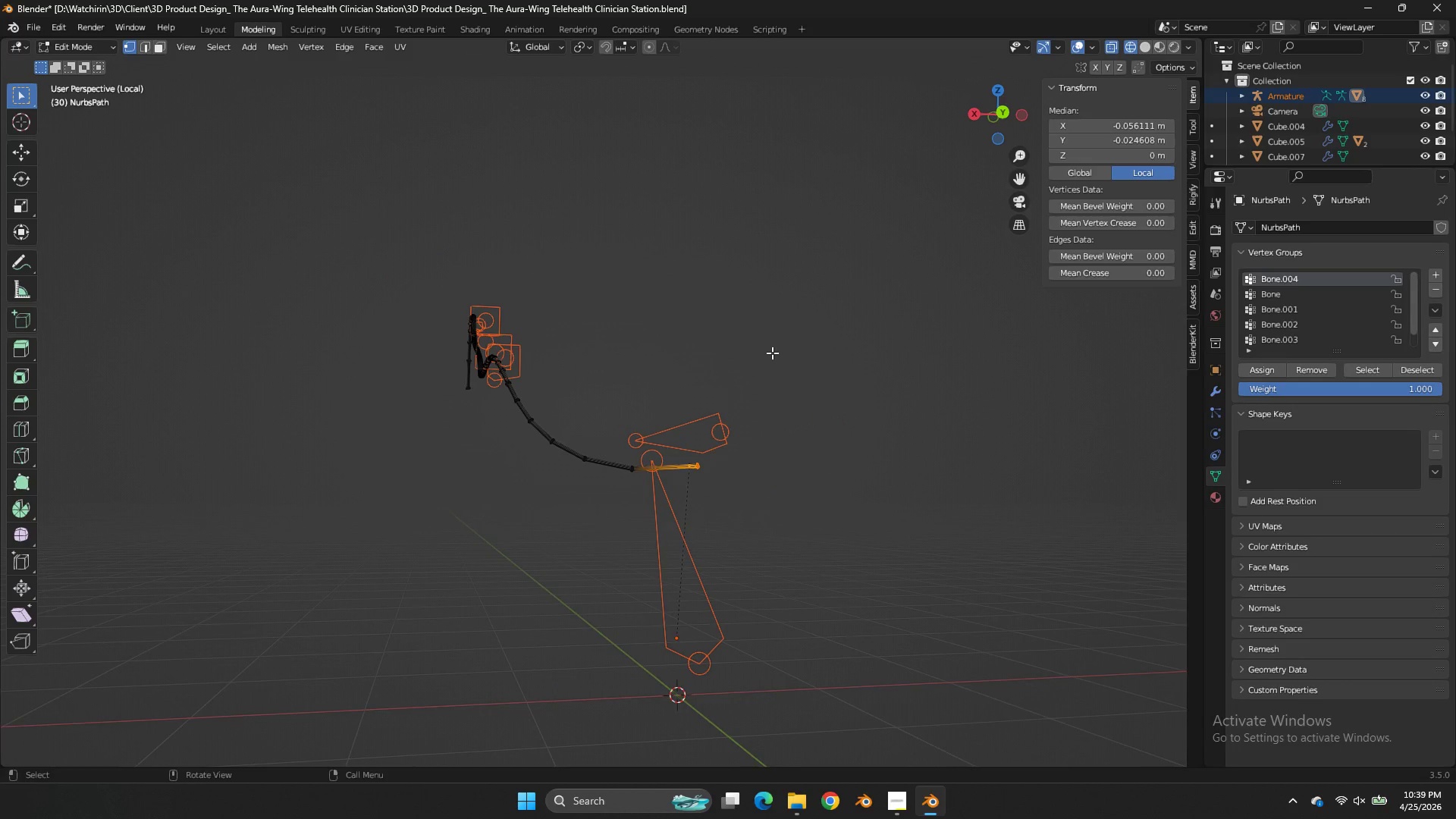 
key(Tab)
 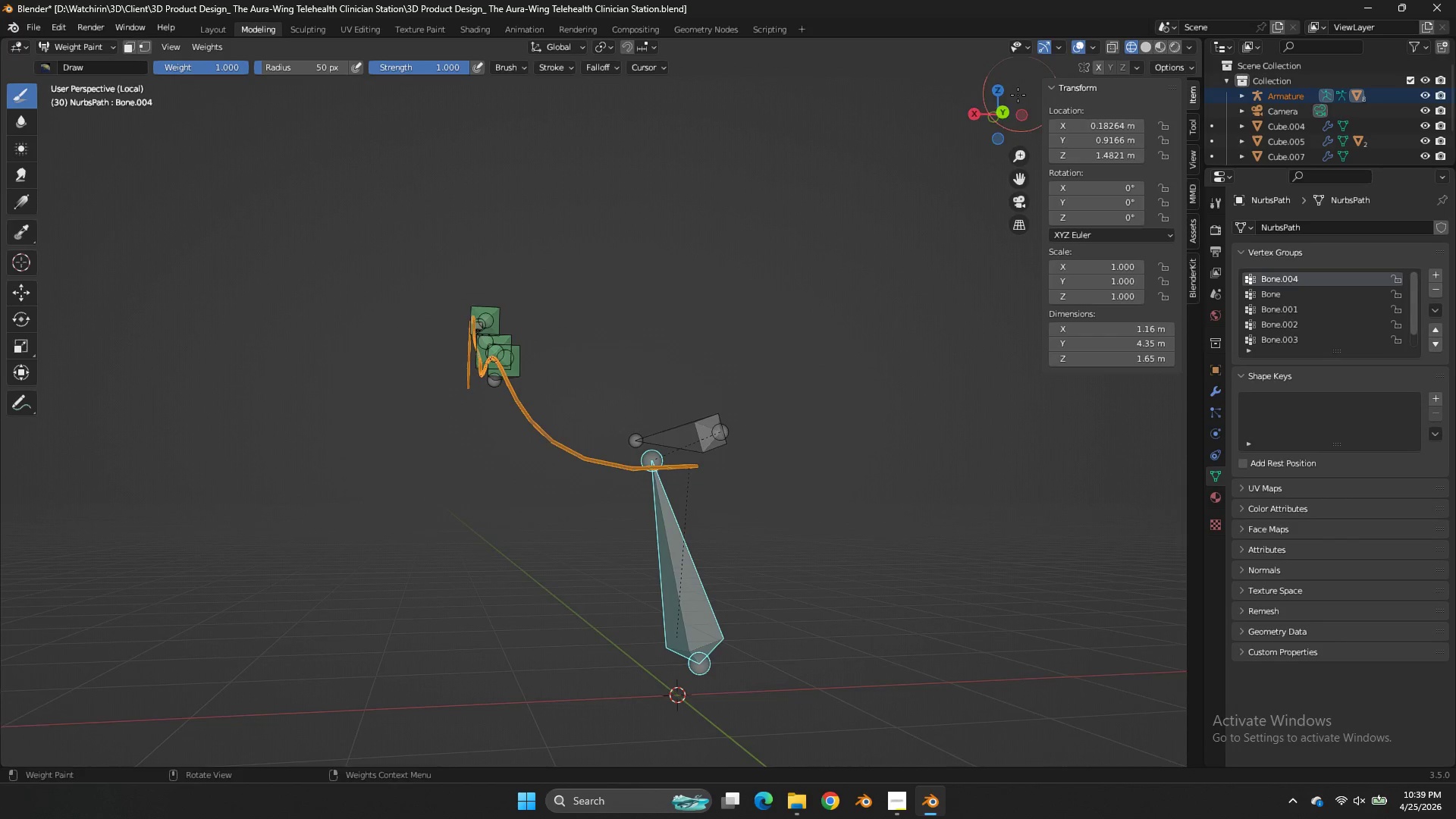 
scroll: coordinate [772, 353], scroll_direction: down, amount: 4.0
 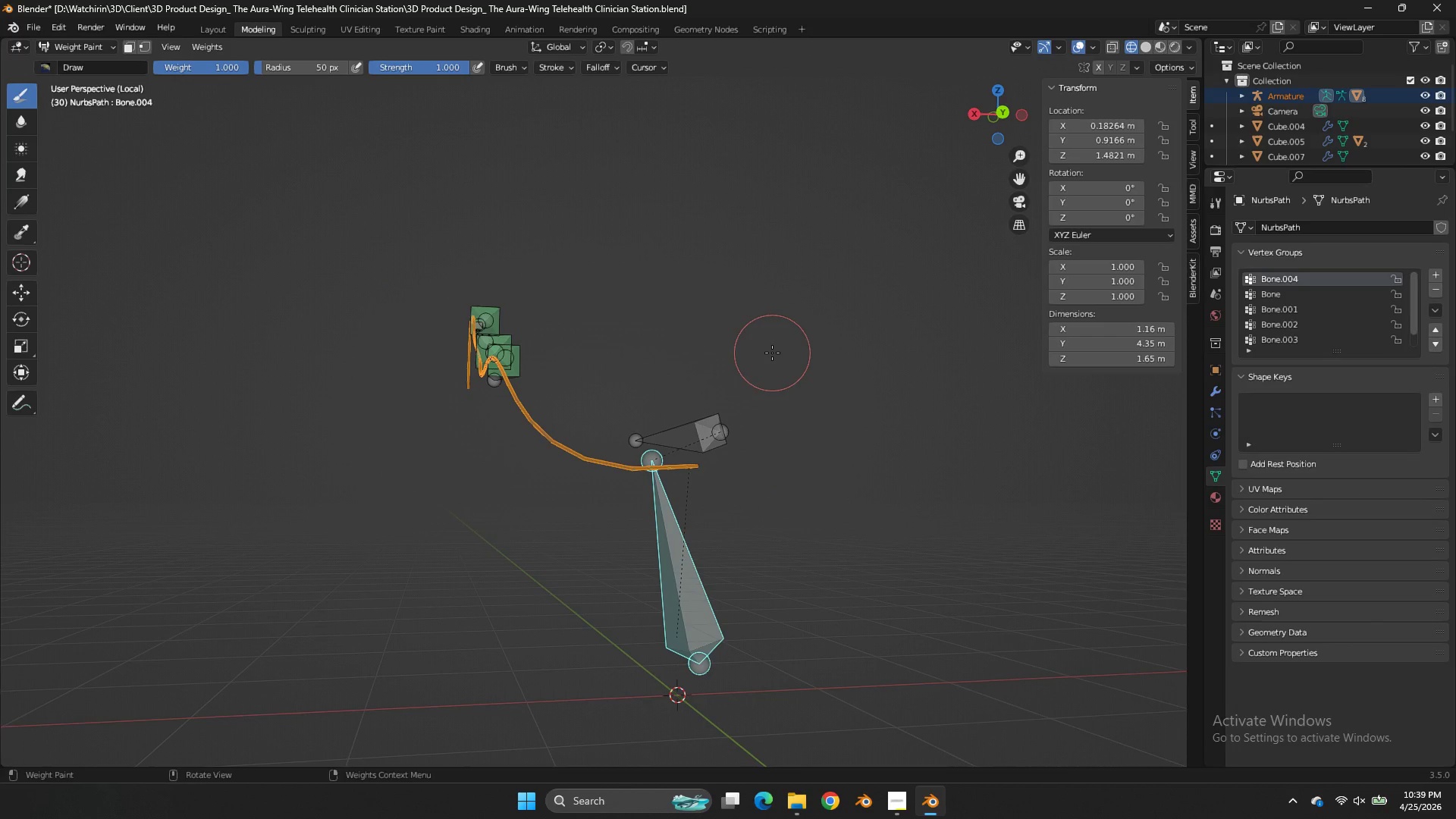 
left_click_drag(start_coordinate=[1006, 108], to_coordinate=[977, 119])
 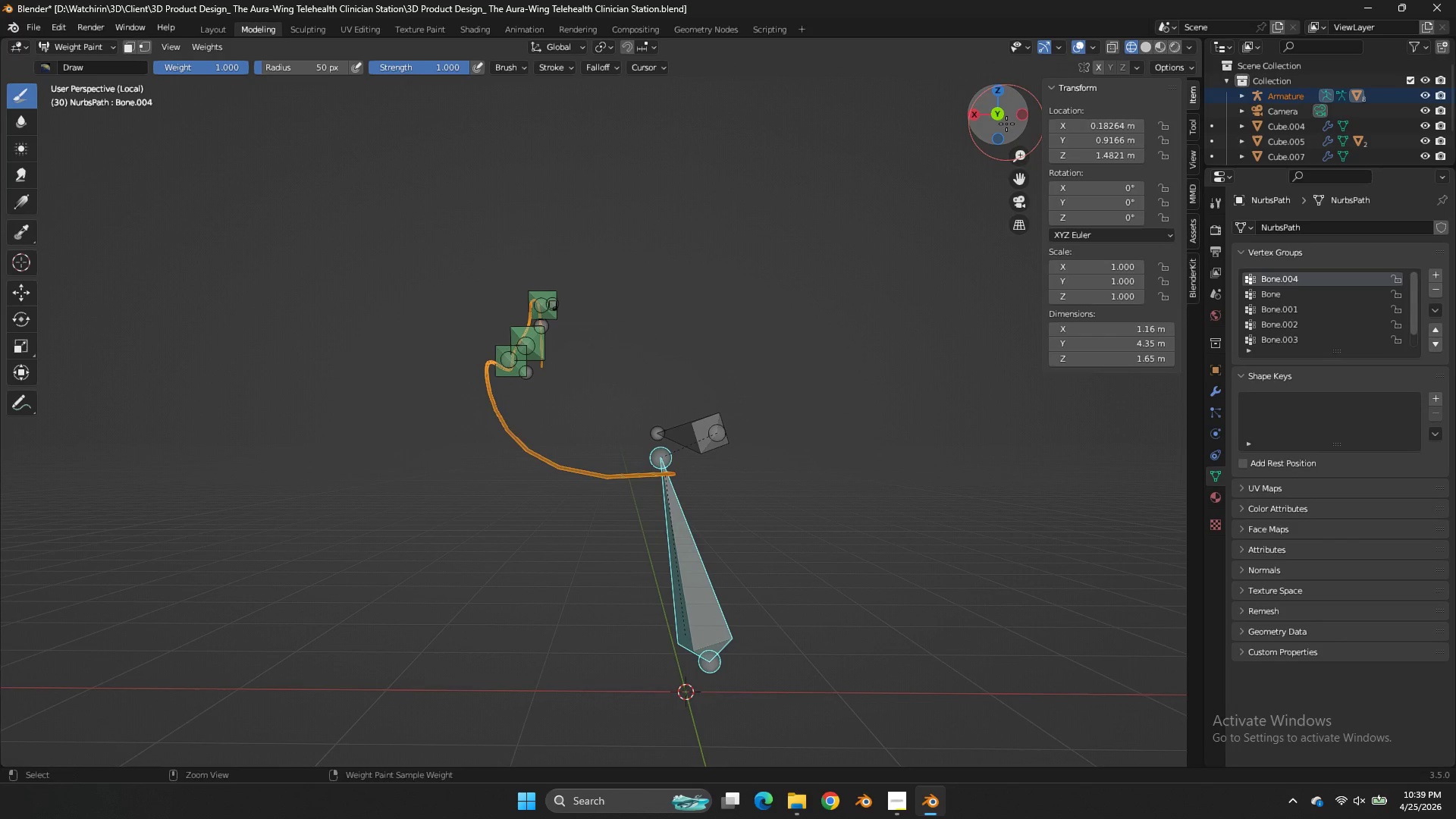 
key(Control+ControlLeft)
 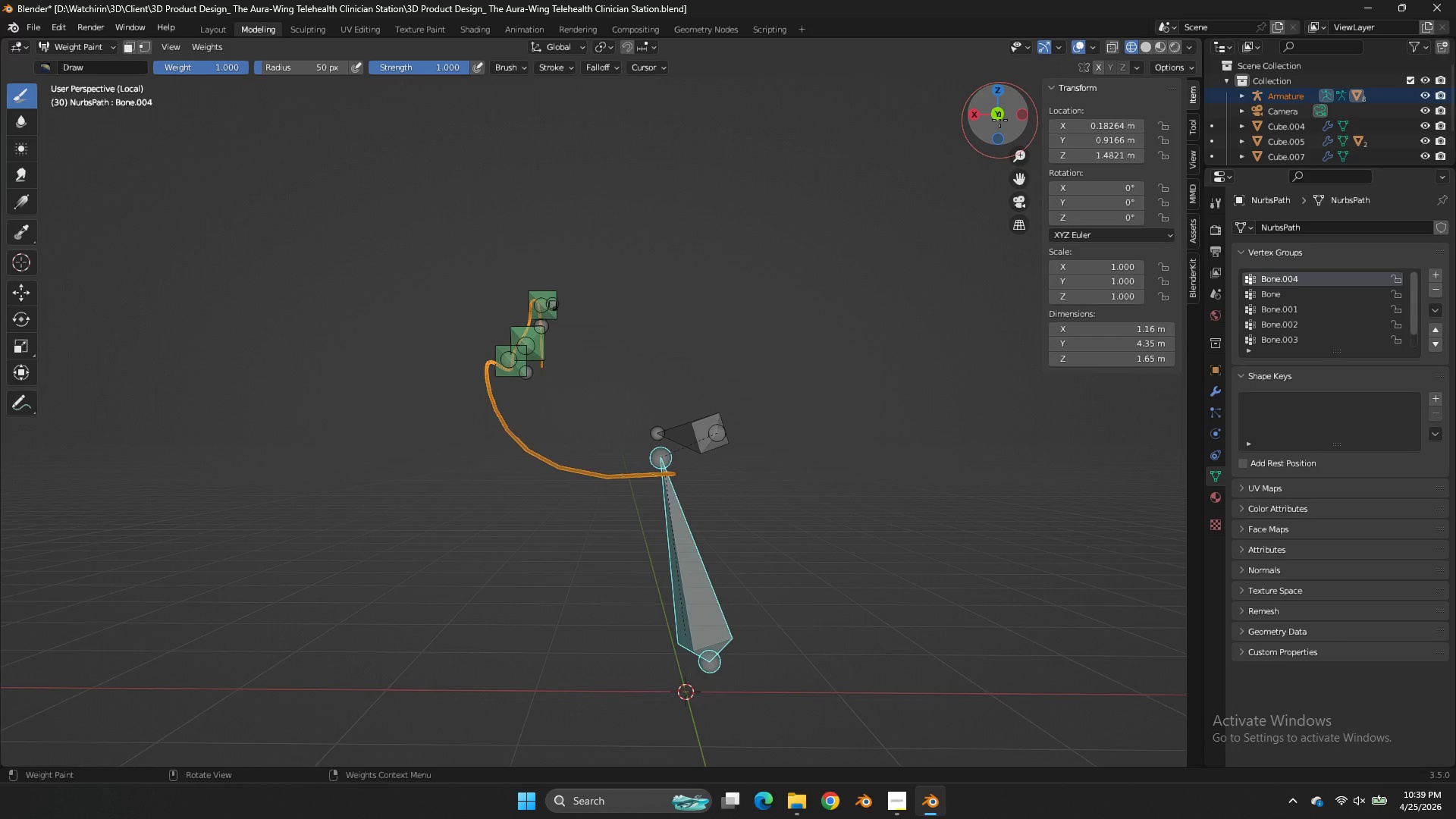 
left_click([999, 120])
 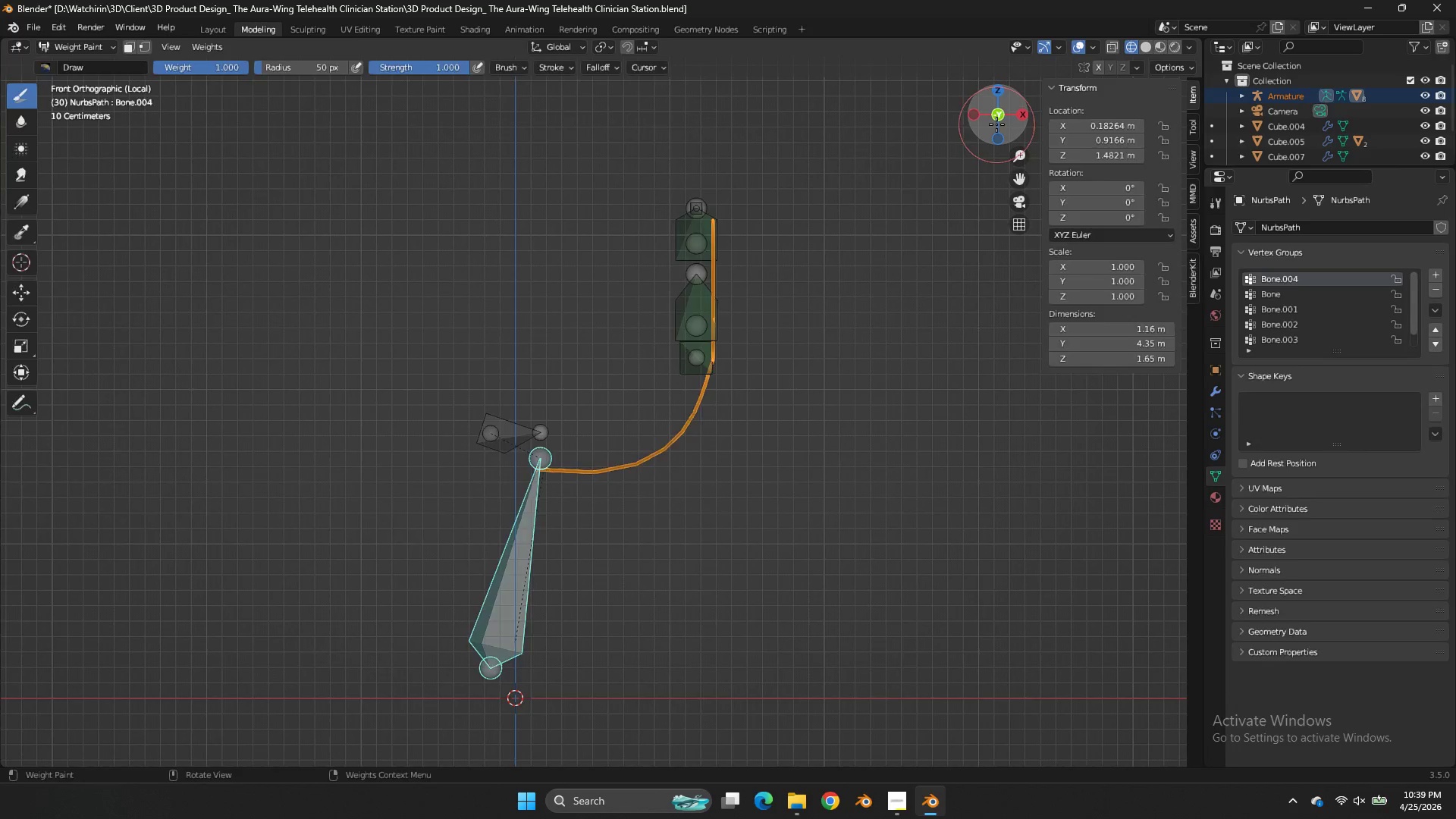 
key(Tab)
 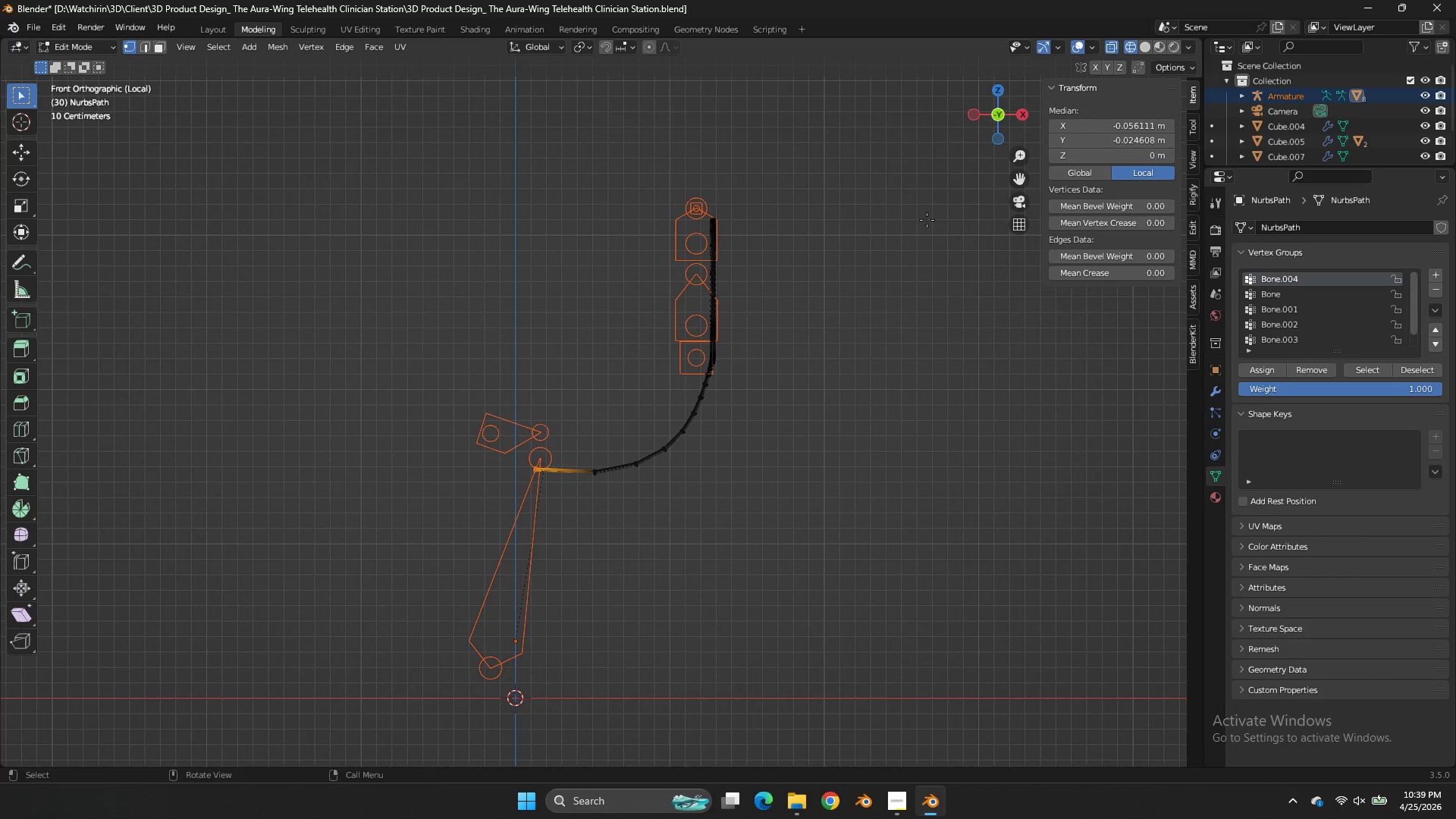 
key(Control+ControlLeft)
 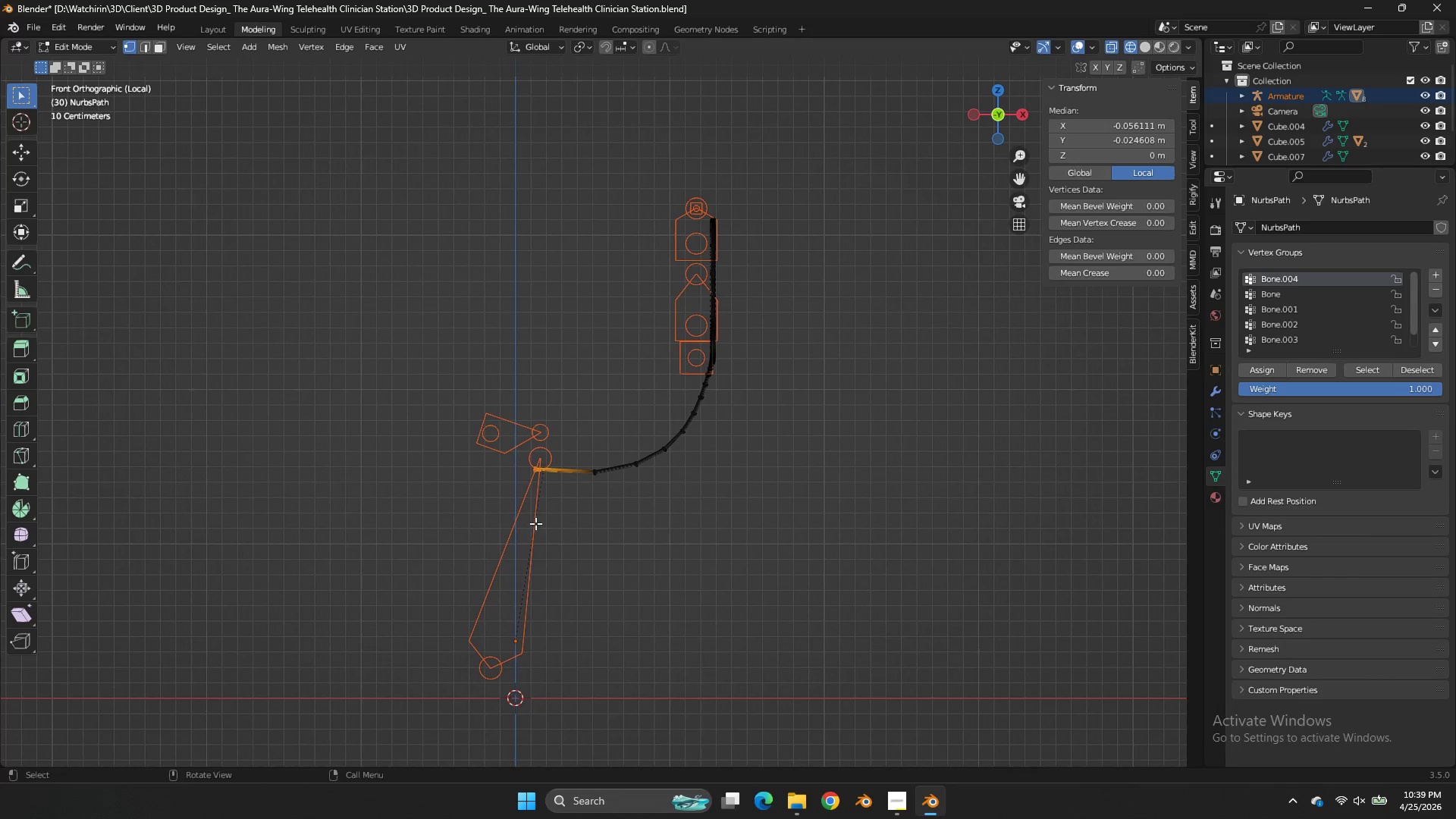 
key(Control+Tab)
 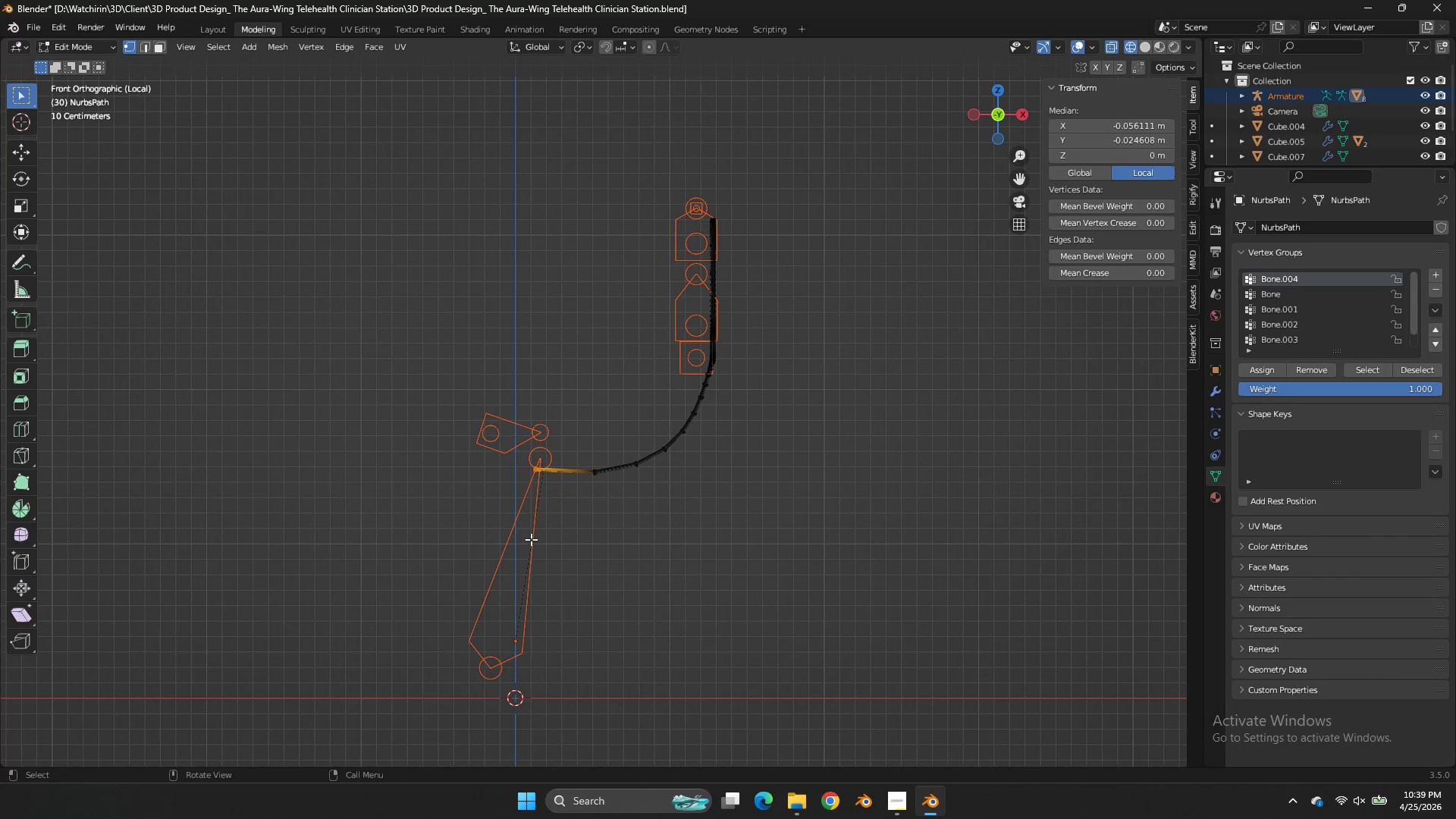 
left_click([531, 539])
 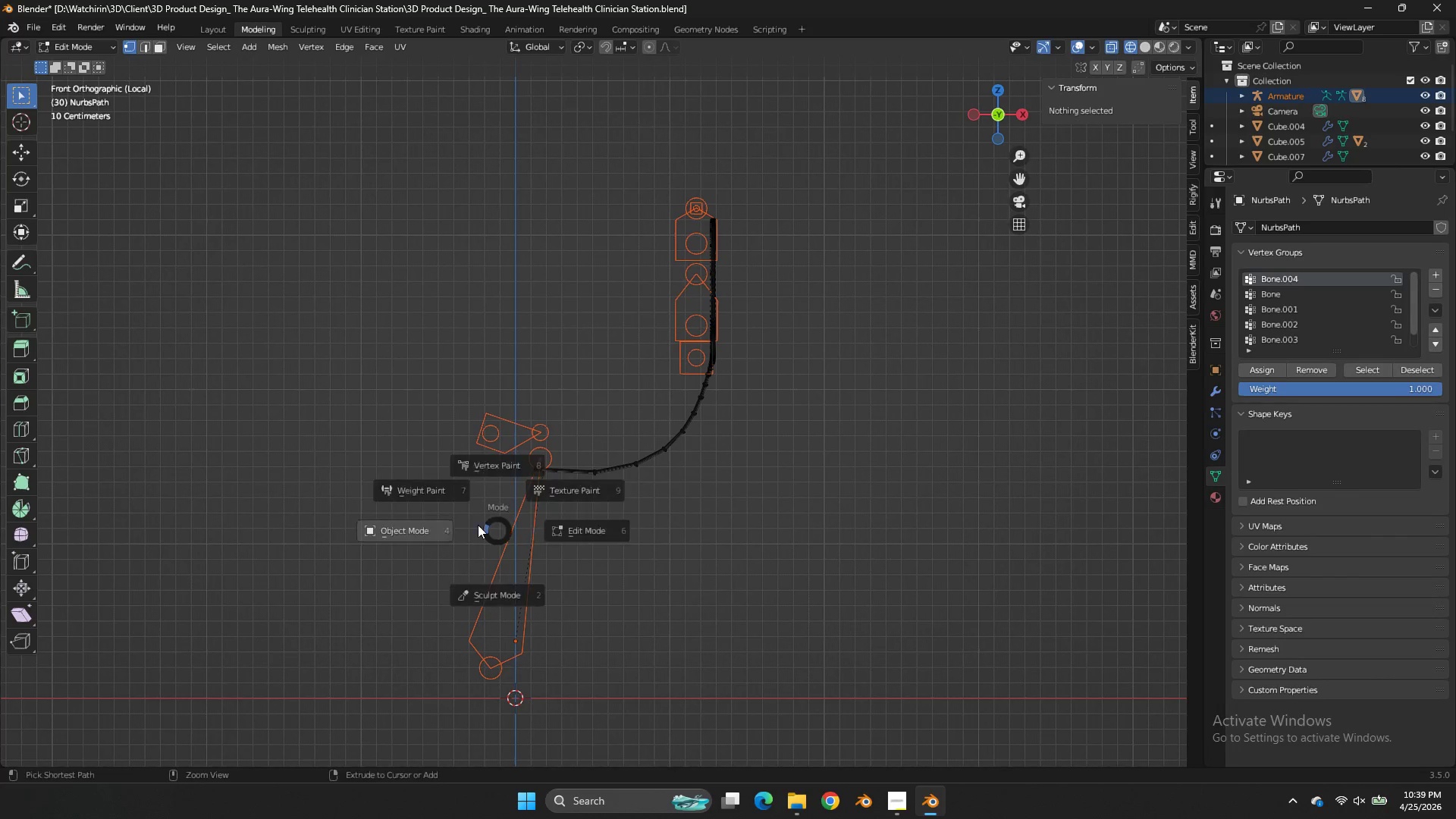 
key(Control+ControlLeft)
 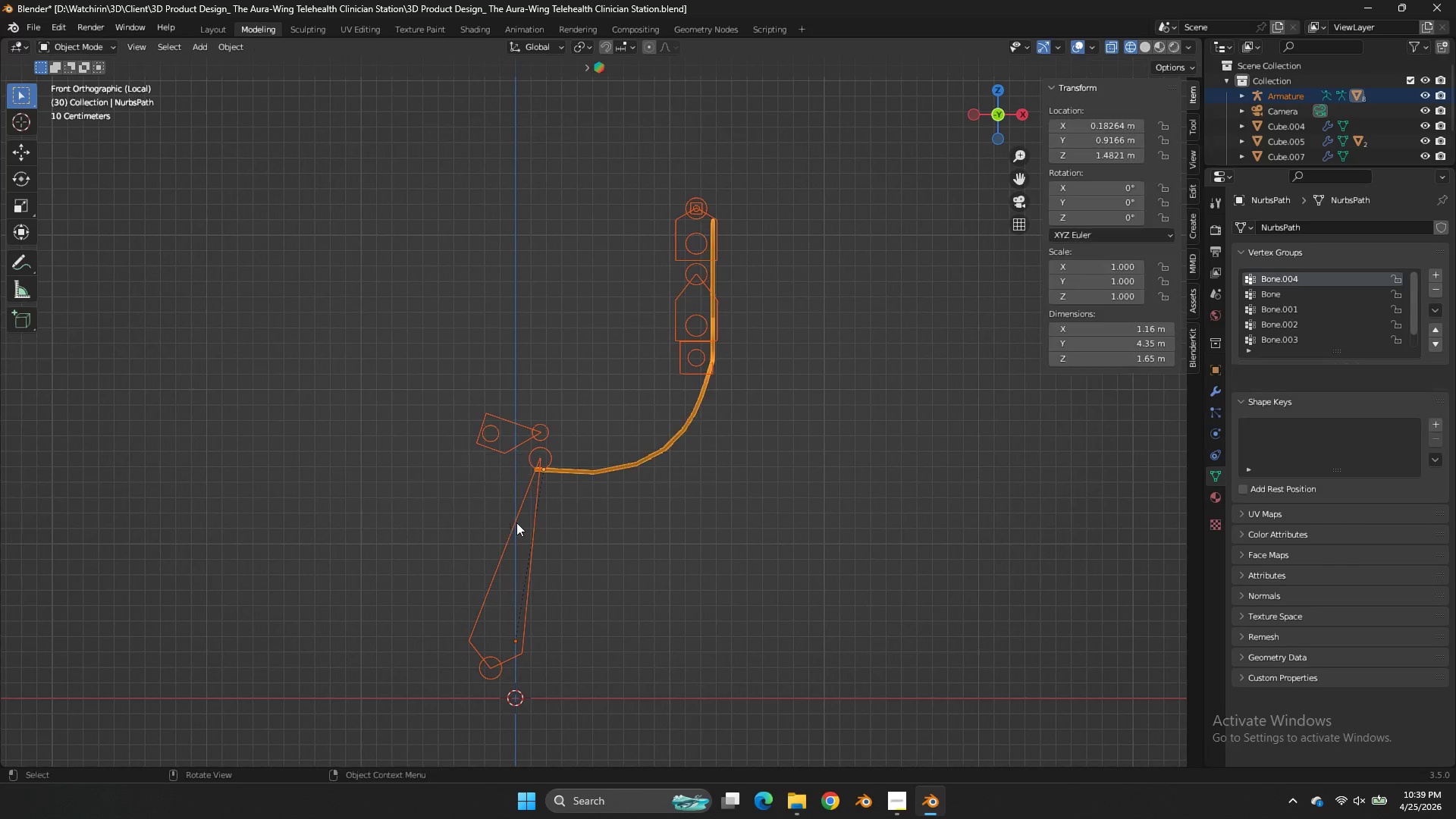 
key(Control+Tab)
 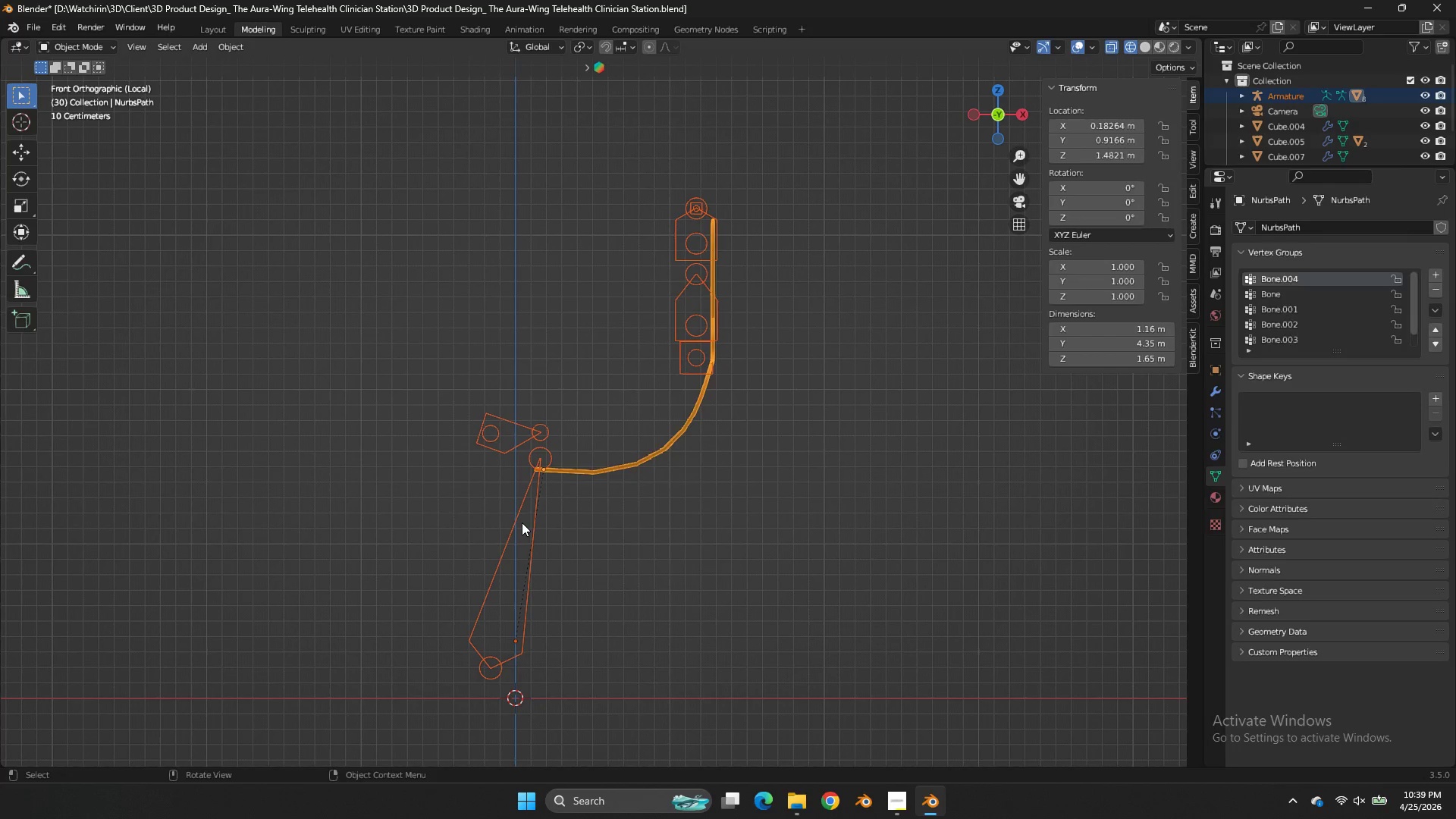 
left_click([522, 522])
 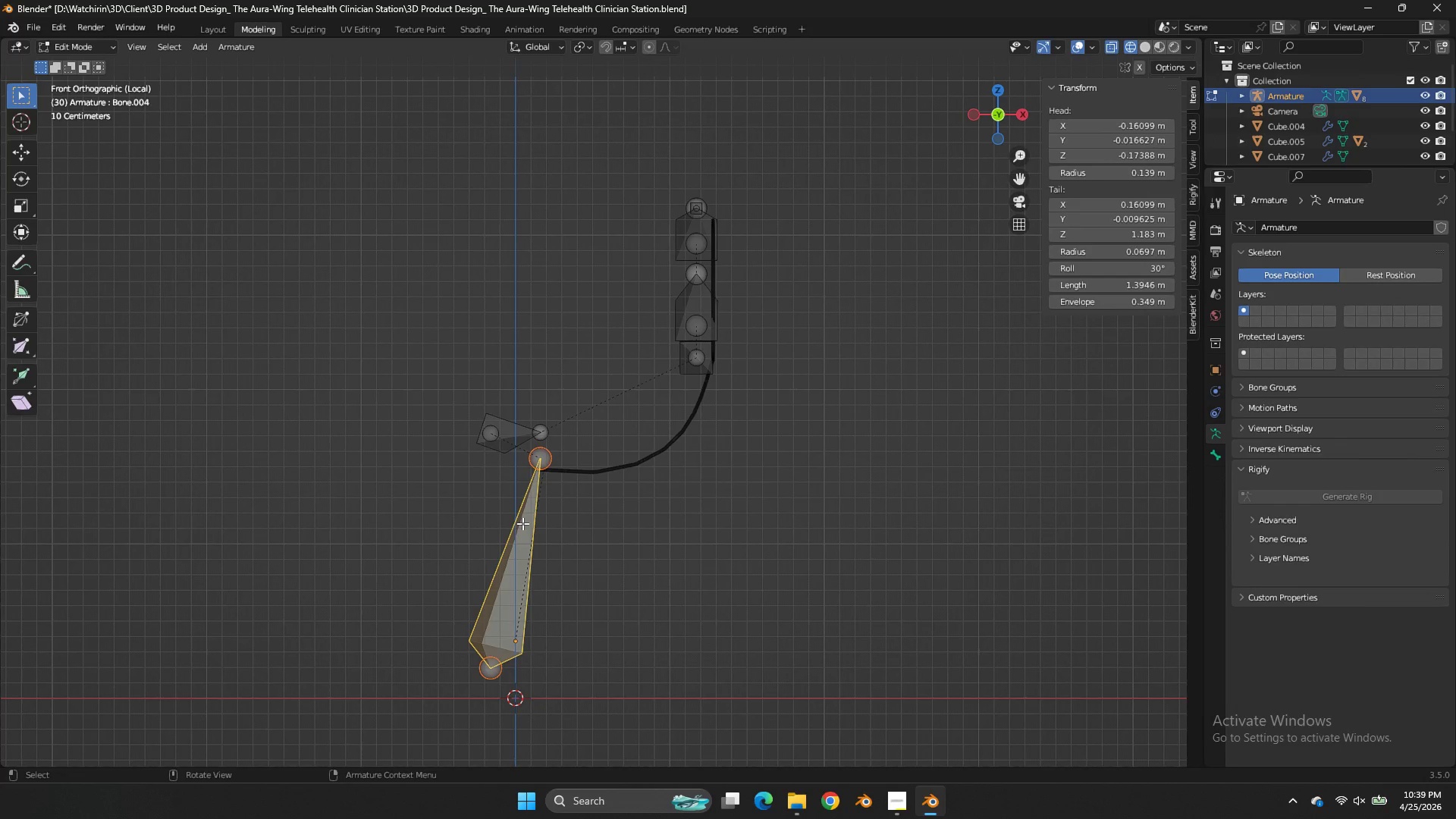 
key(Tab)
 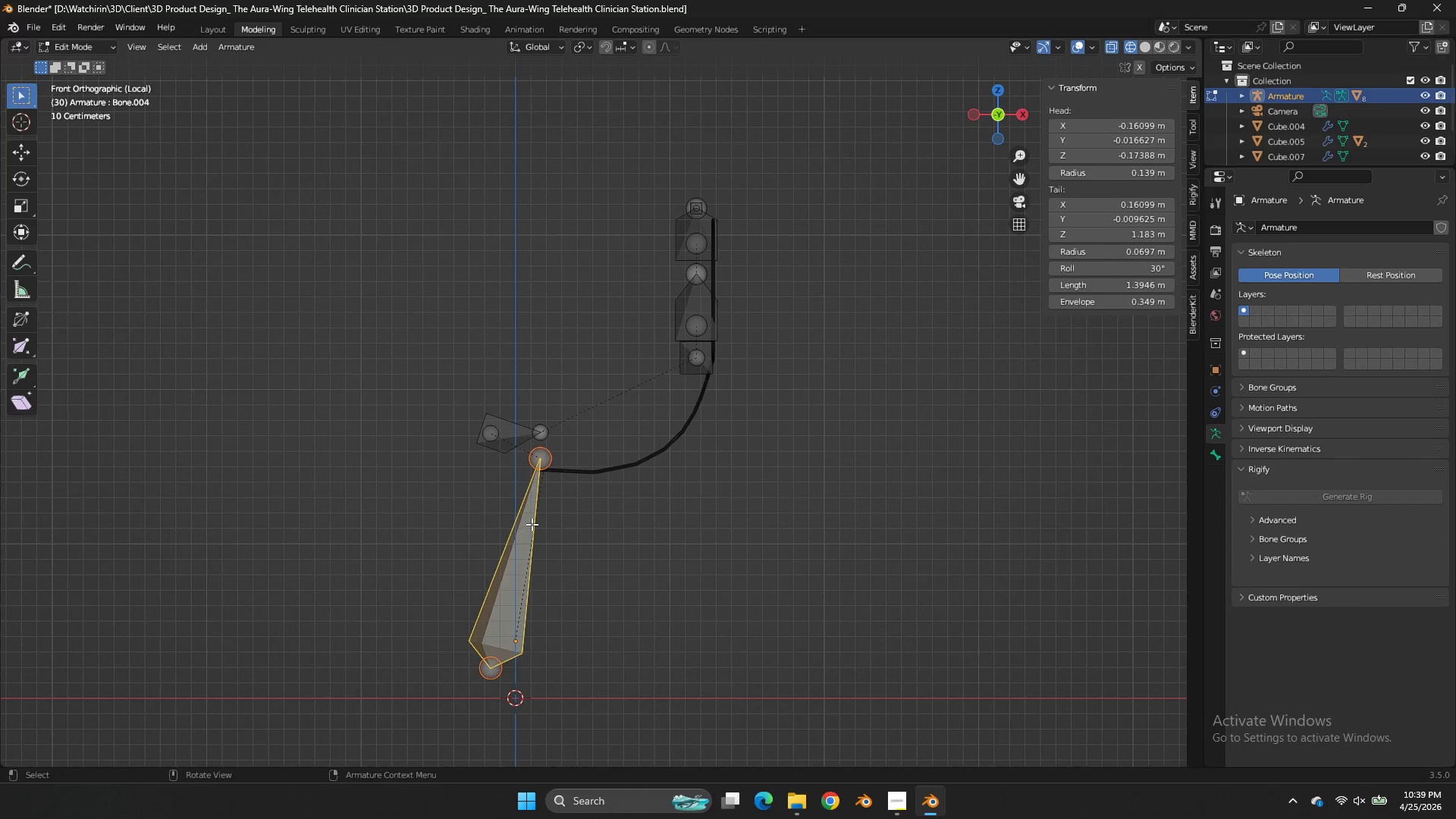 
left_click([532, 524])
 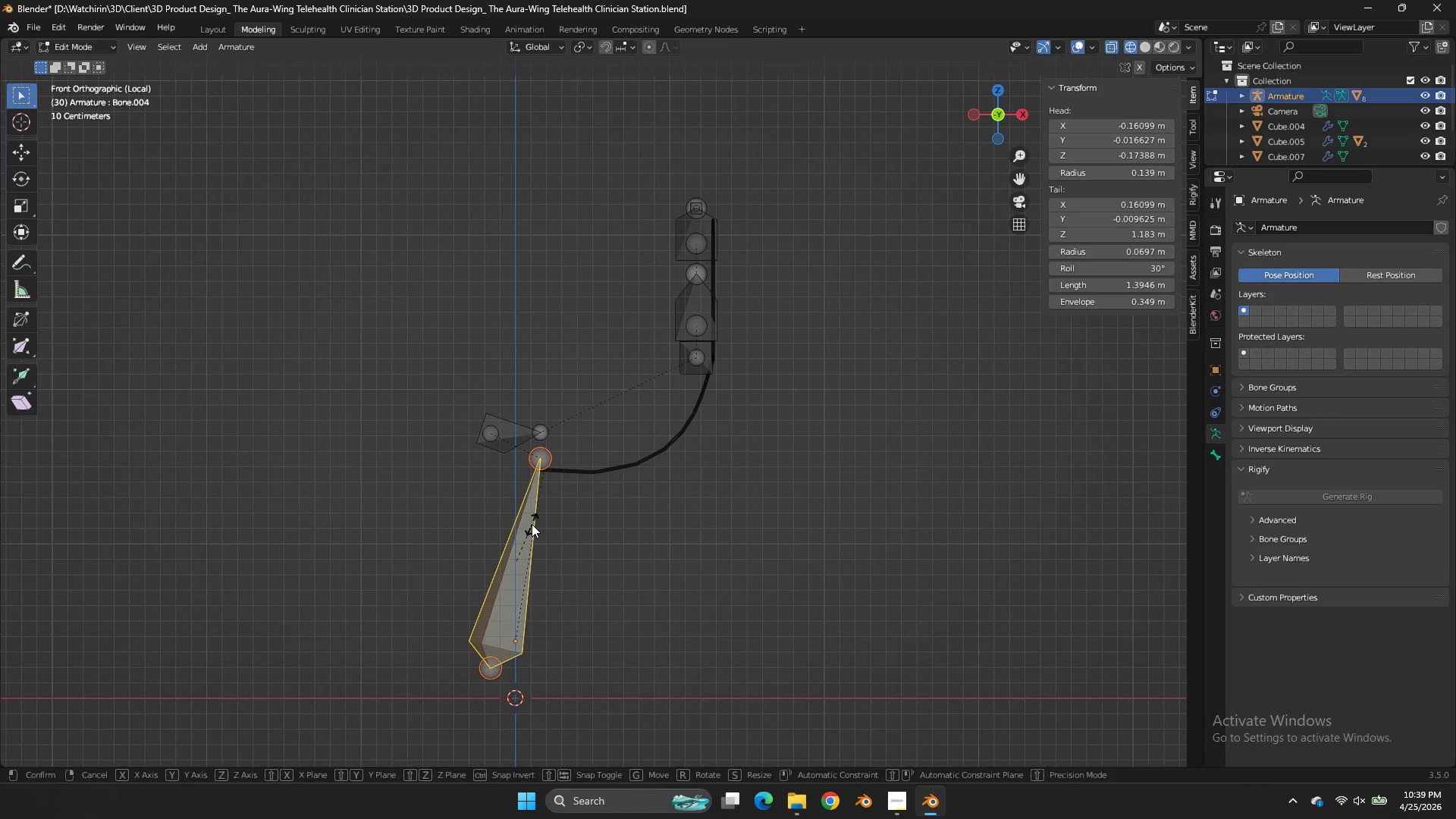 
type(sx0)
 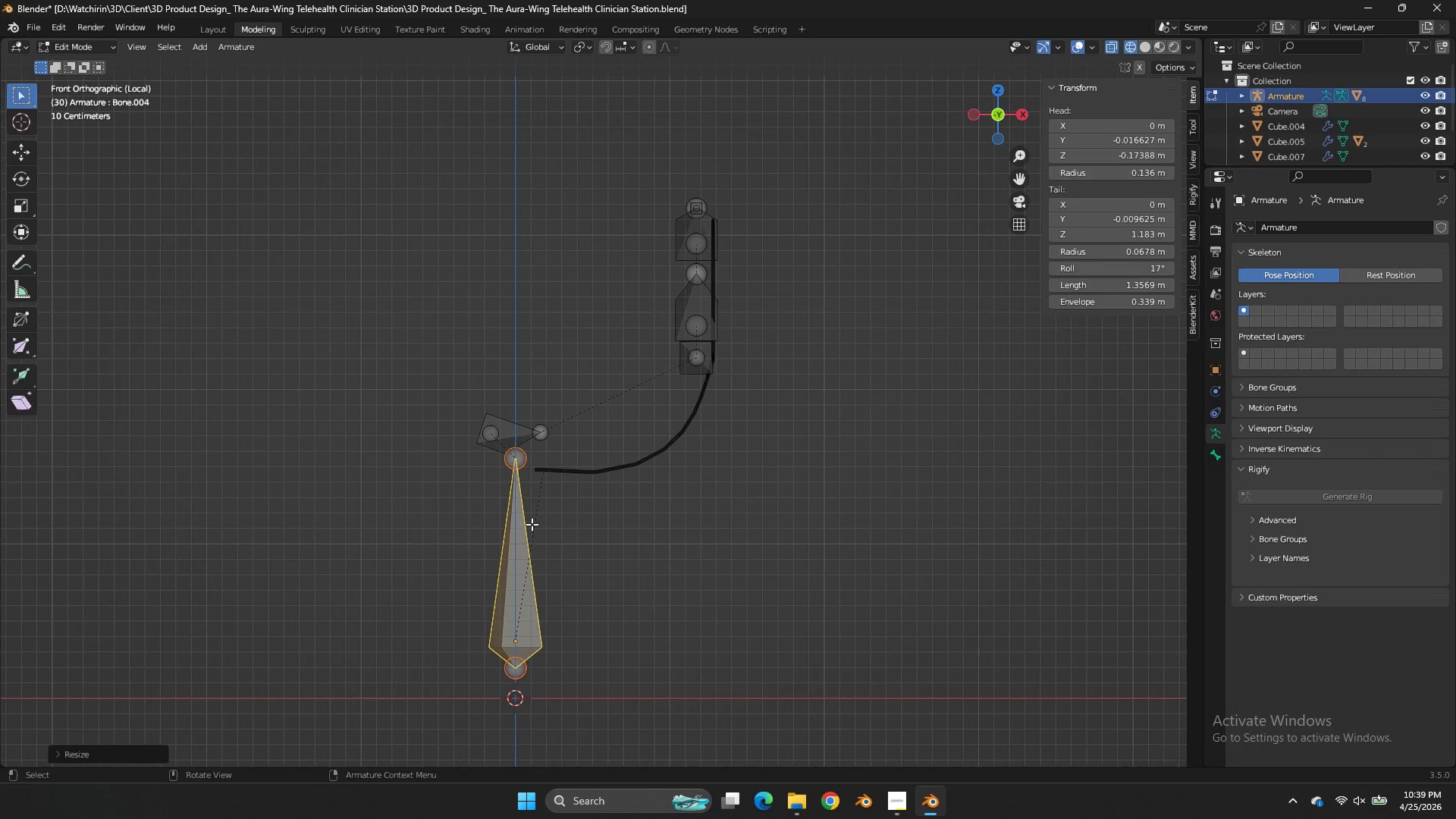 
key(Enter)
 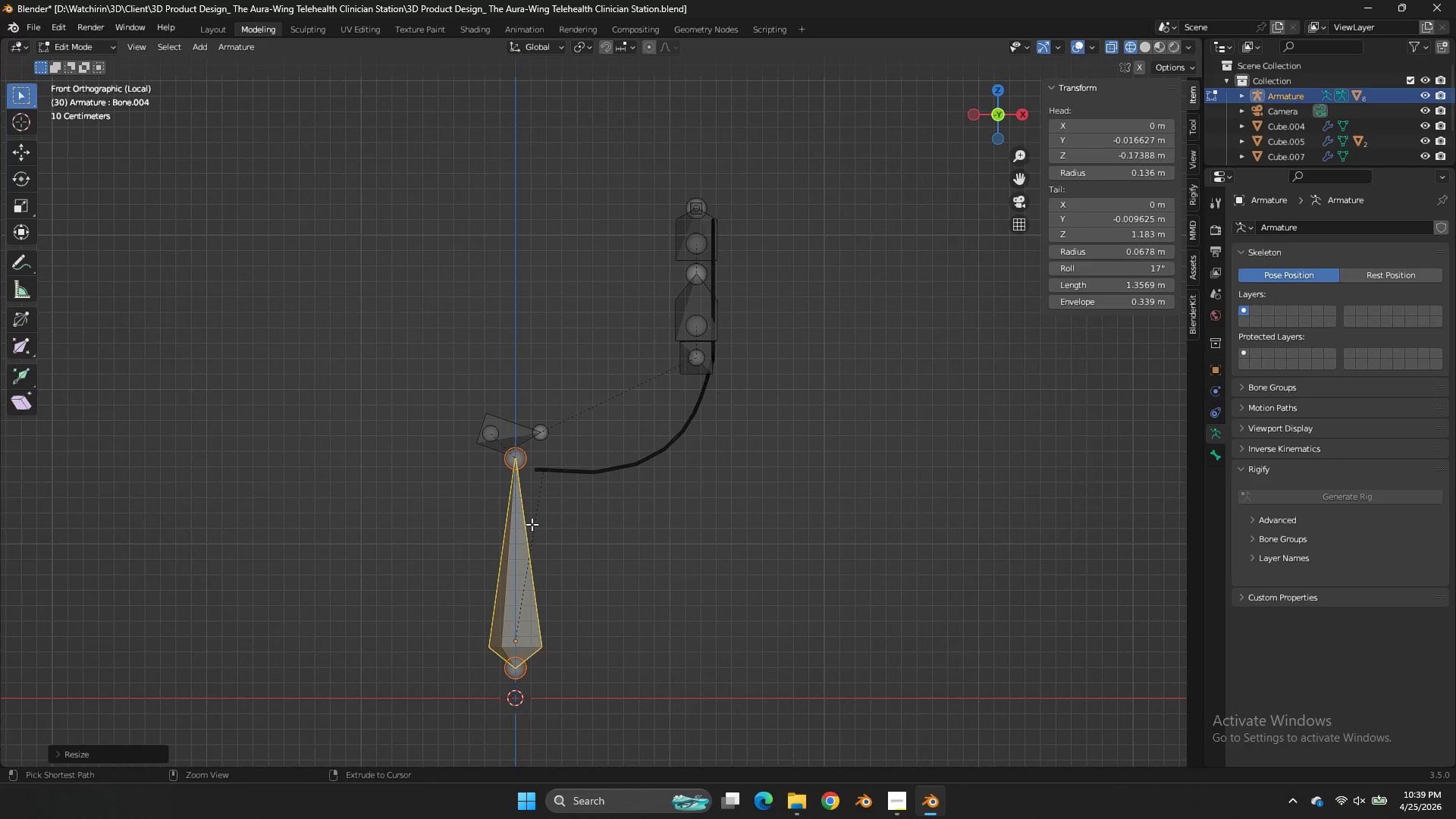 
key(Control+ControlLeft)
 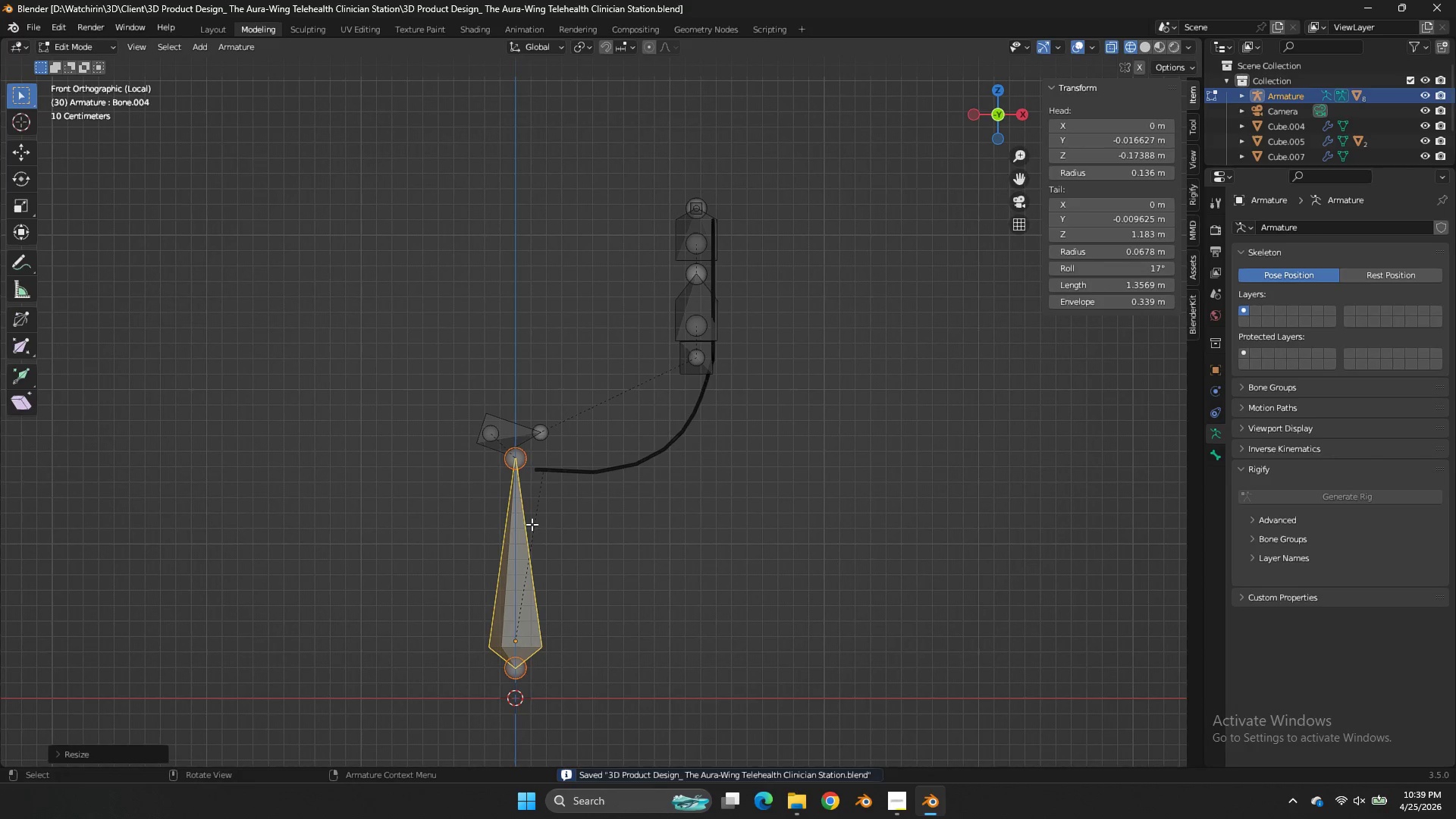 
key(Control+S)
 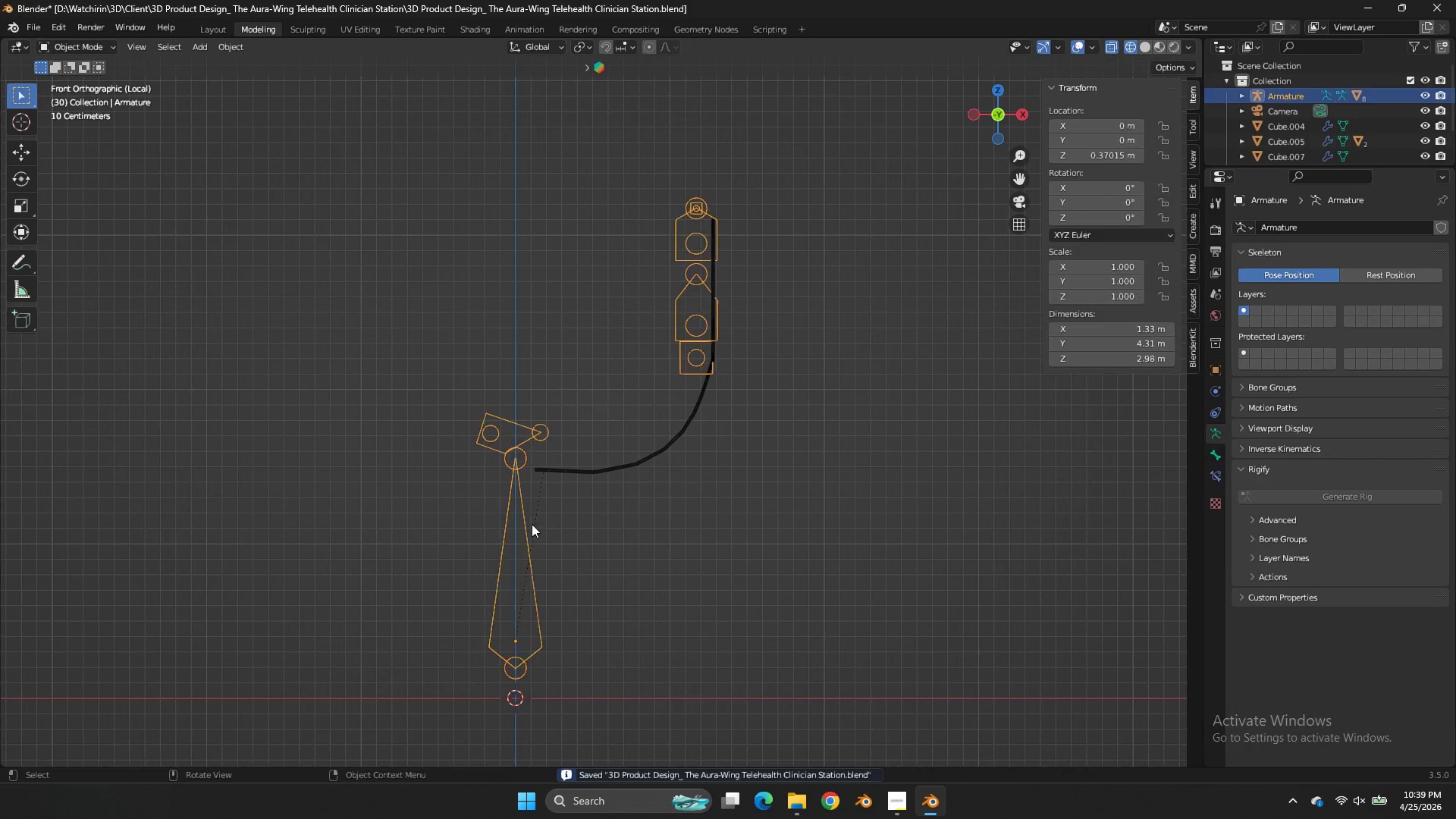 
key(Tab)
 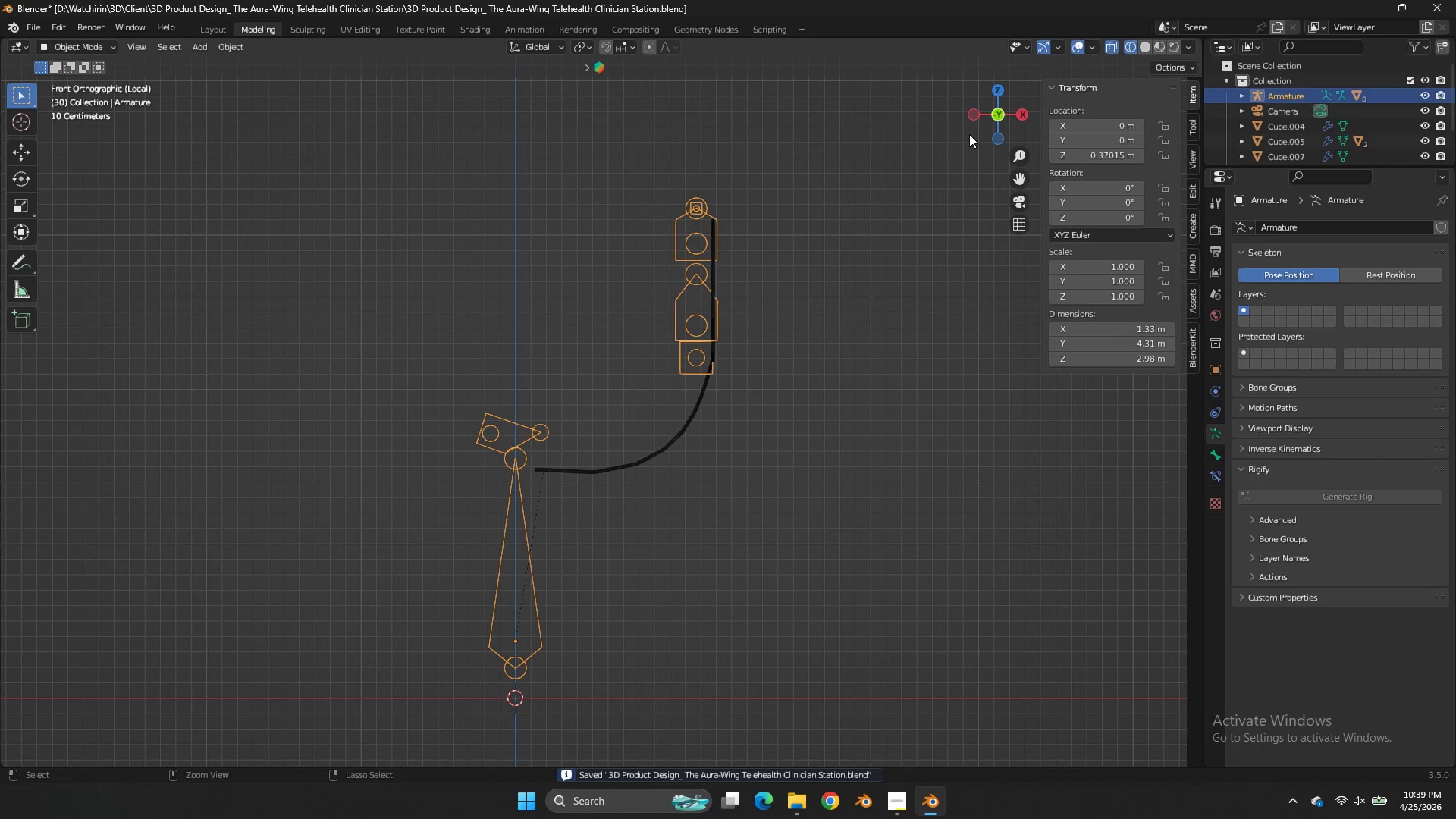 
key(Control+ControlLeft)
 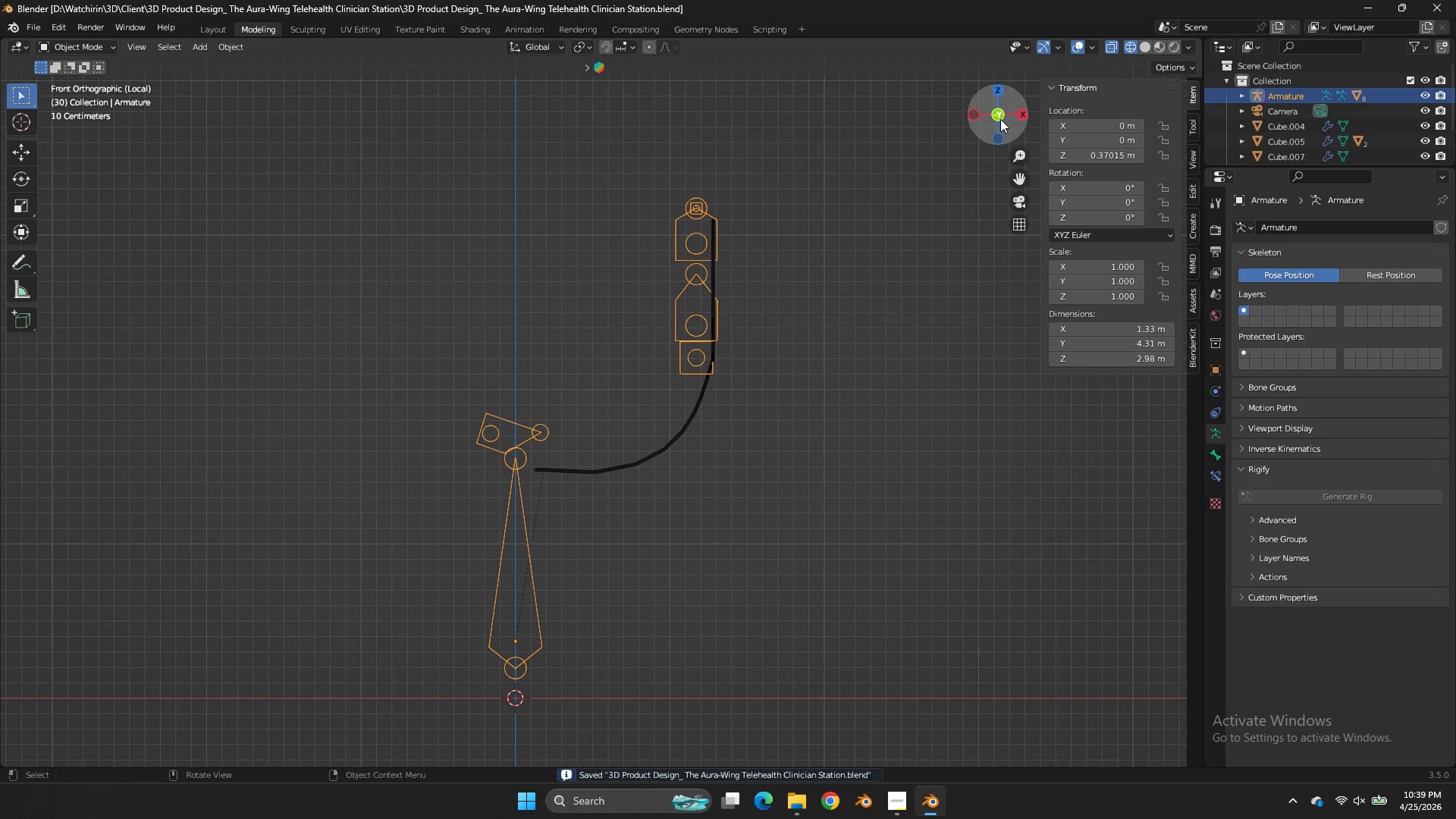 
key(Control+S)
 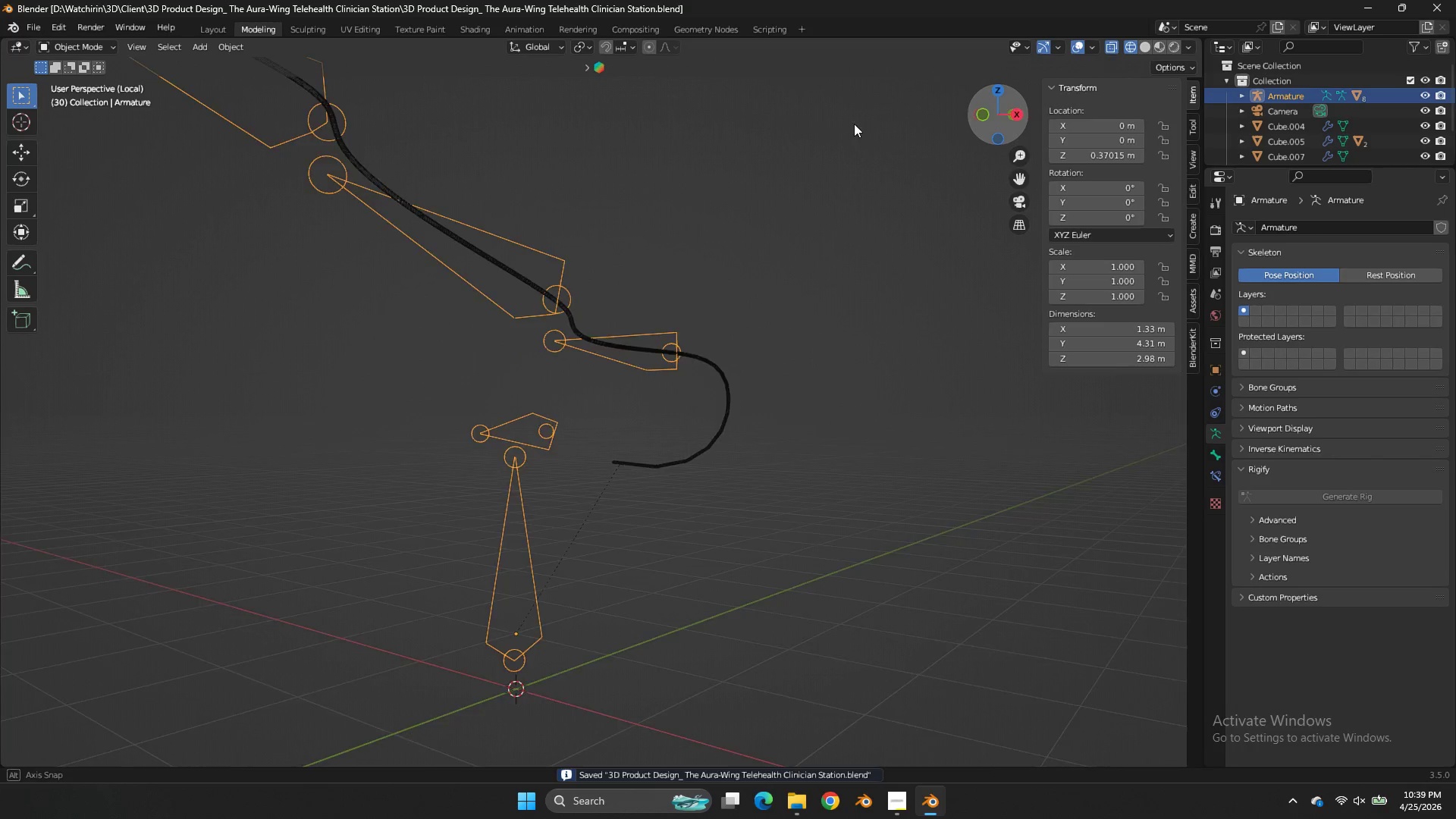 
left_click_drag(start_coordinate=[984, 122], to_coordinate=[595, 162])
 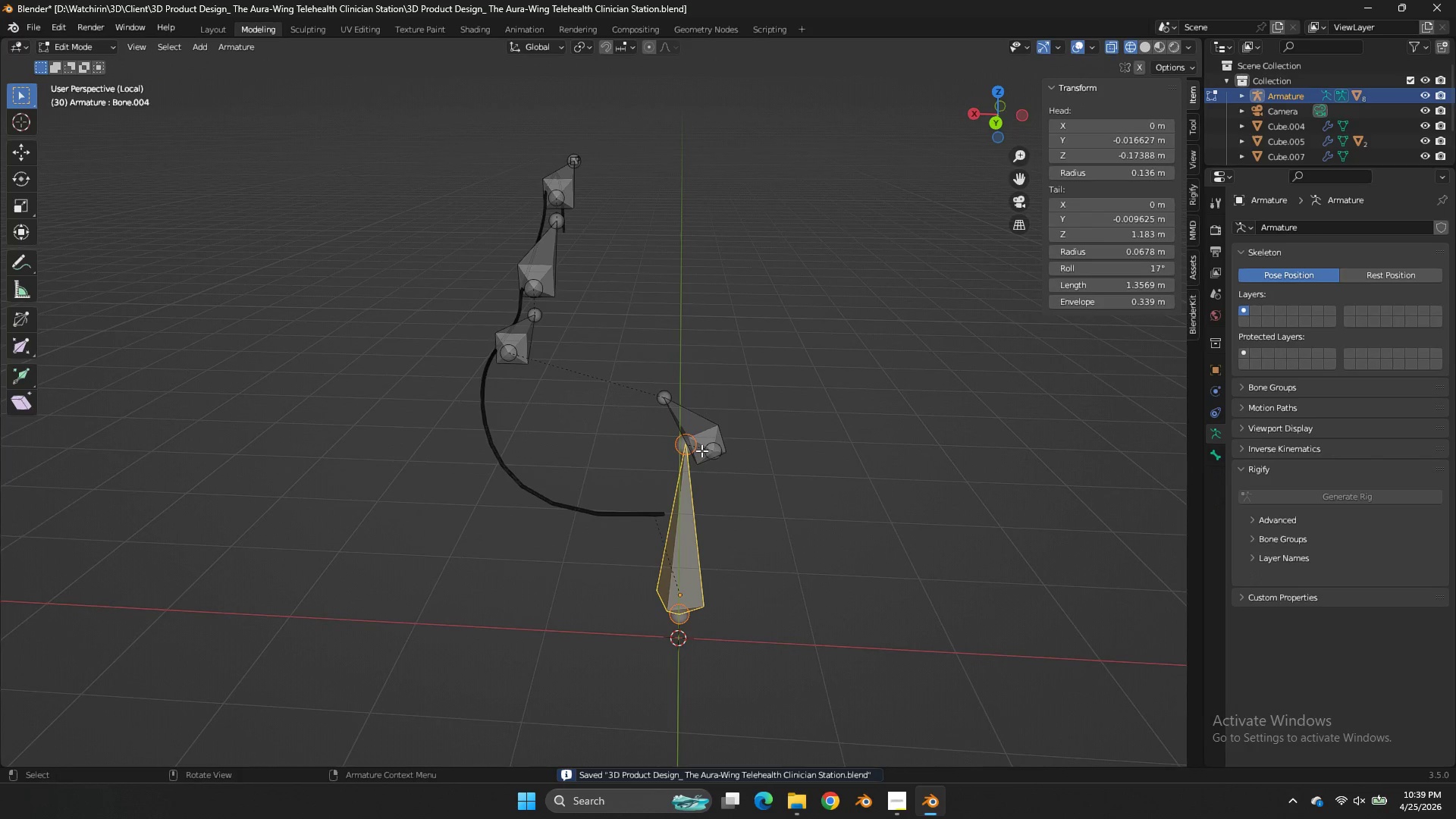 
key(Tab)
 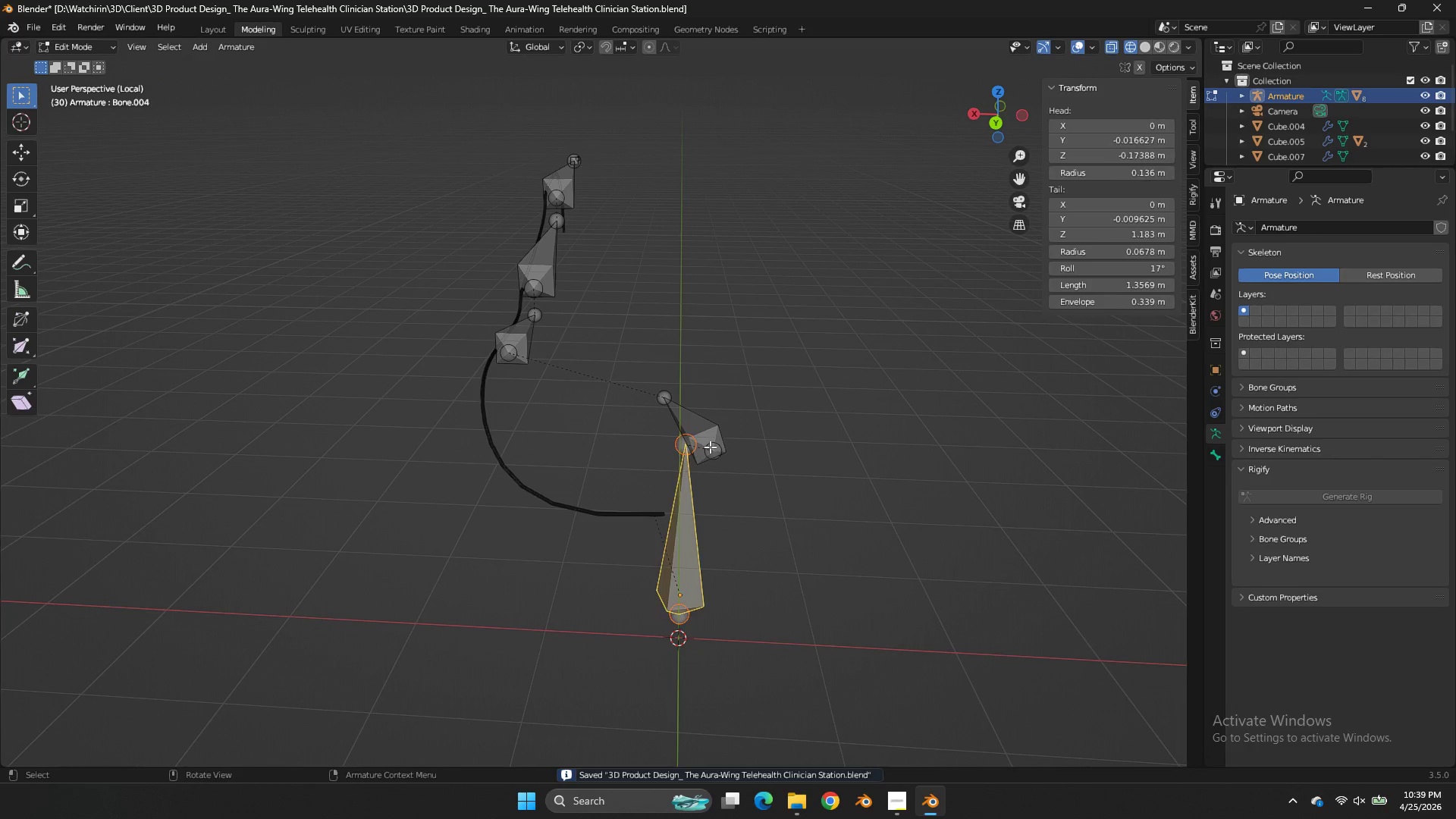 
left_click([710, 447])
 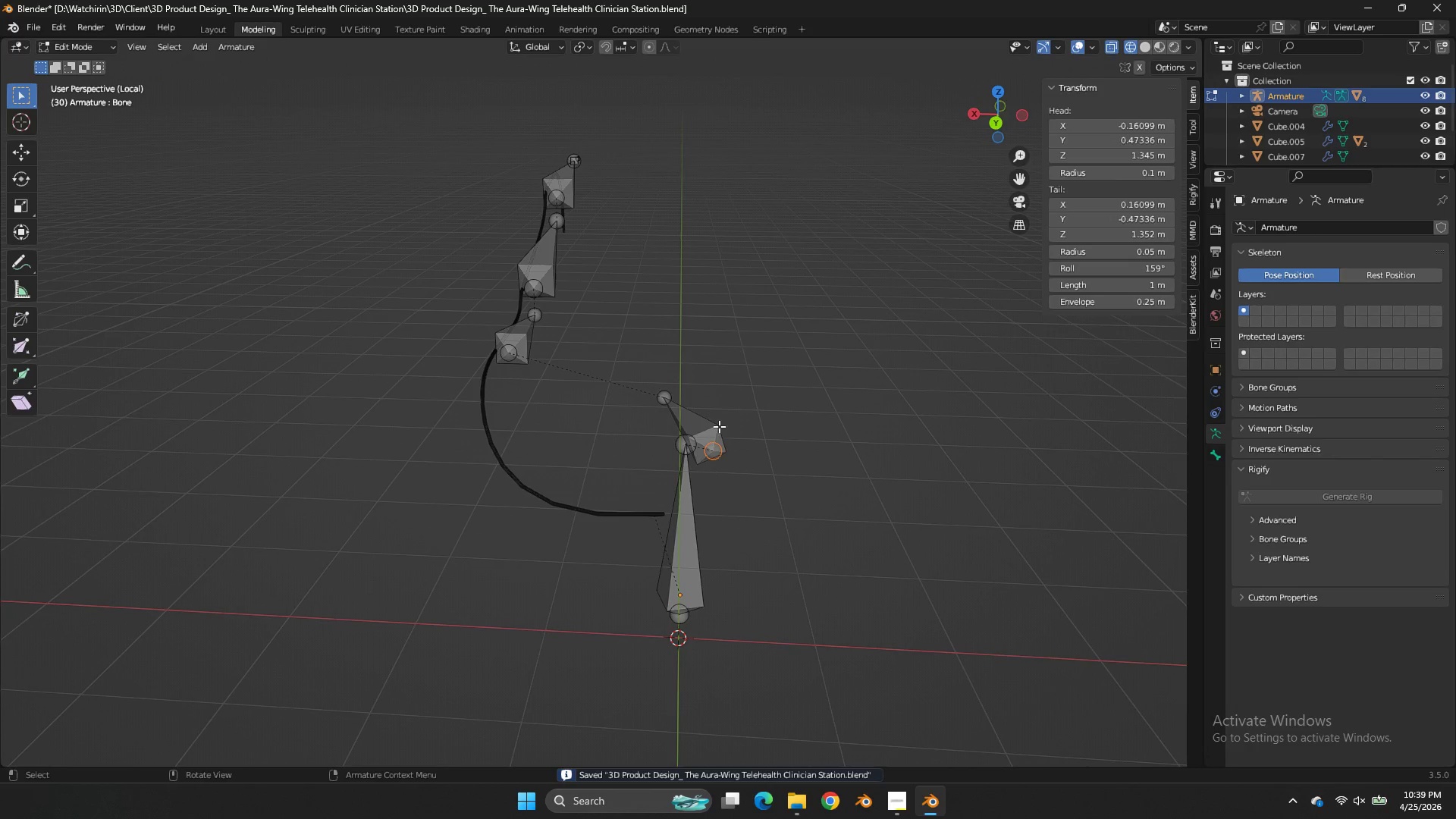 
left_click([719, 426])
 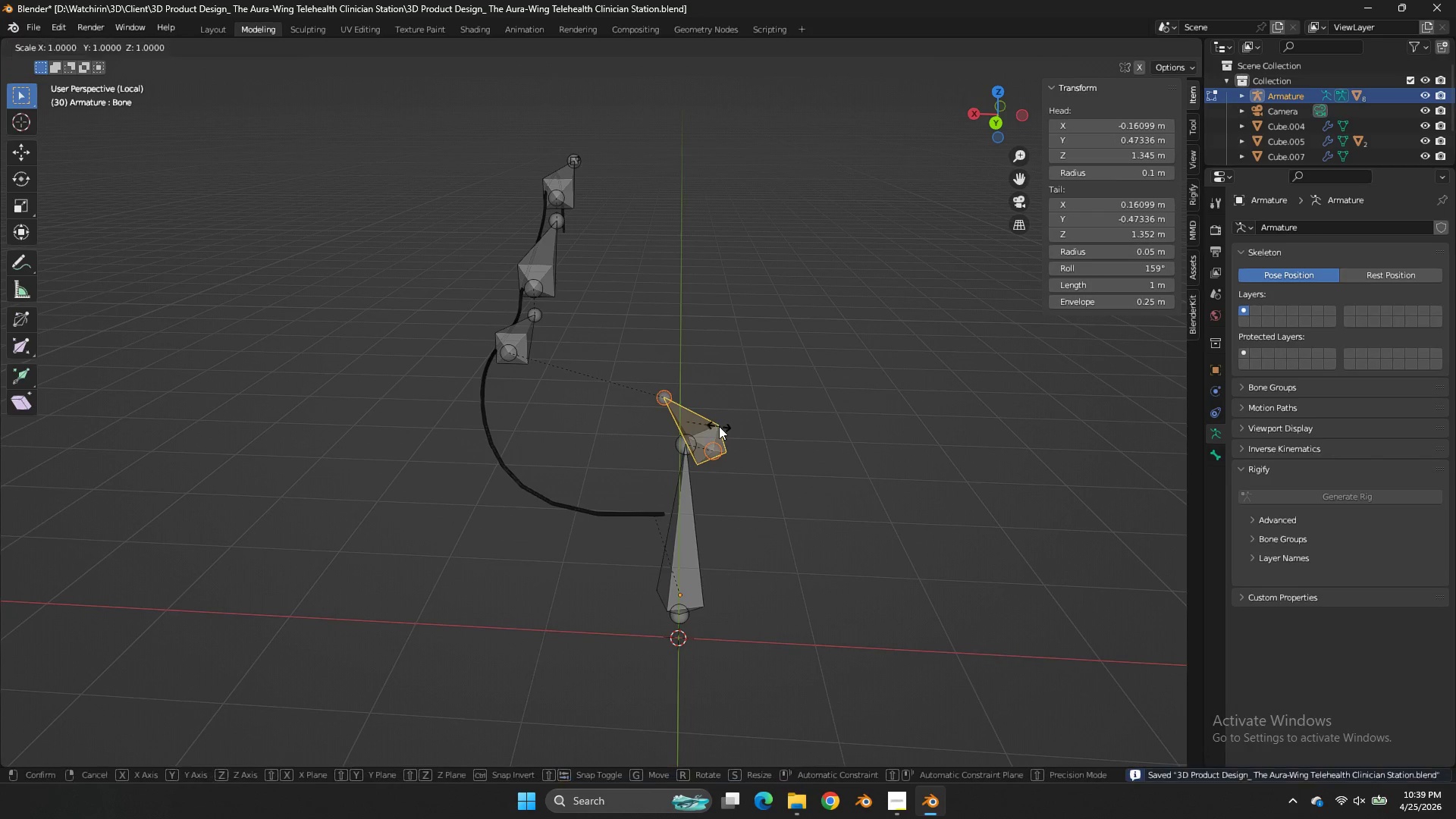 
type(sx0)
 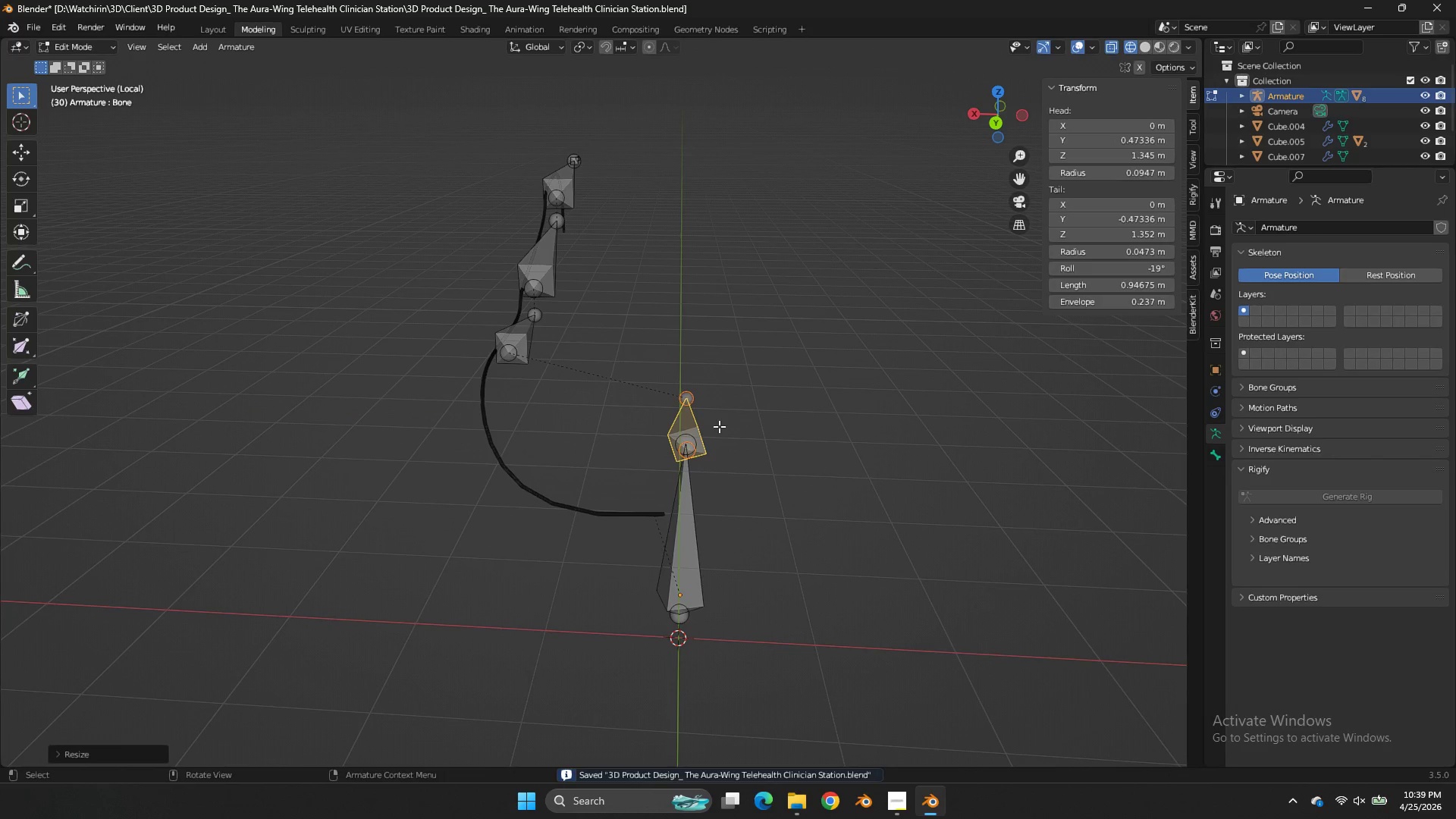 
key(Enter)
 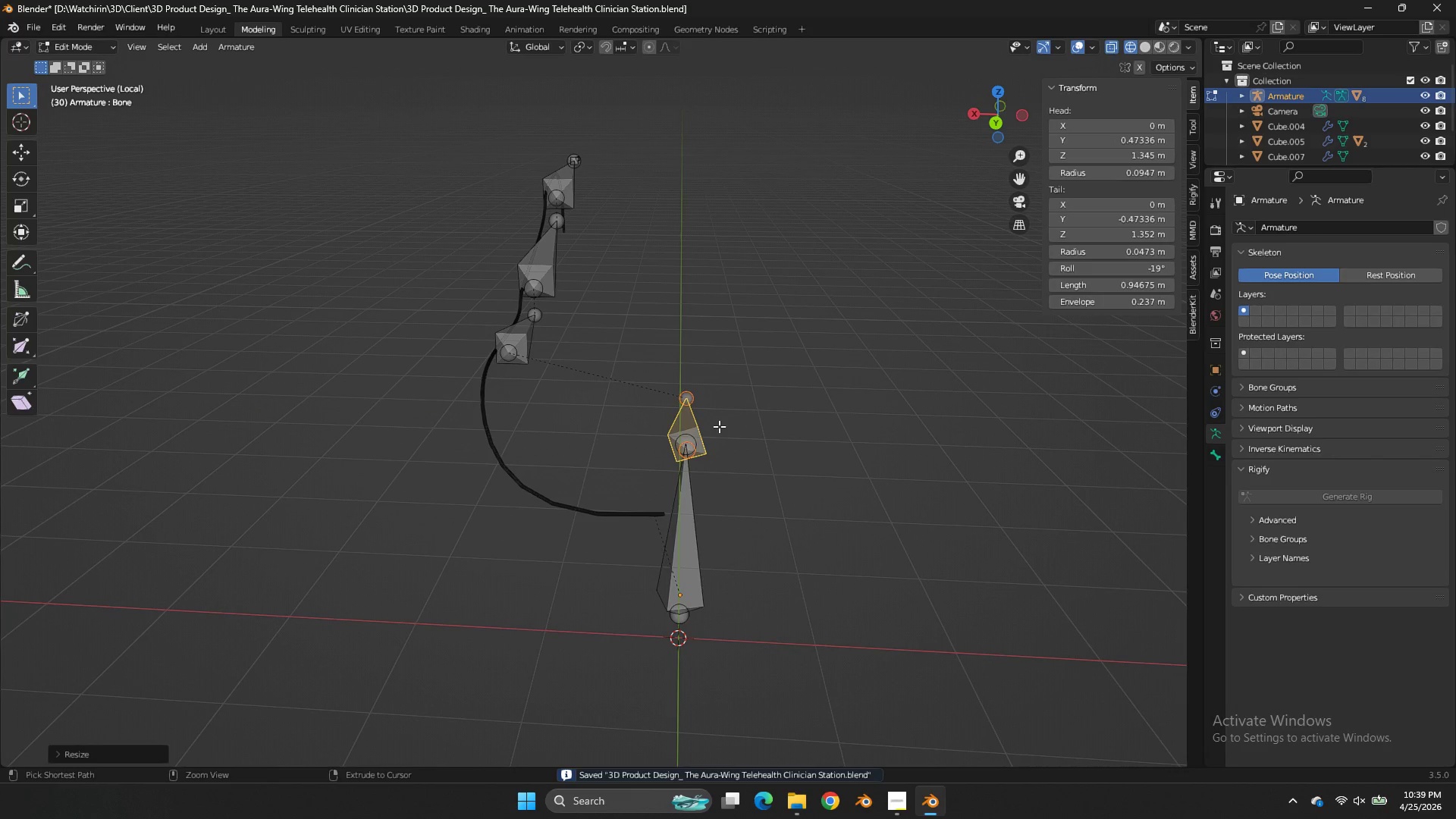 
key(Control+ControlLeft)
 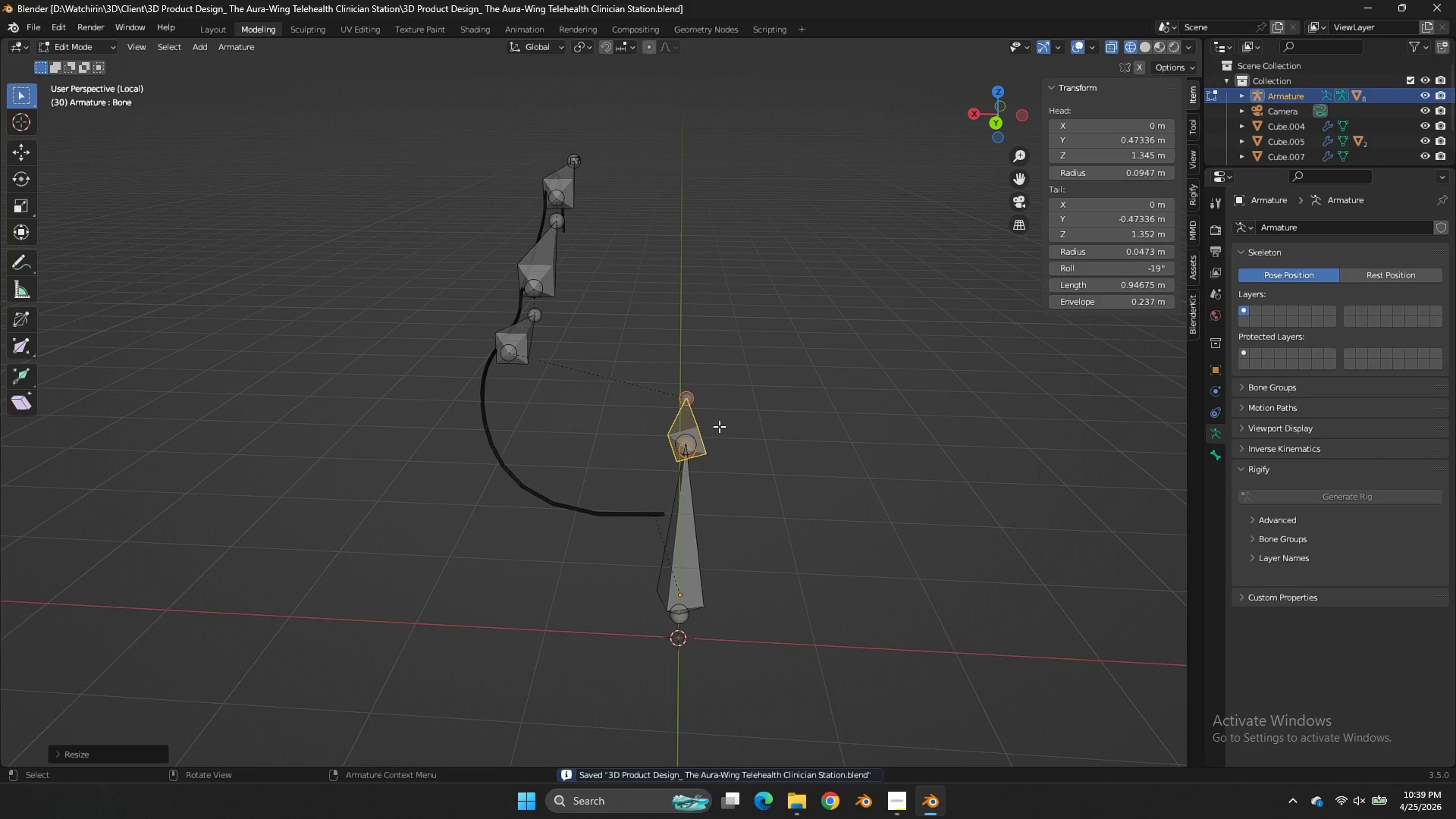 
key(Control+S)
 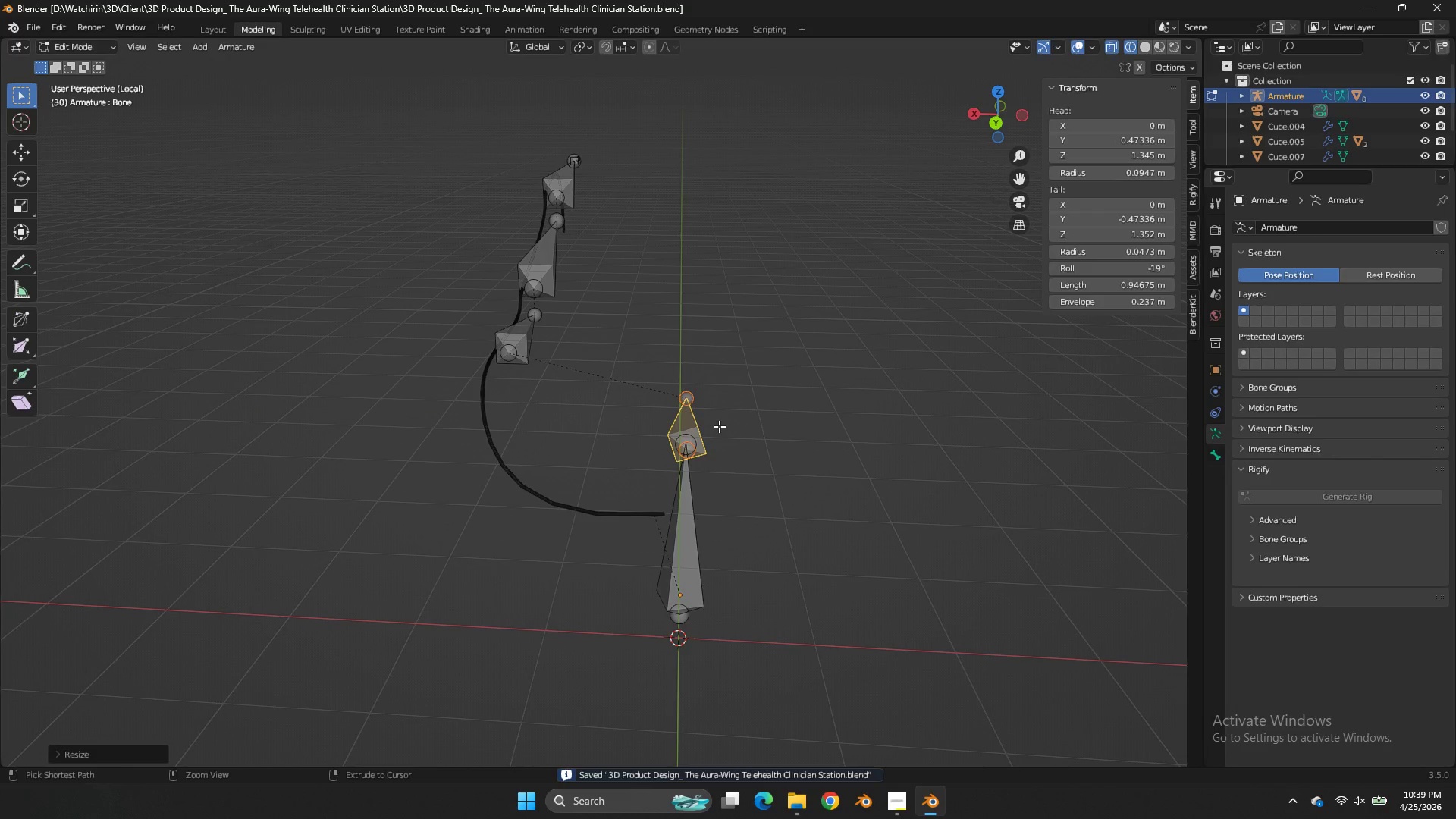 
key(Control+Tab)
 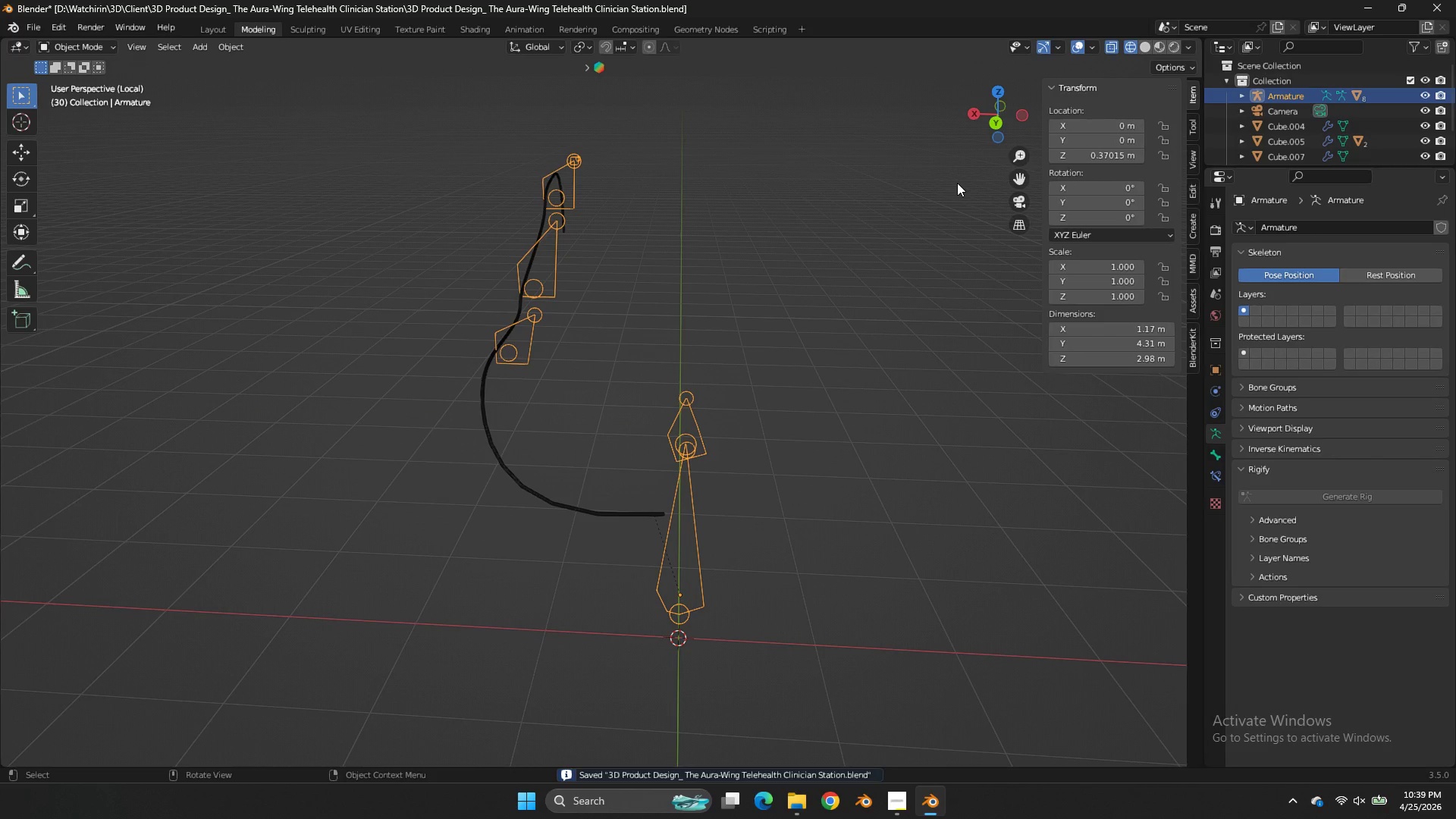 
key(NumLock)
 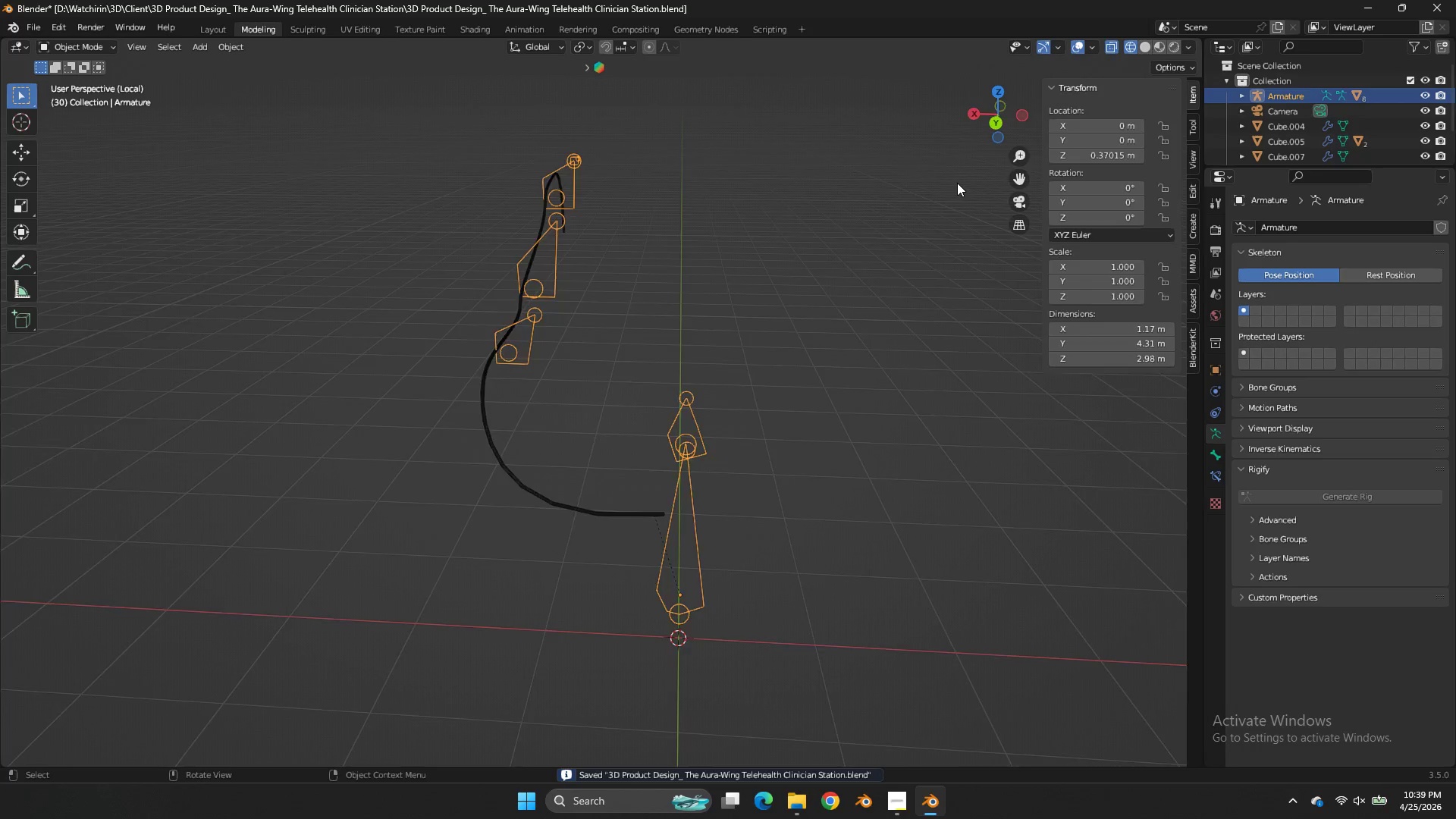 
key(NumpadDivide)
 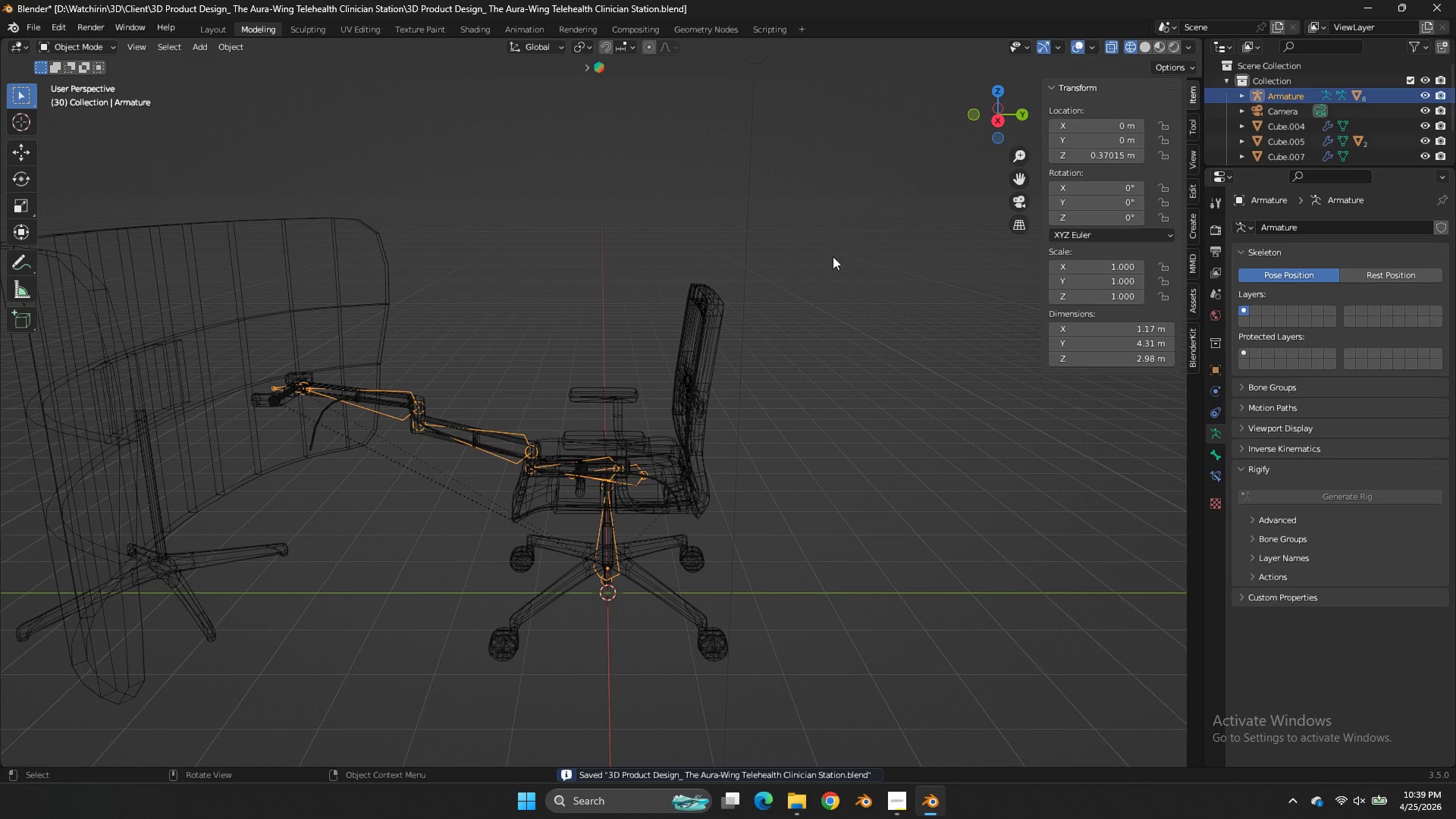 
key(Z)
 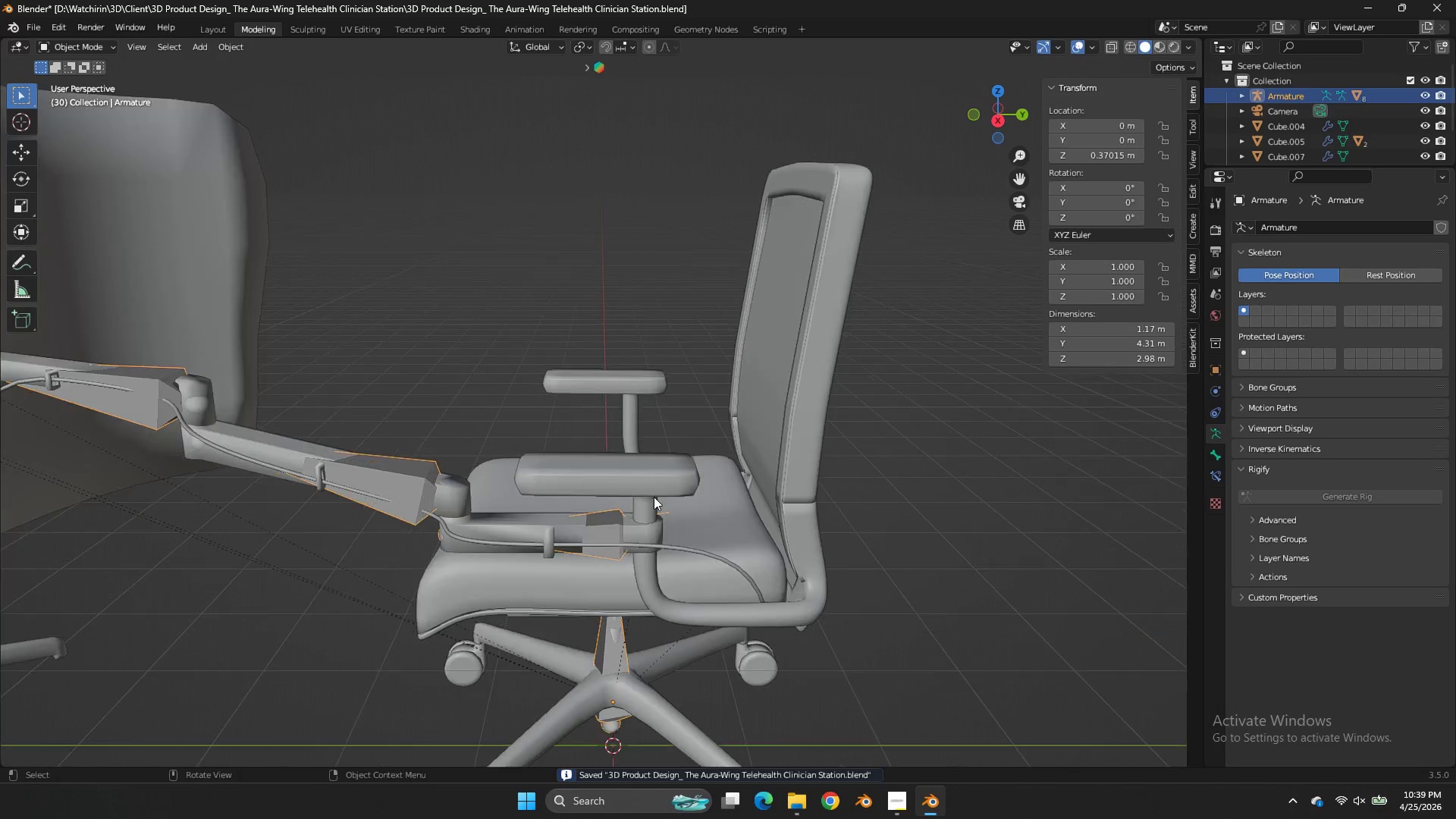 
left_click([587, 519])
 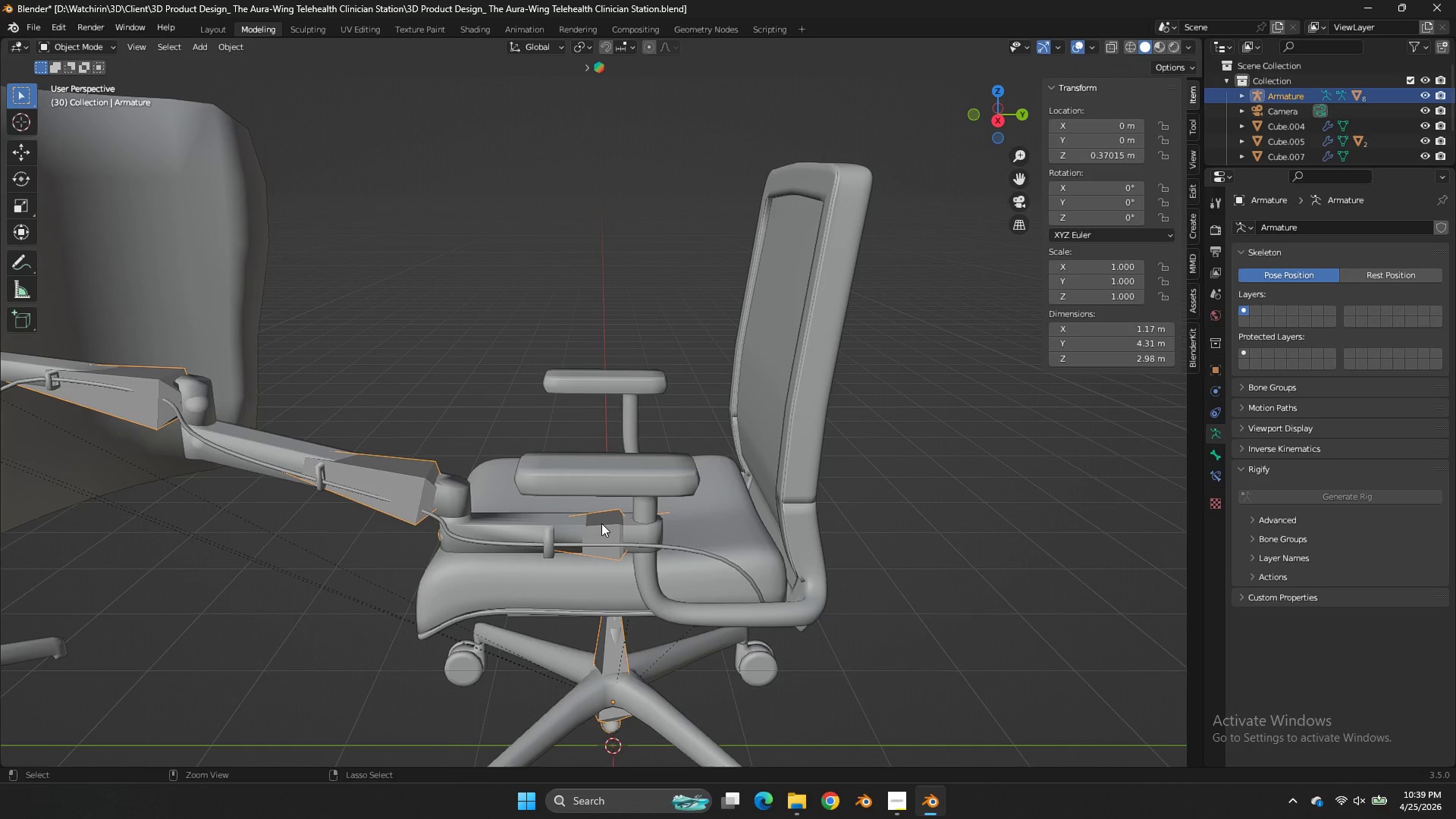 
scroll: coordinate [654, 526], scroll_direction: up, amount: 3.0
 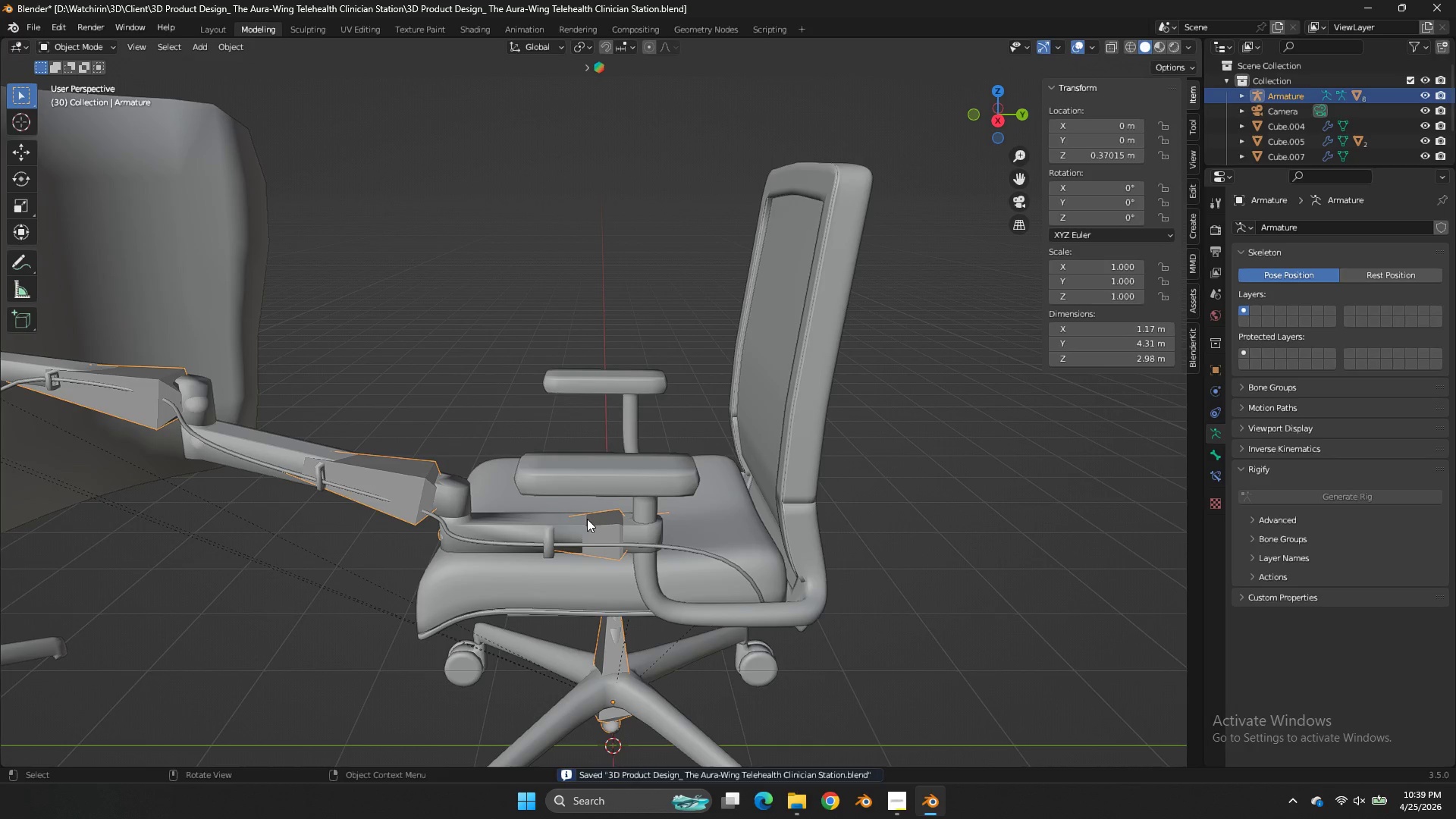 
key(Control+Tab)
 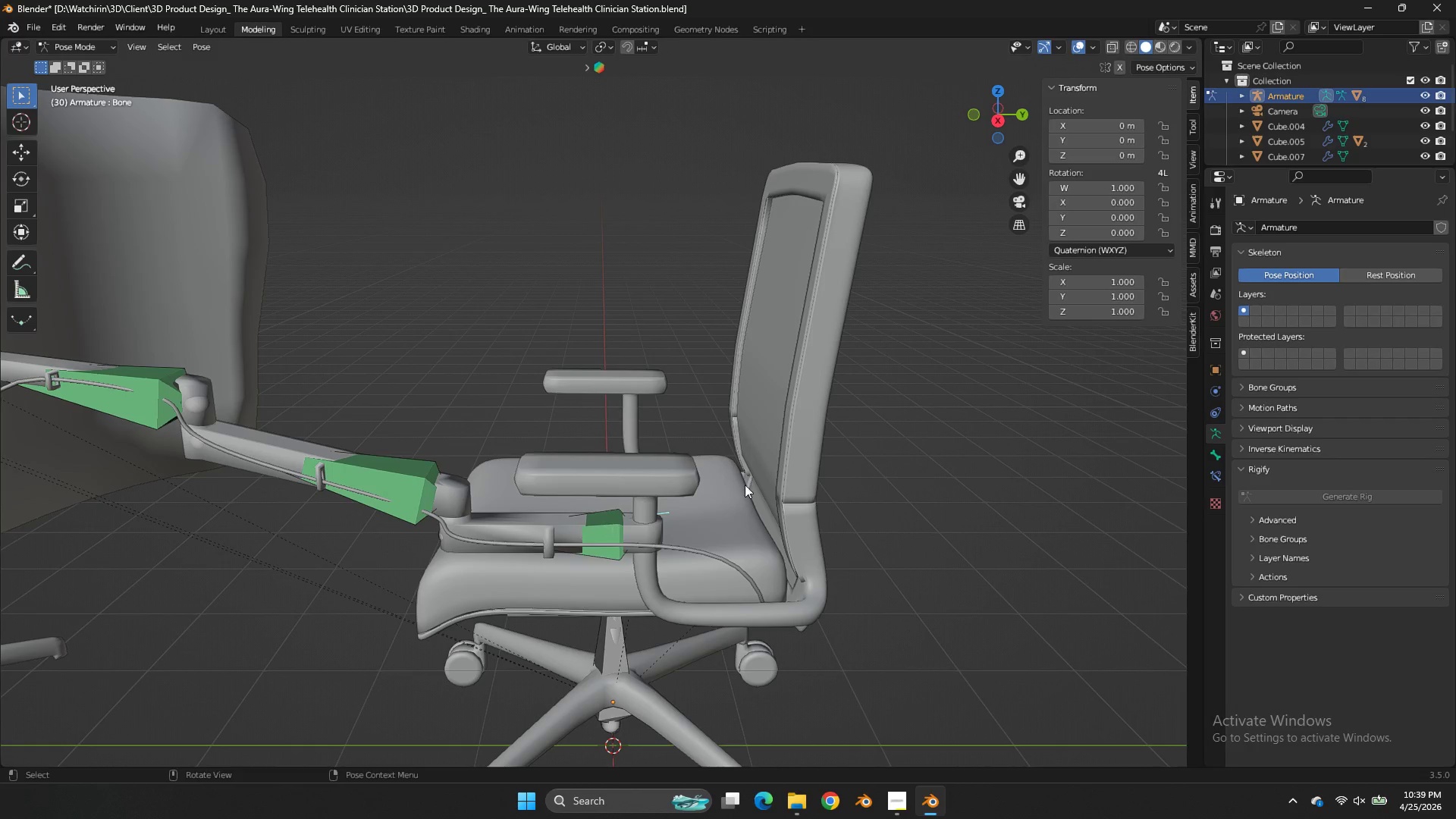 
left_click_drag(start_coordinate=[604, 521], to_coordinate=[607, 519])
 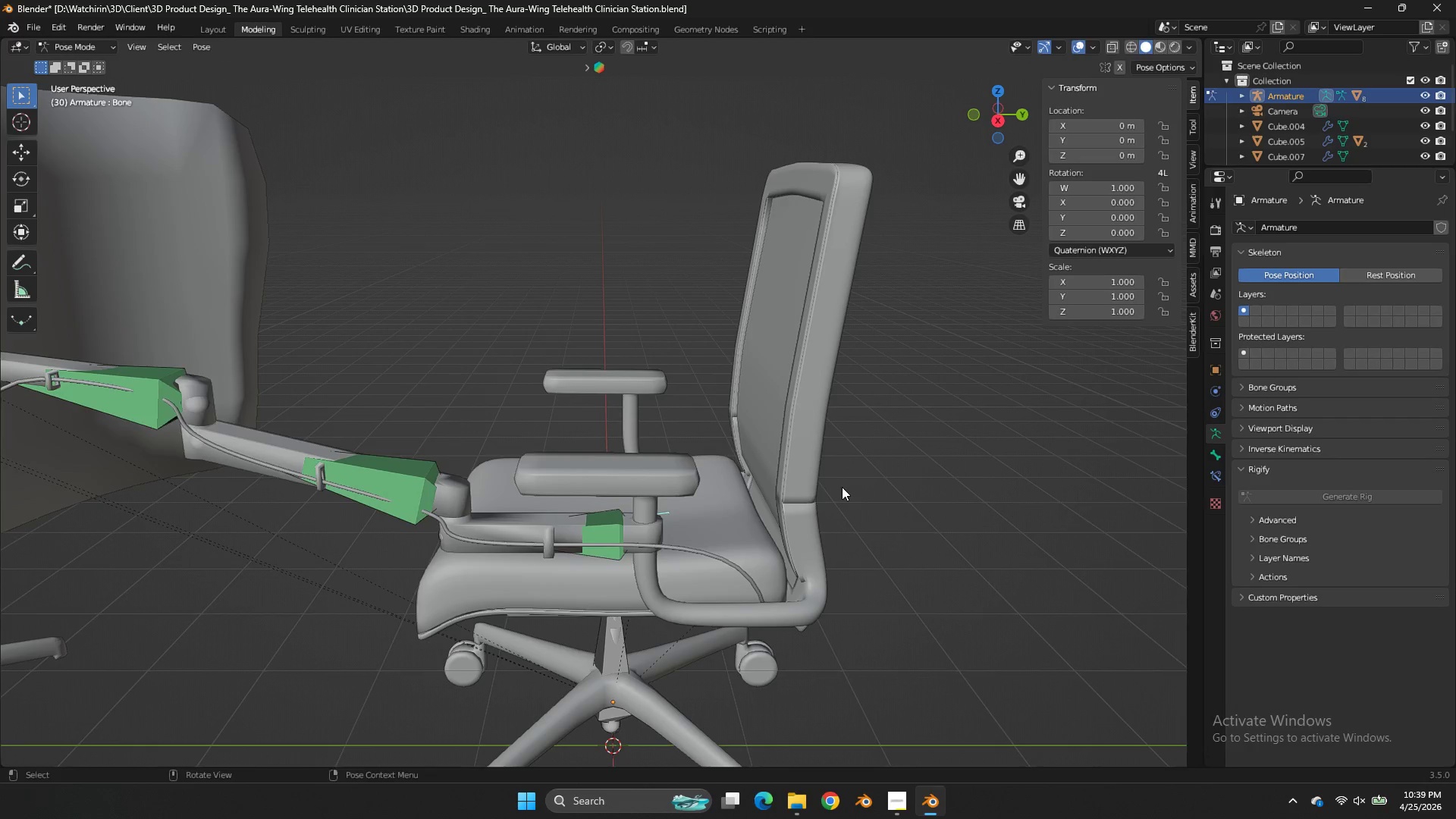 
type(rz)
 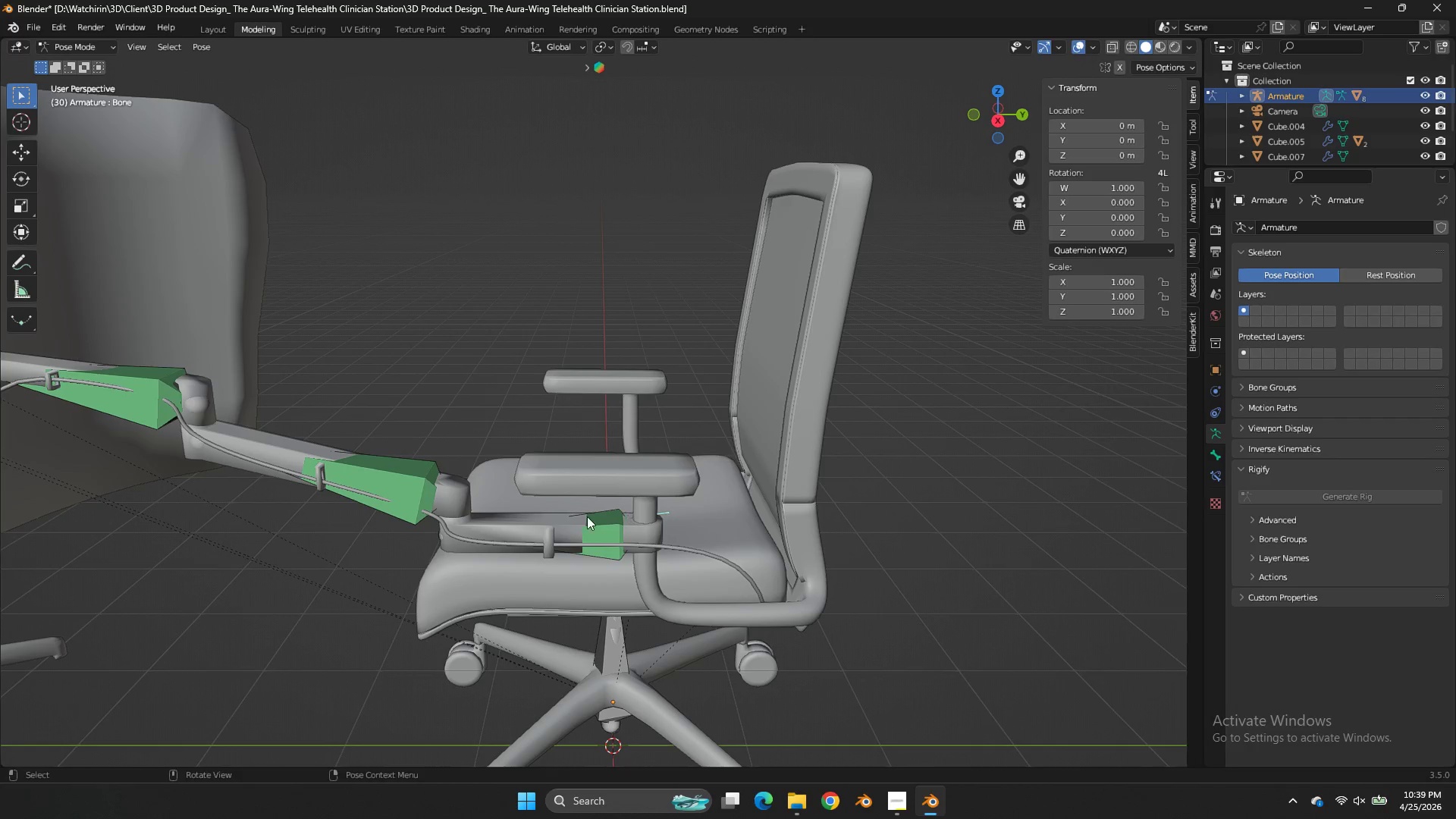 
left_click([584, 519])
 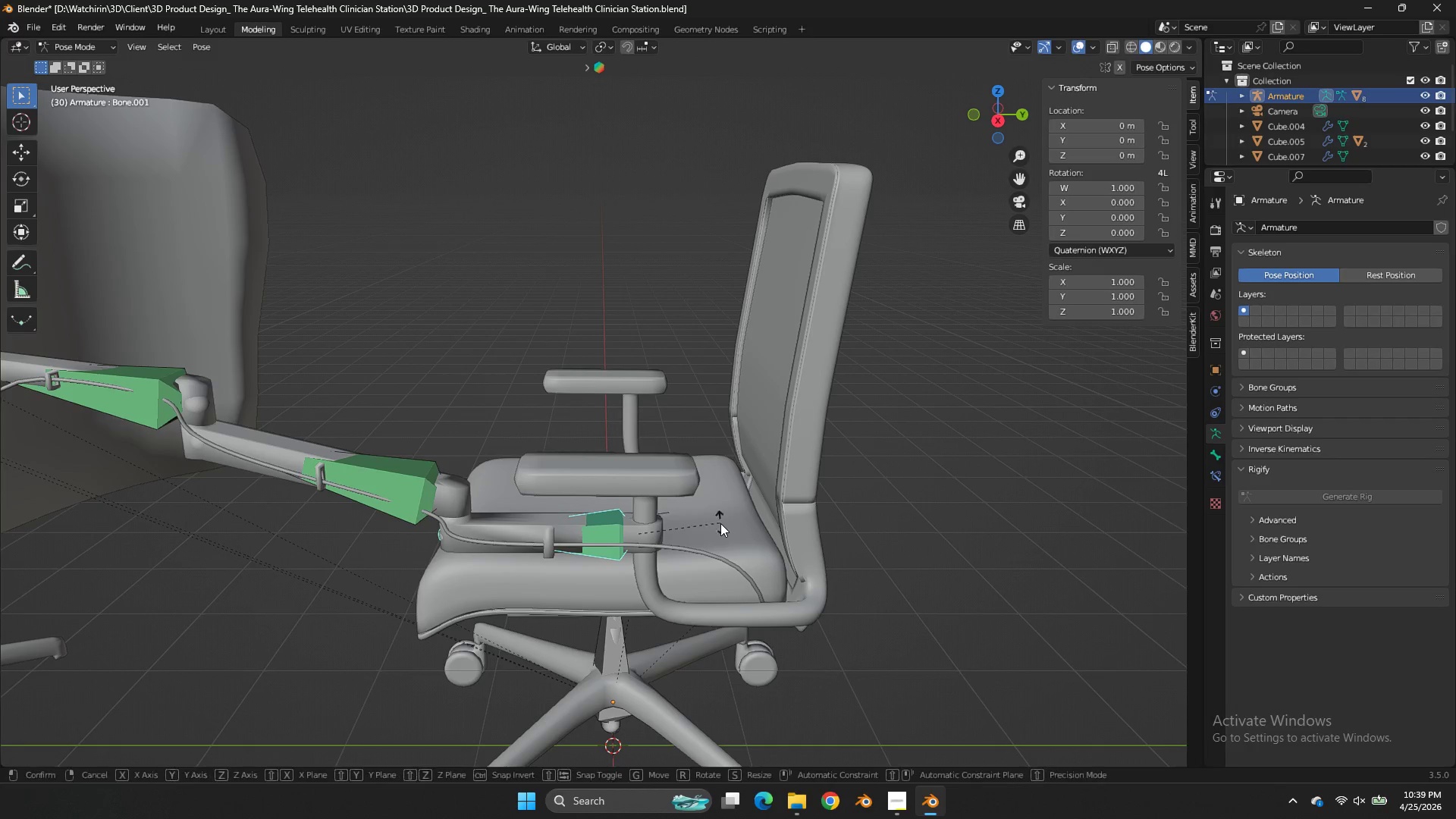 
type(rz)
 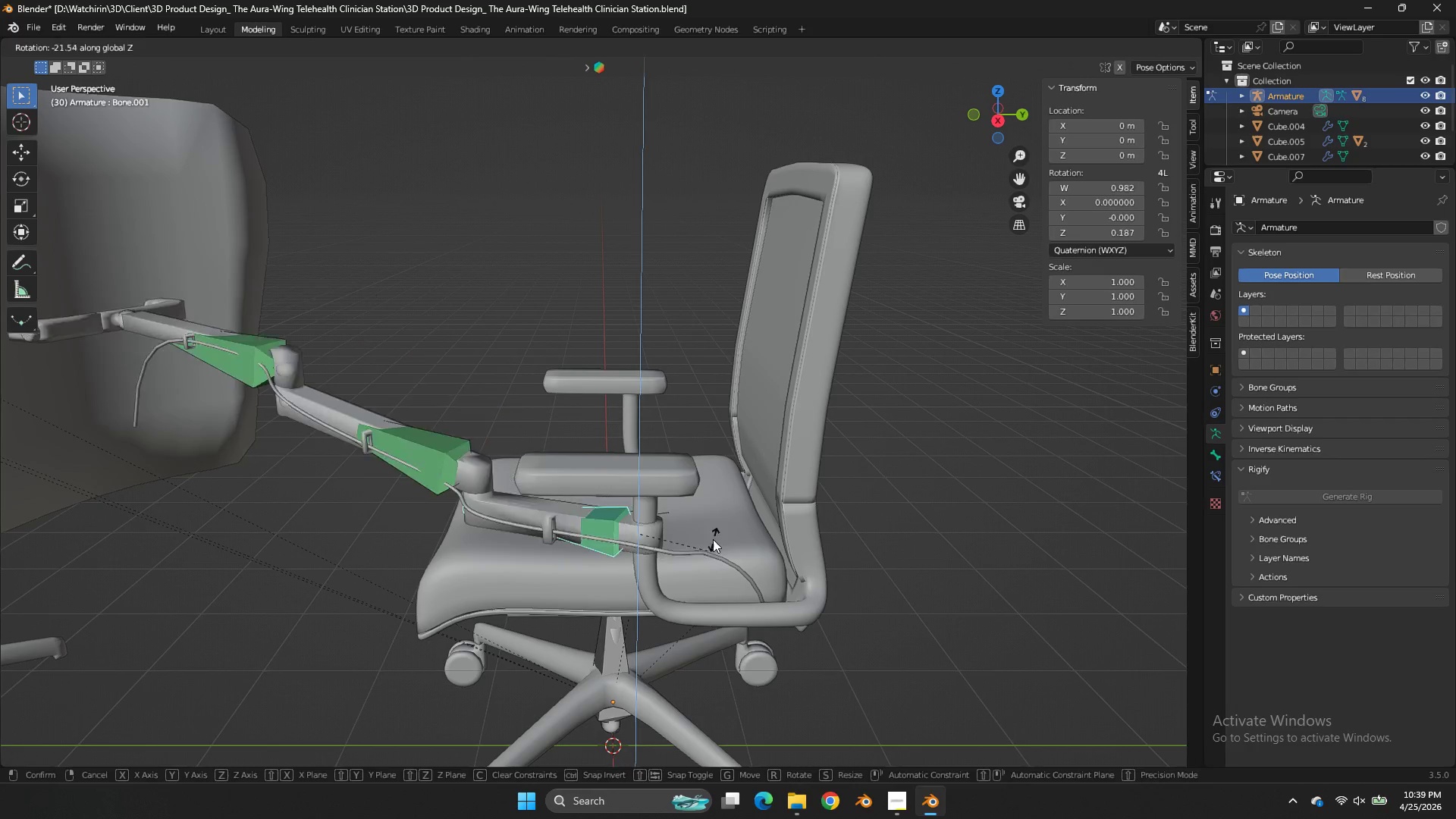 
right_click([713, 539])
 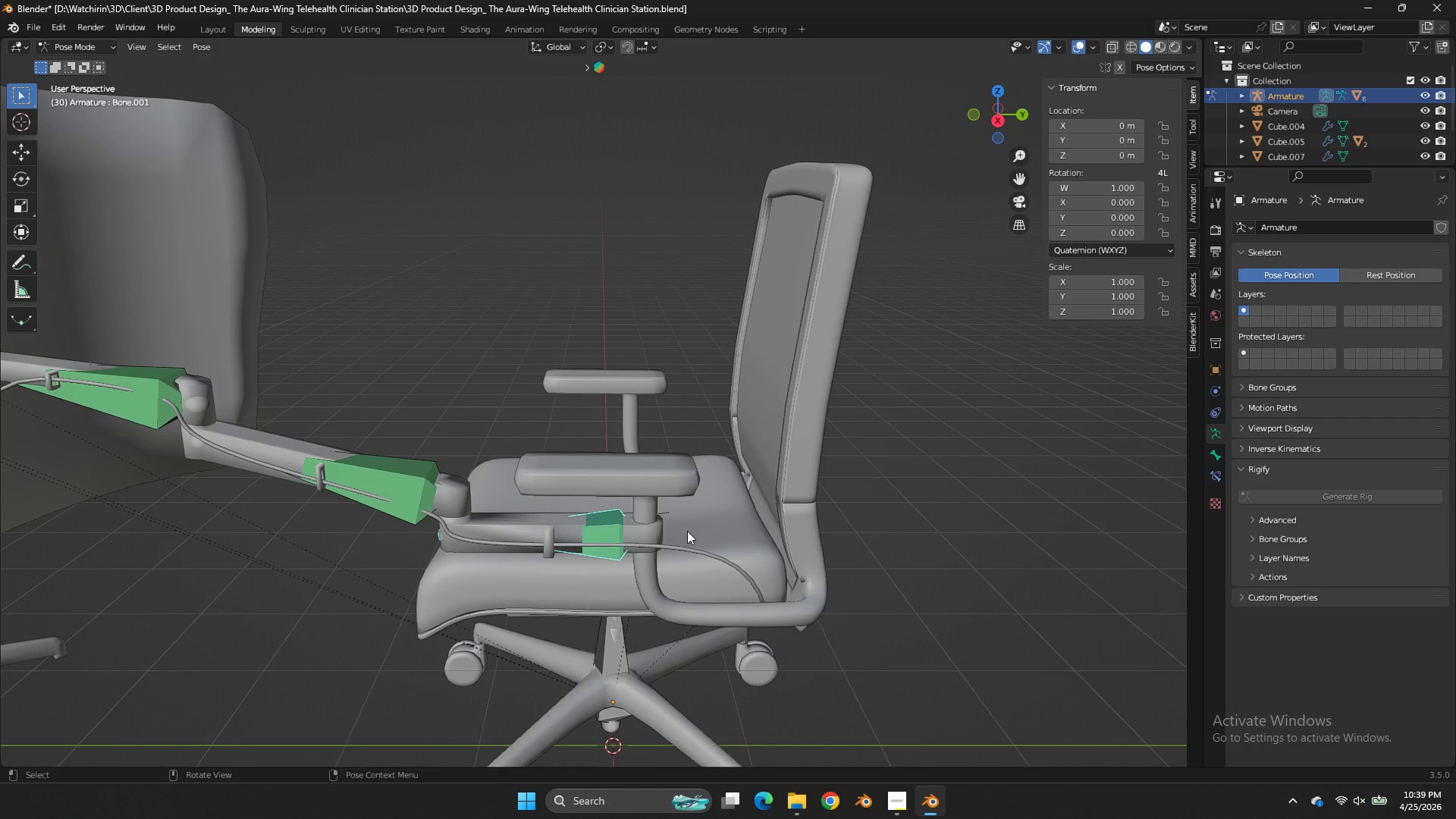 
left_click([687, 531])
 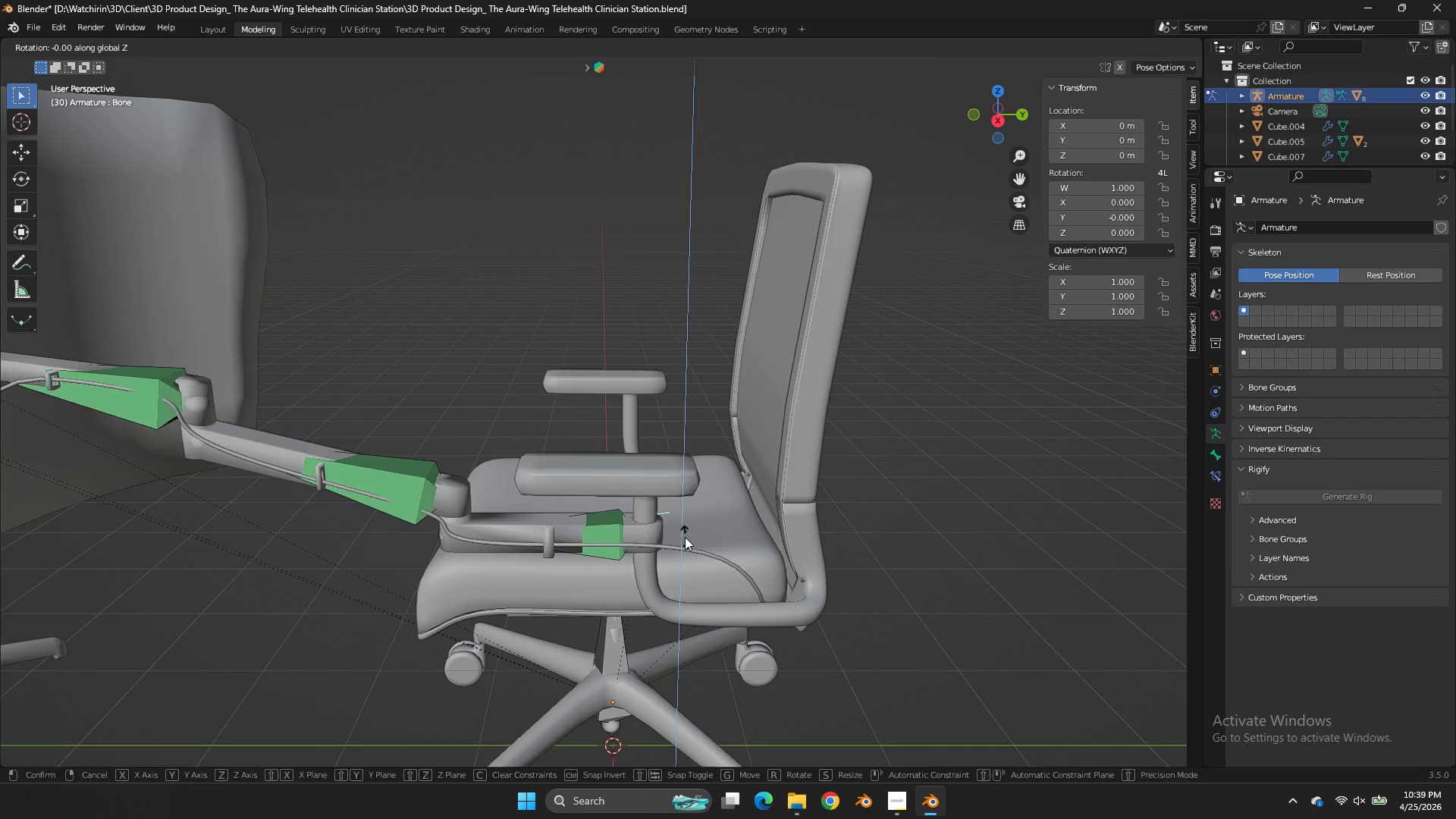 
type(rz)
 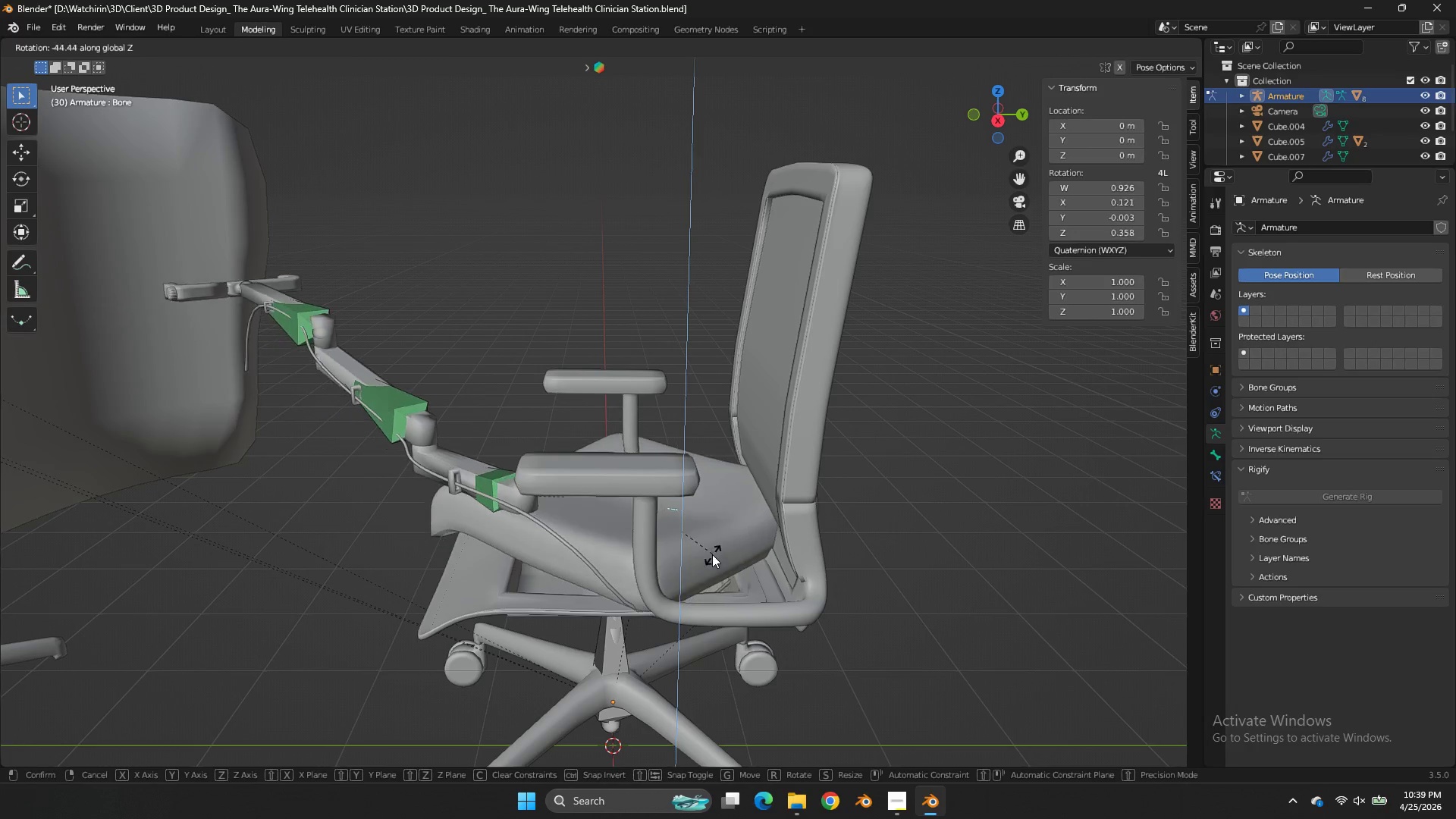 
key(Control+Tab)
 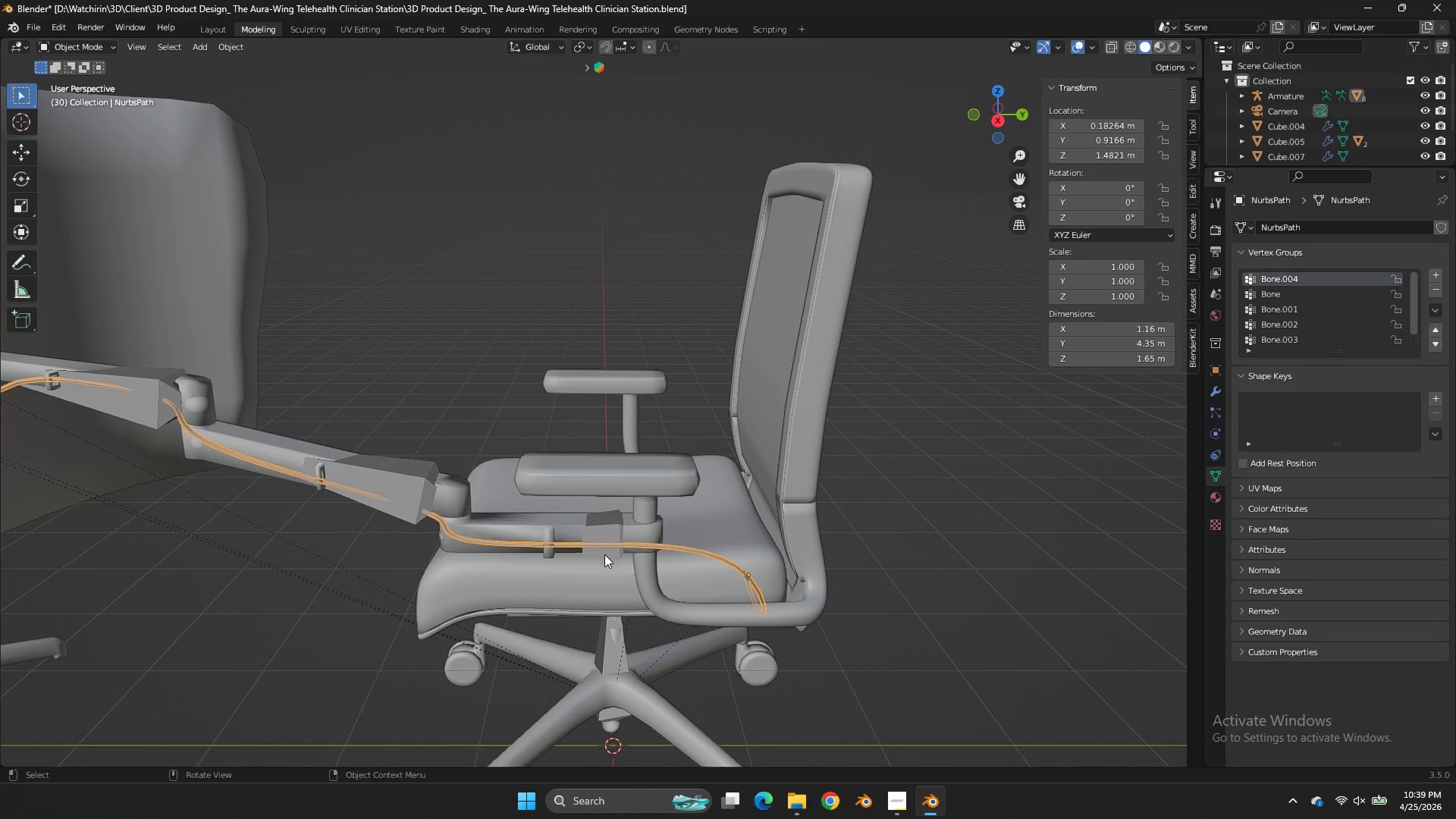 
double_click([604, 554])
 